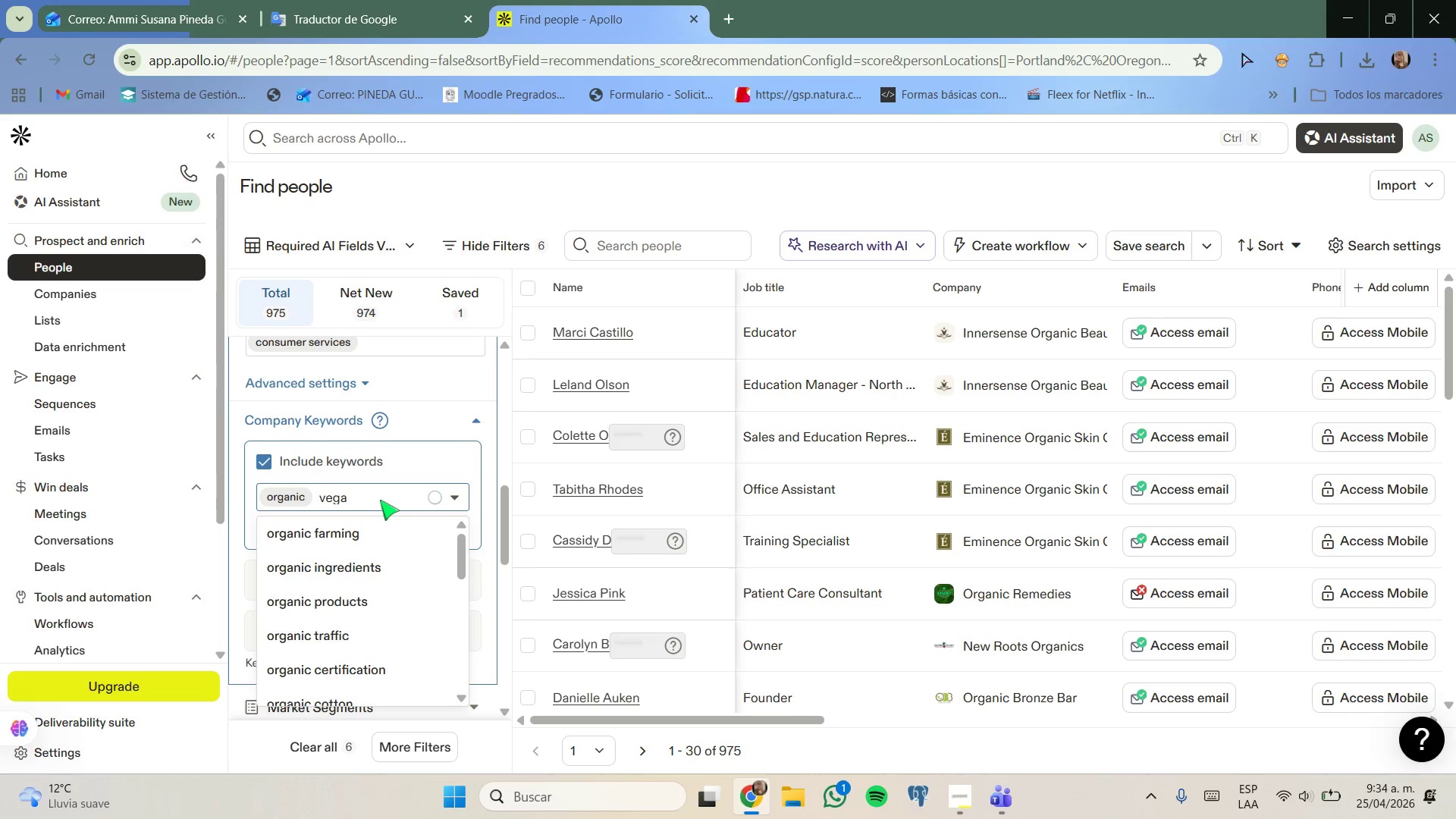 
wait(9.78)
 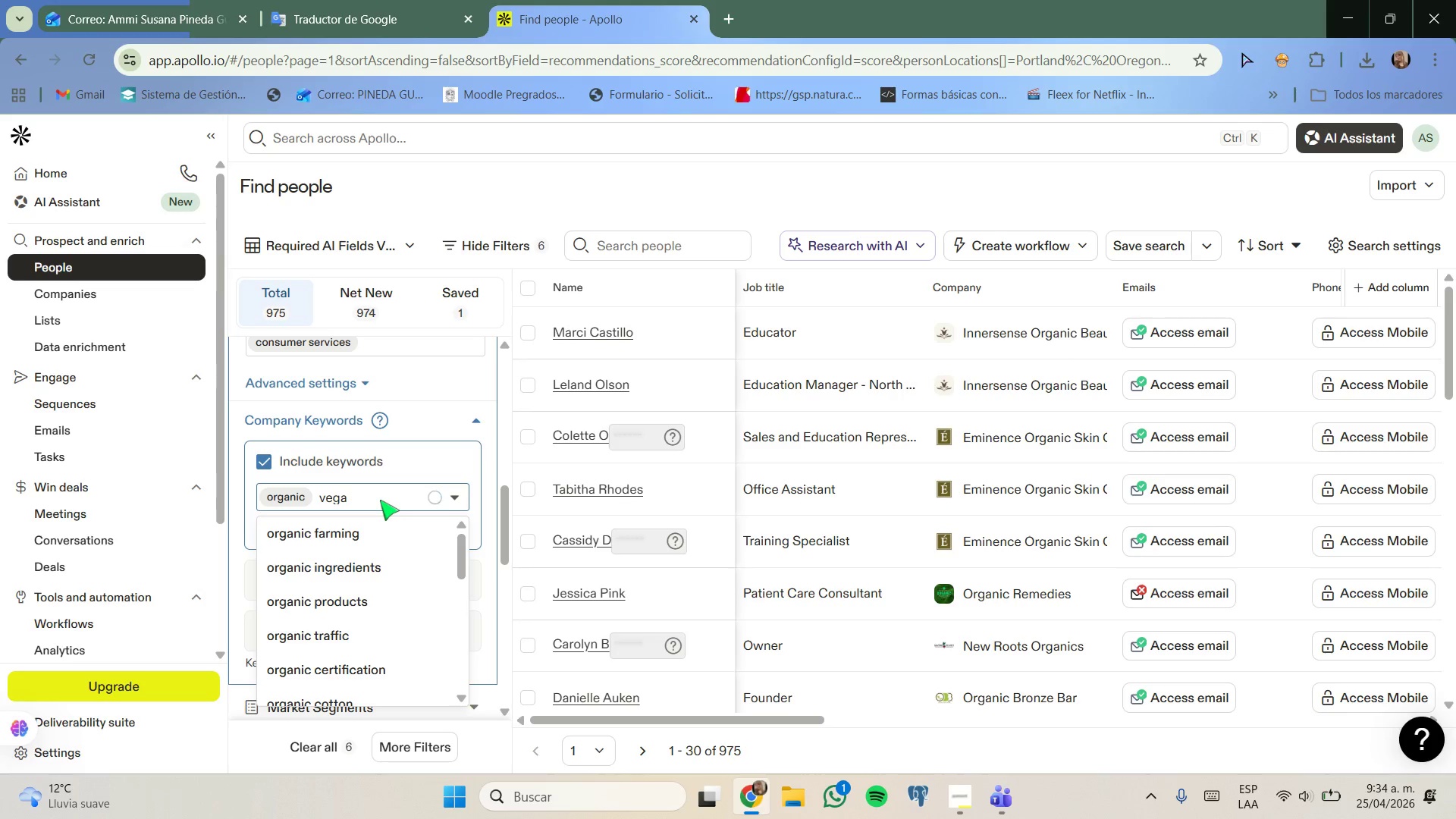 
left_click([333, 535])
 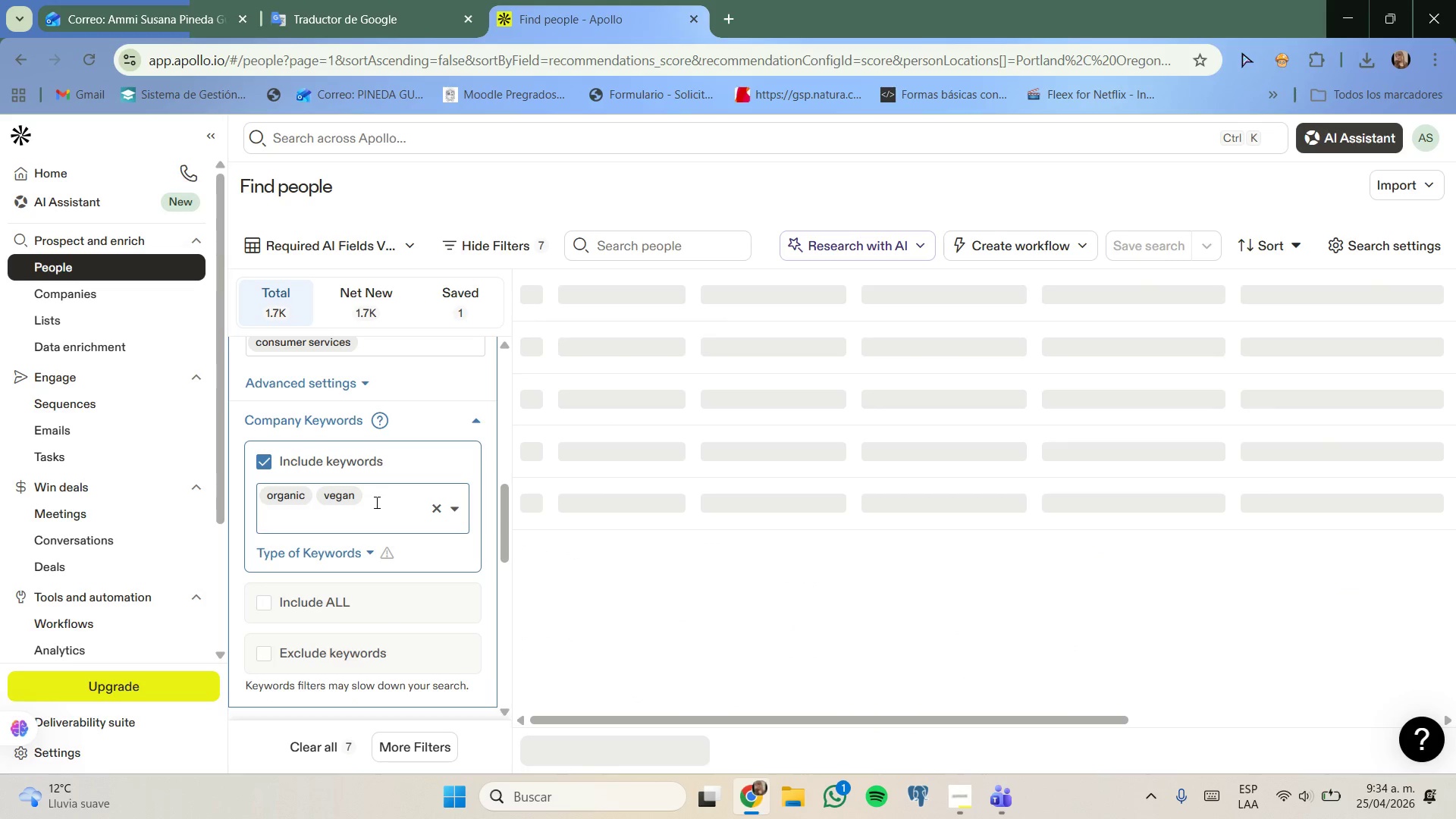 
type(non-toxic)
 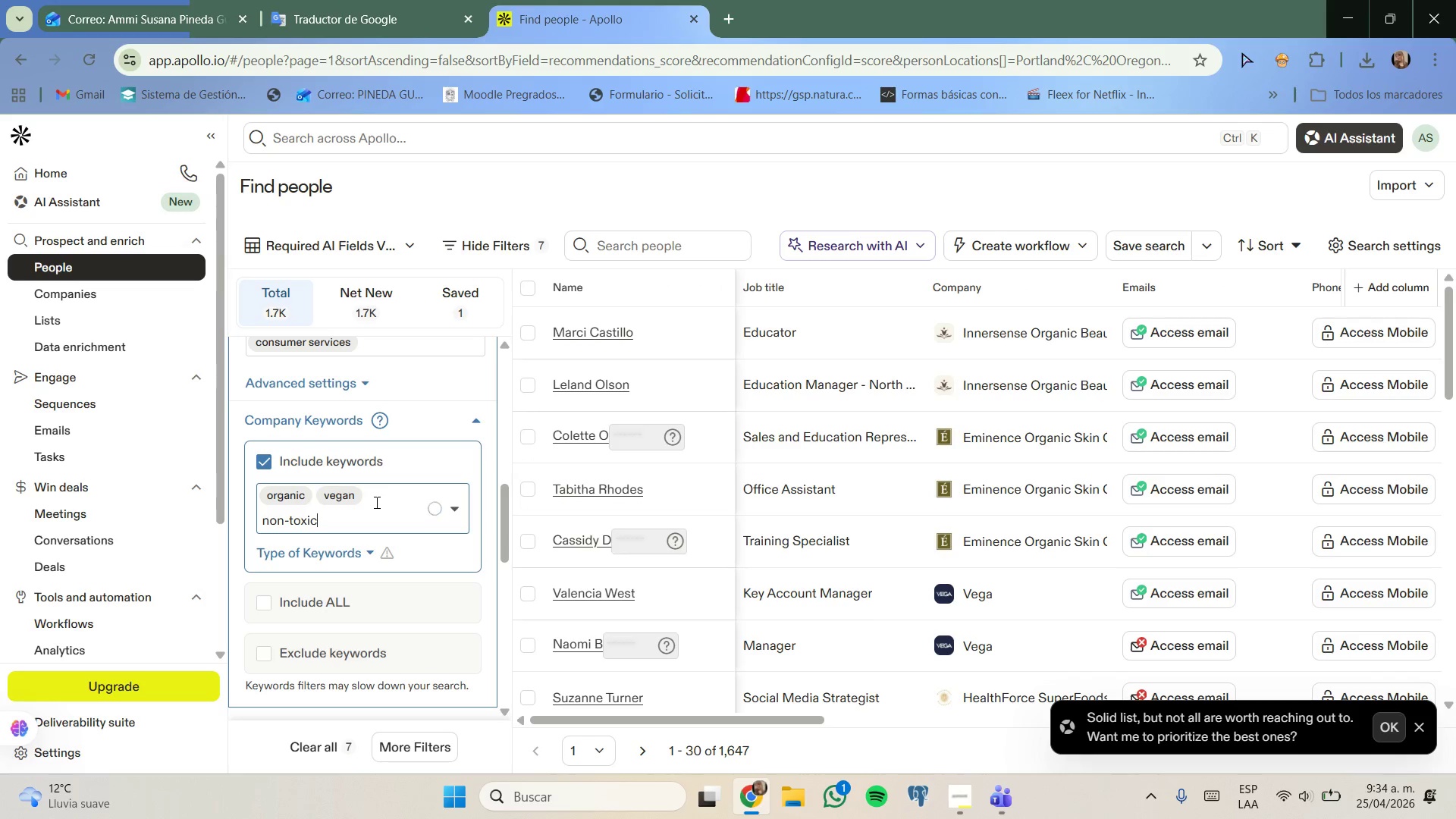 
wait(5.77)
 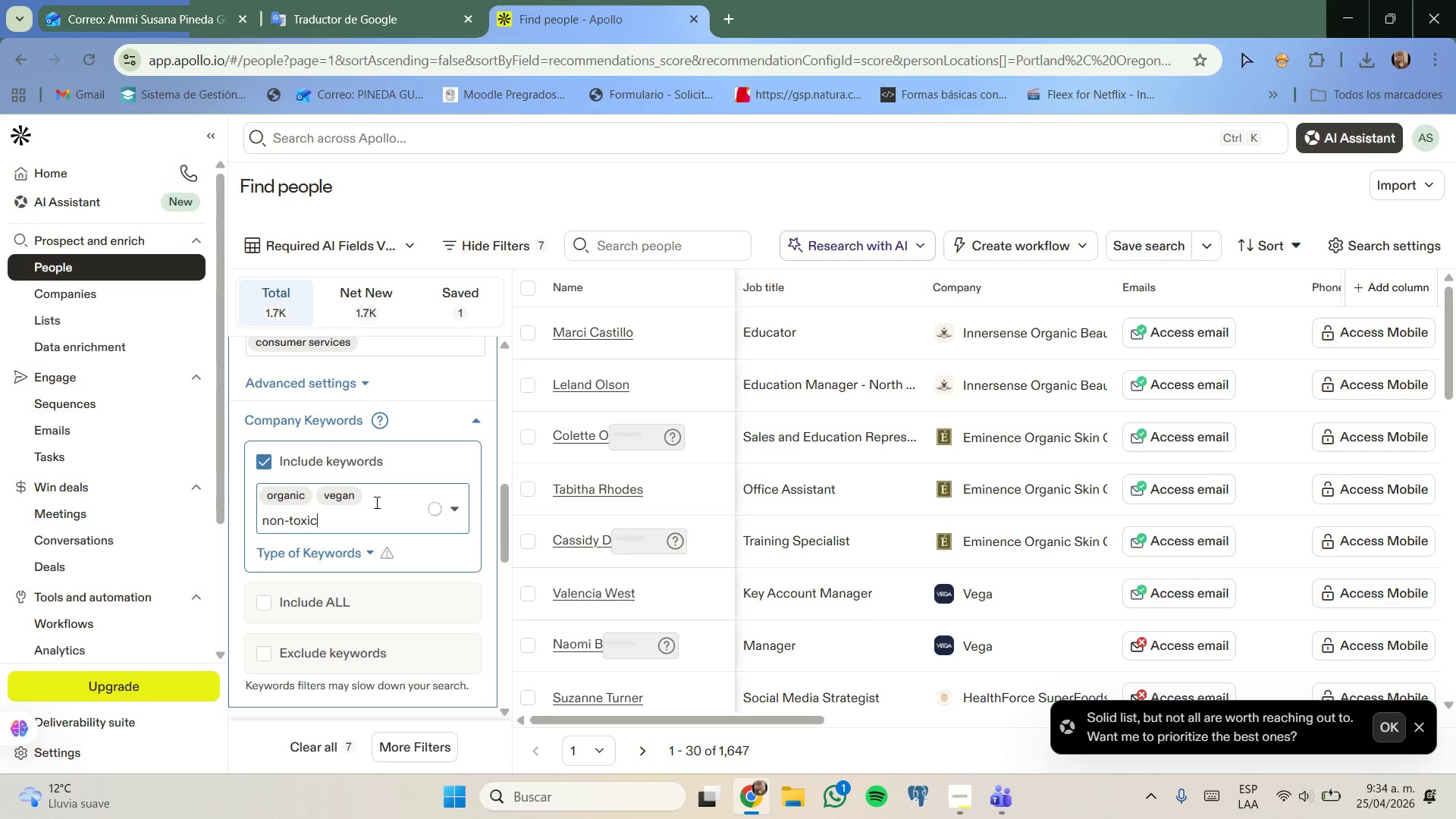 
key(Backspace)
 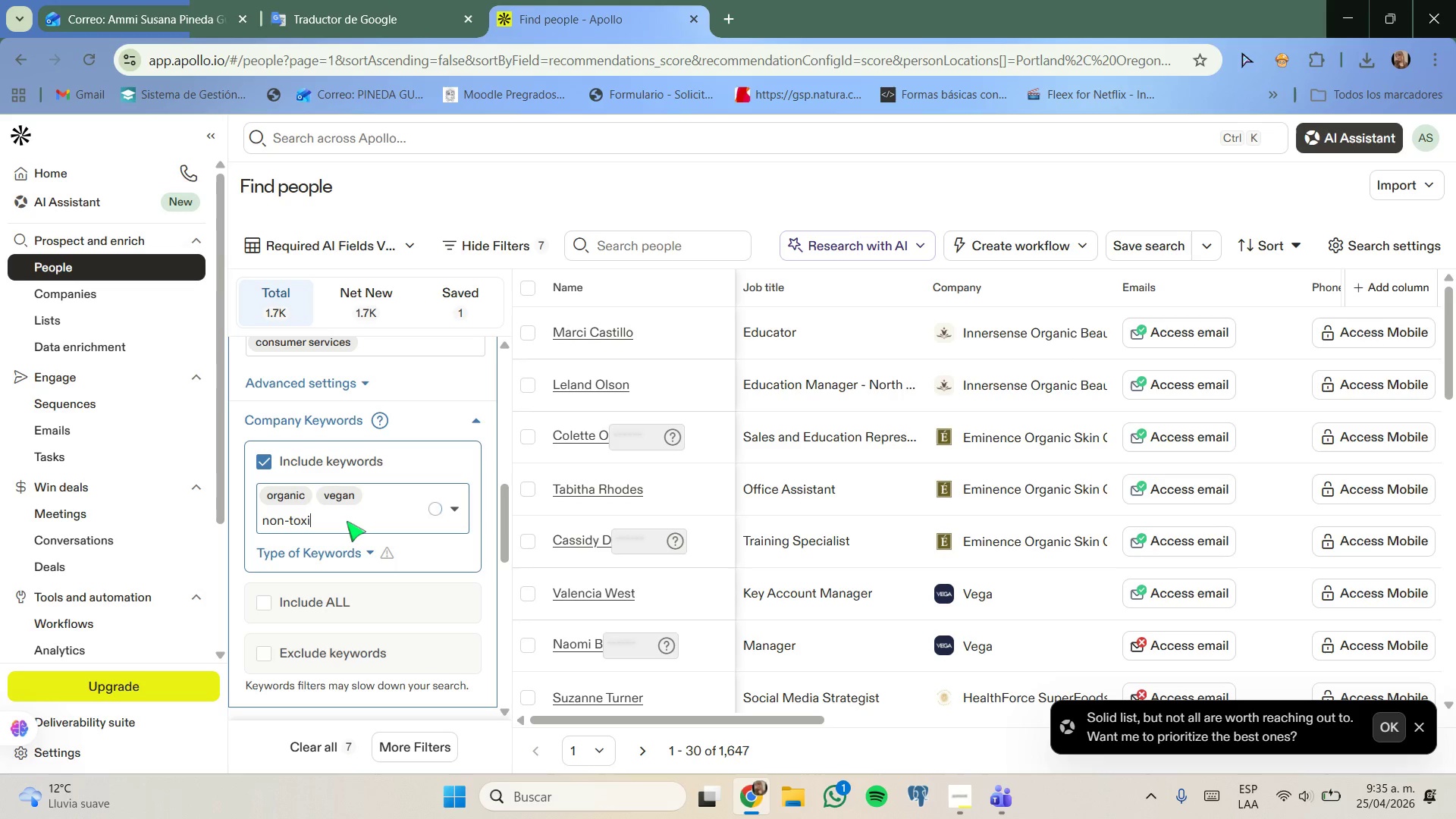 
wait(7.52)
 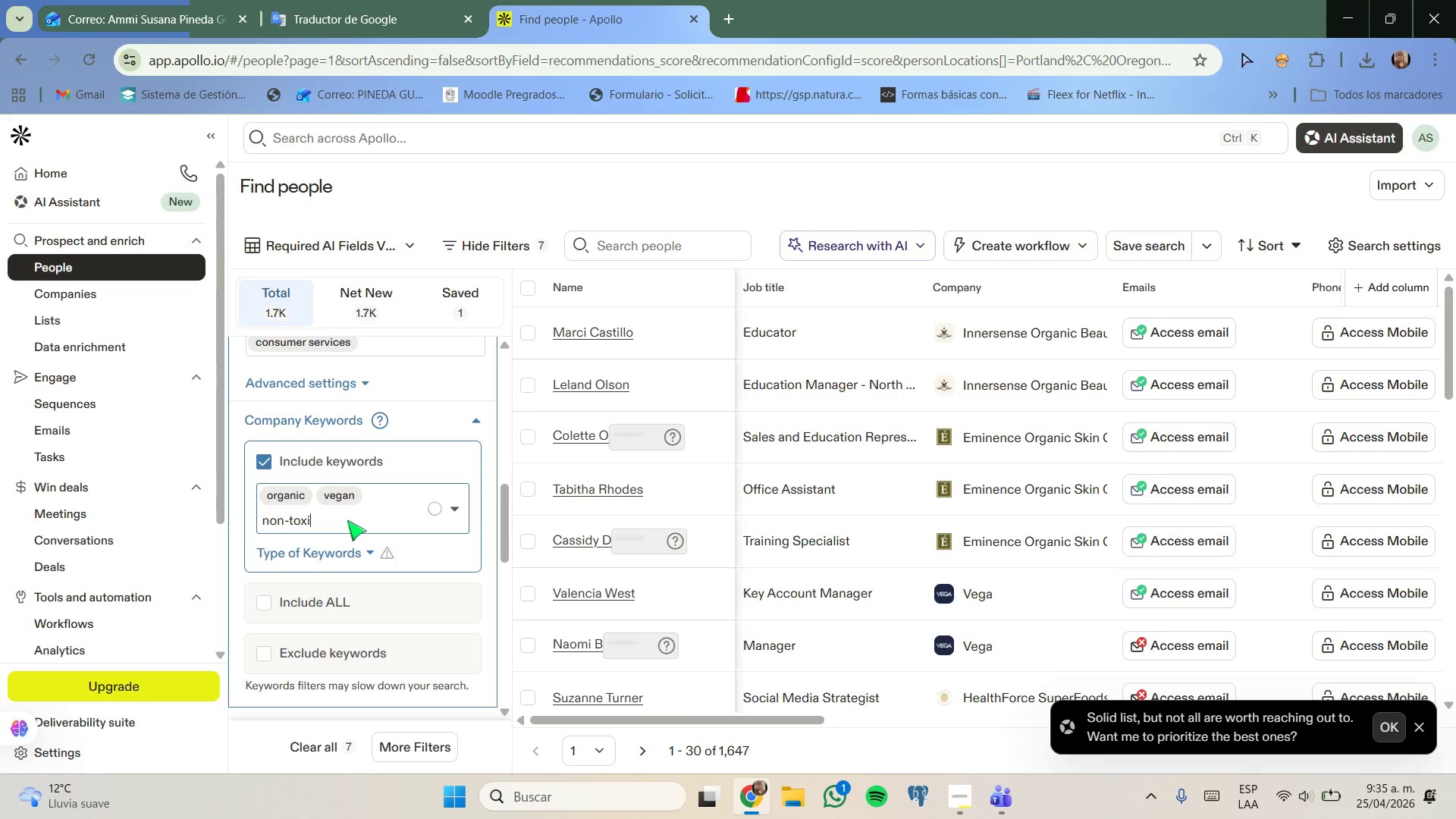 
key(C)
 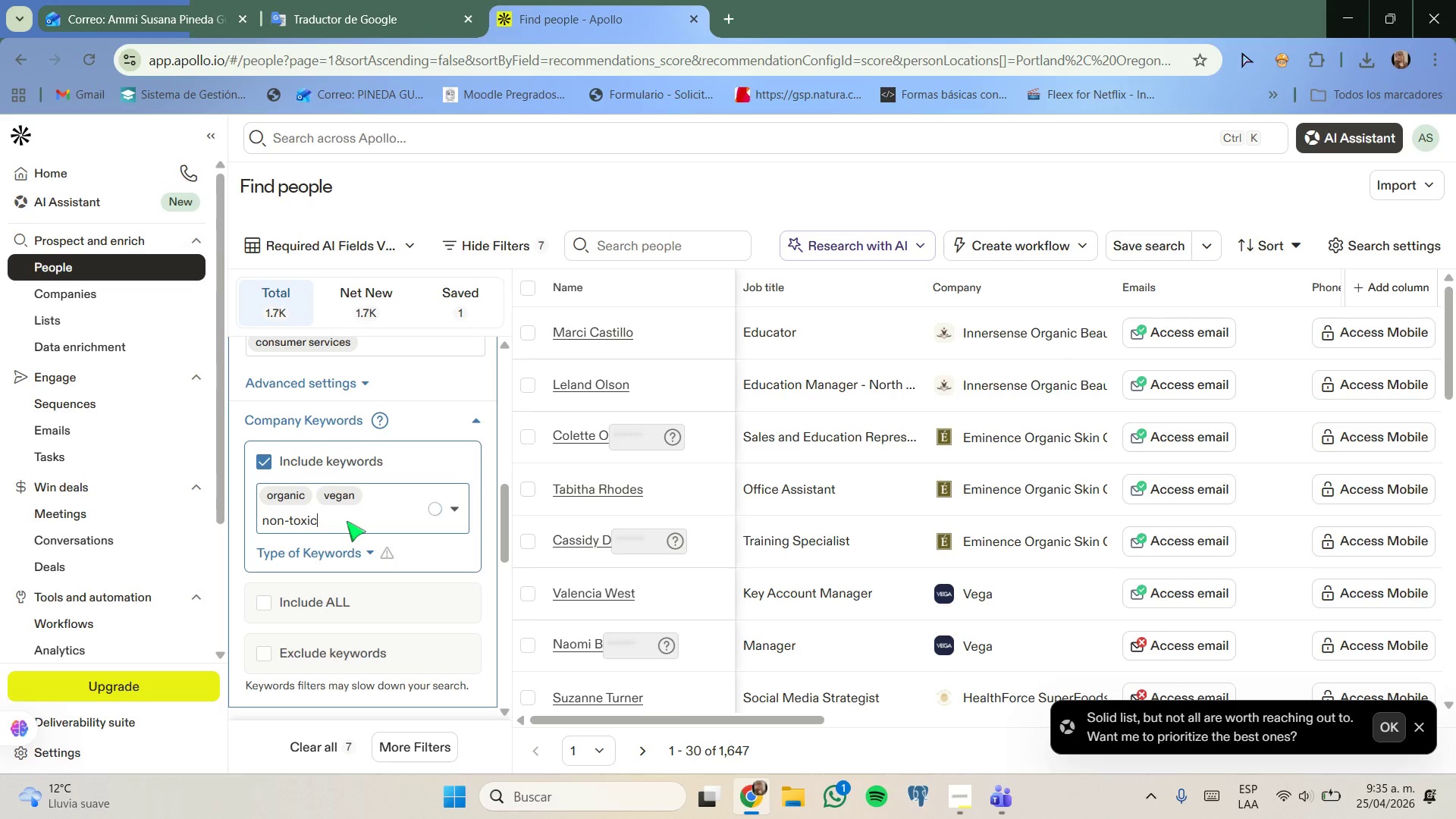 
key(Enter)
 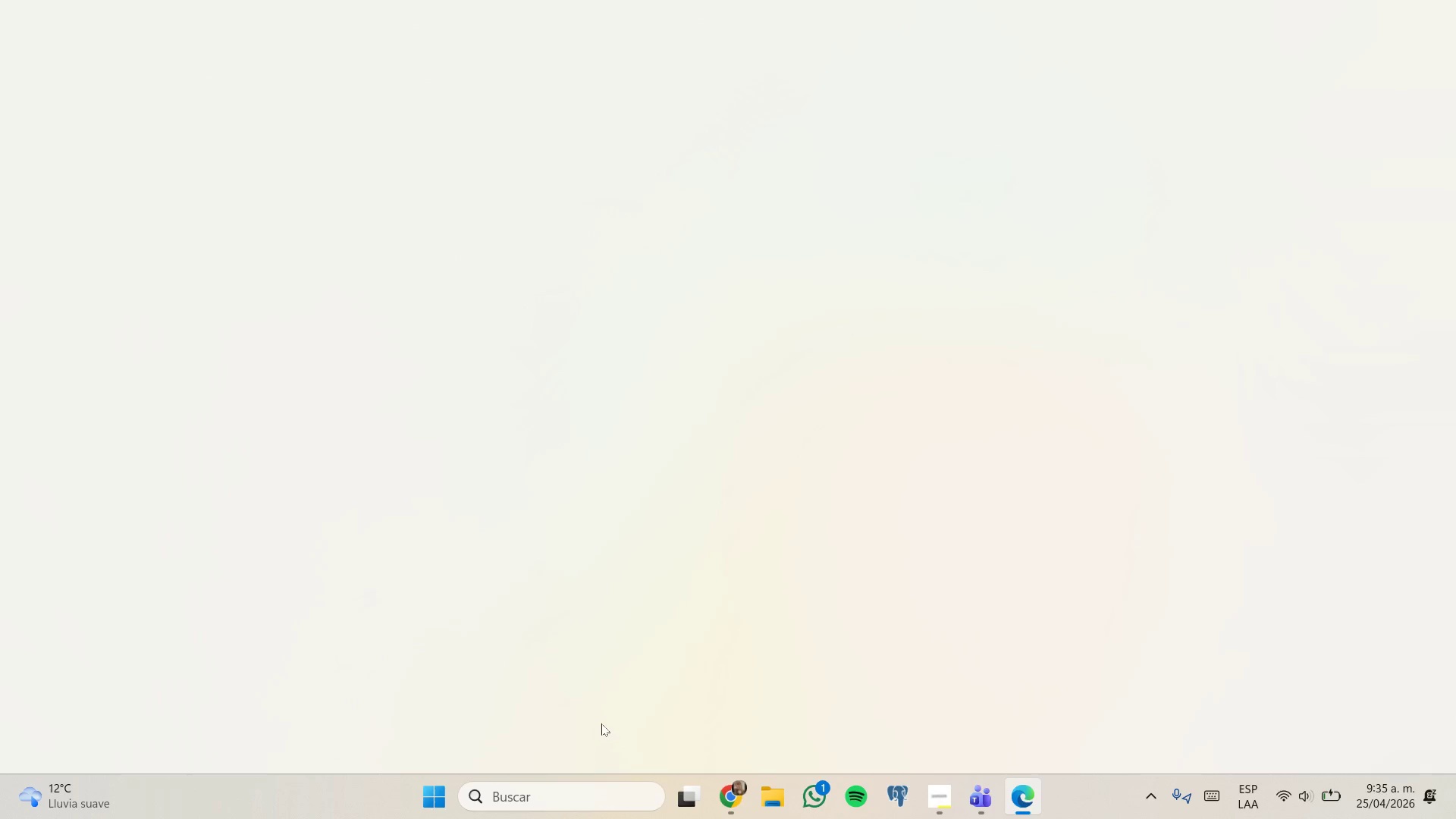 
wait(6.91)
 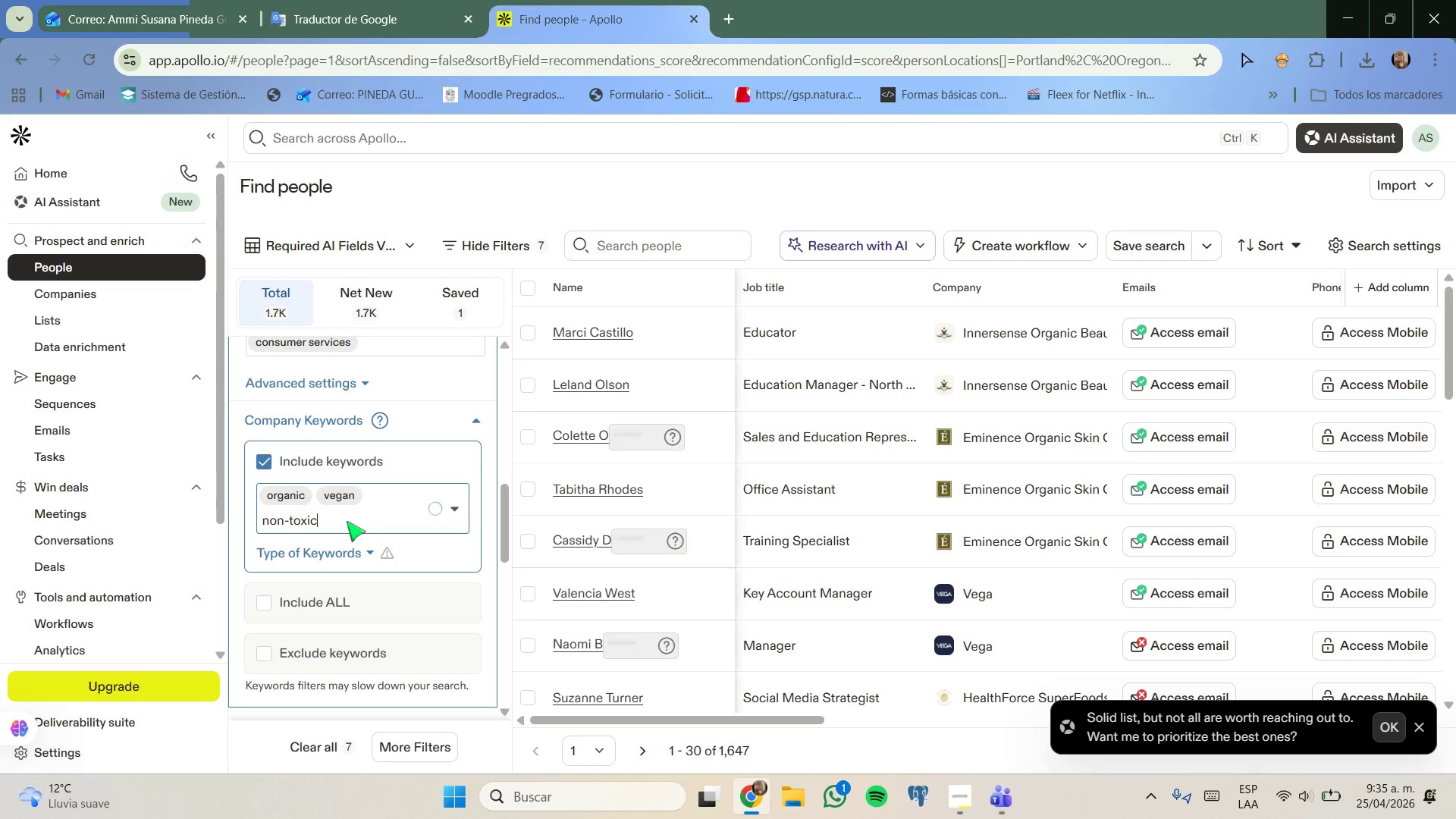 
left_click([723, 718])
 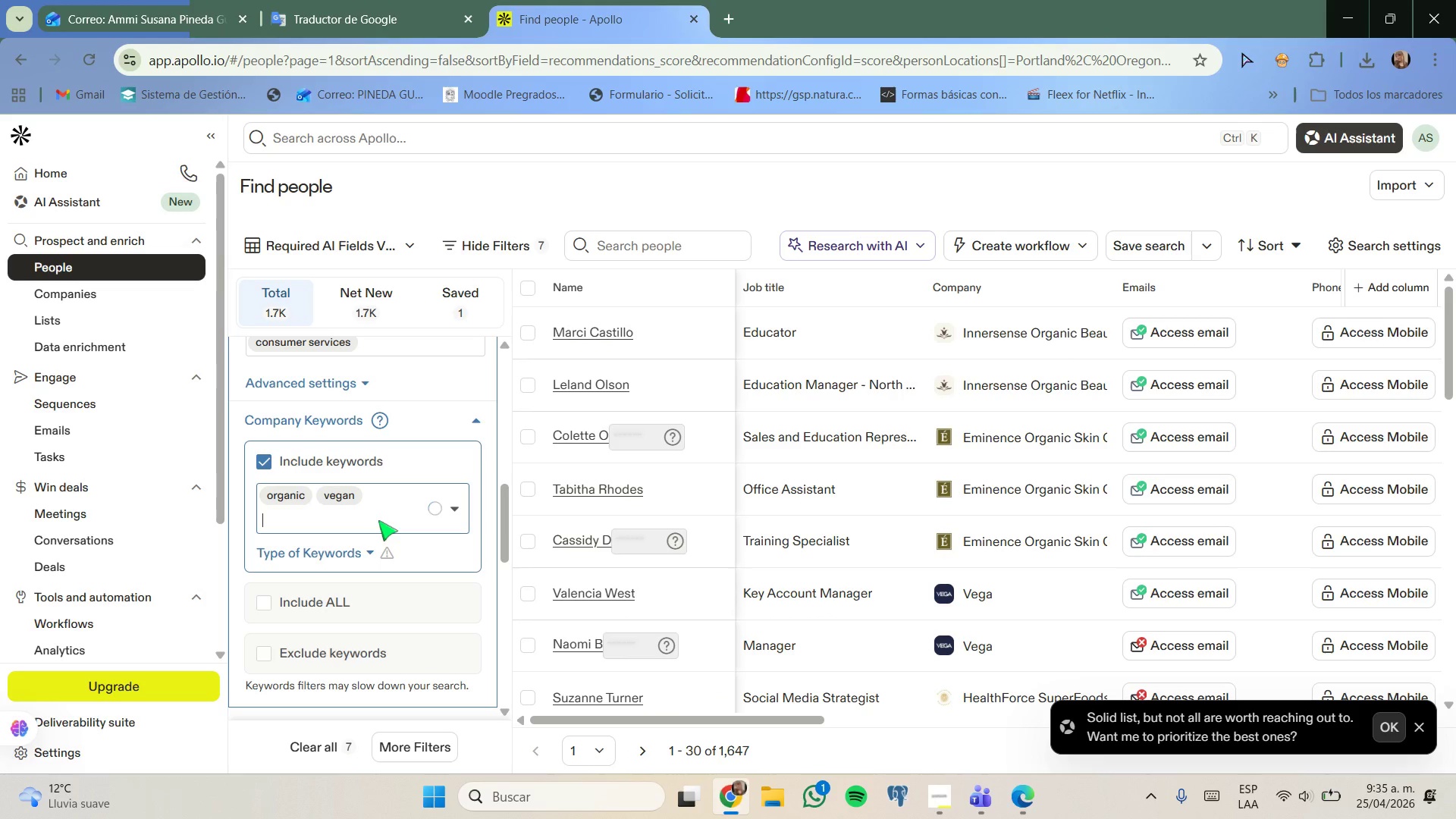 
left_click([378, 520])
 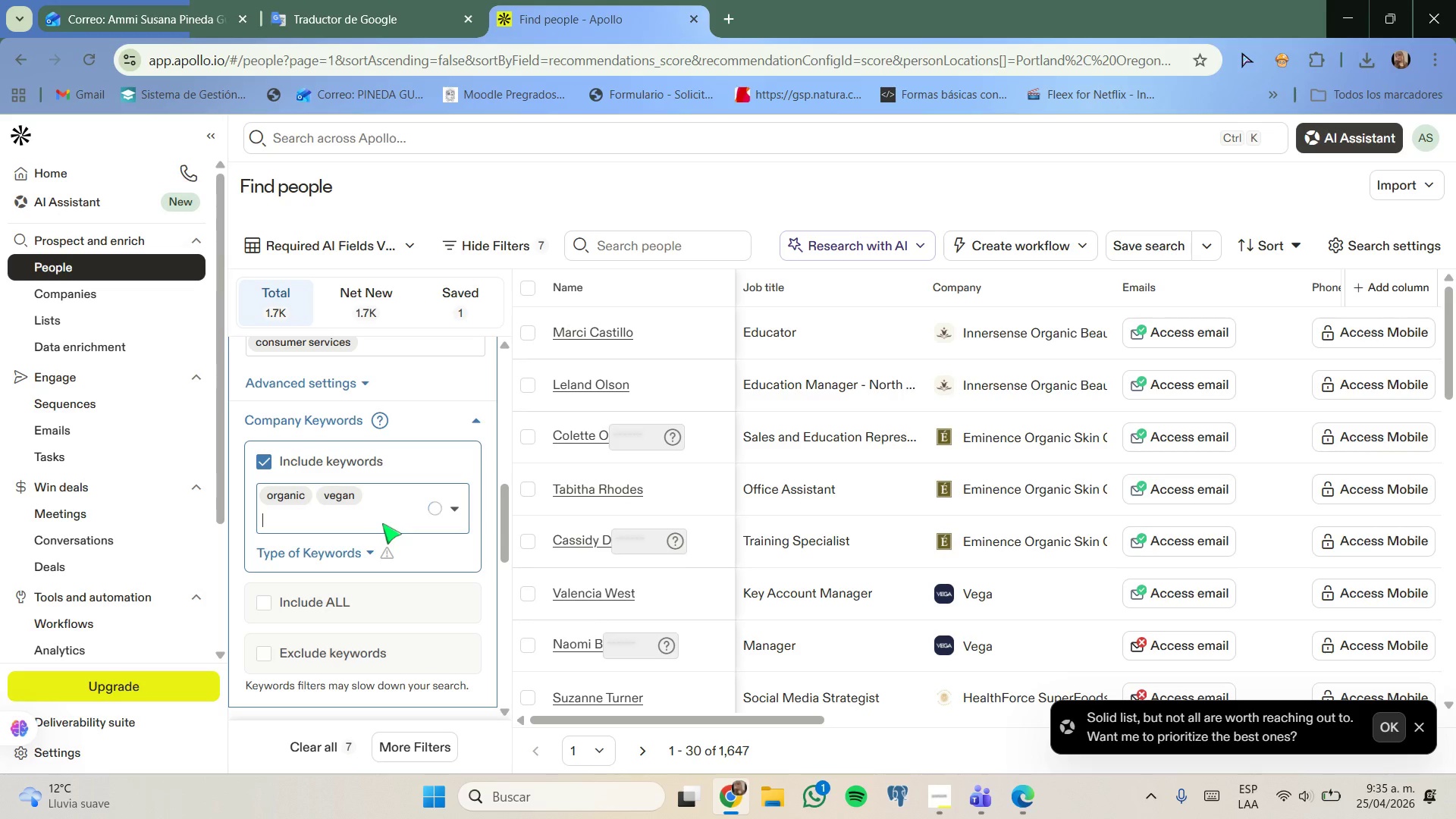 
type(no)
 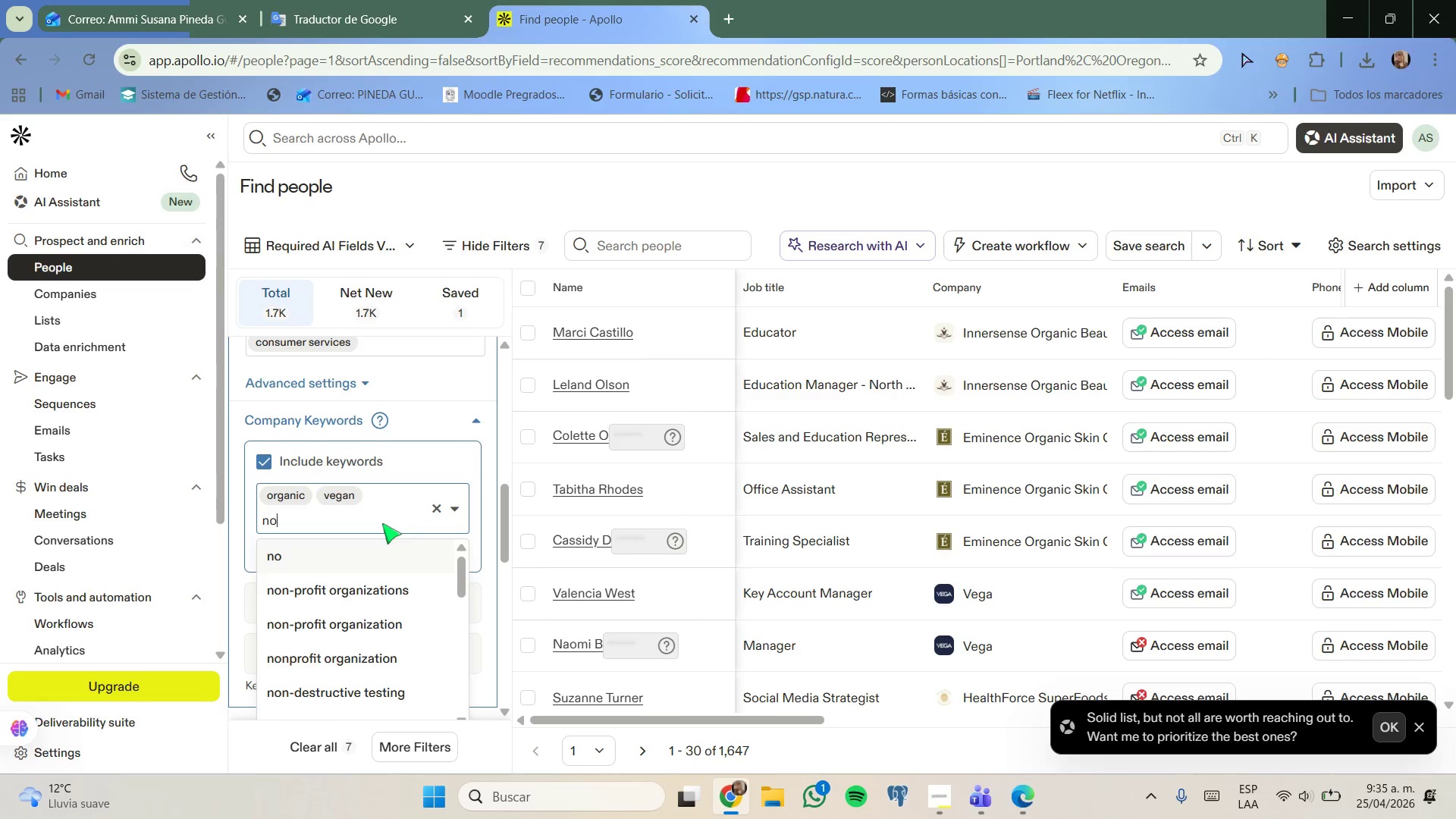 
wait(10.11)
 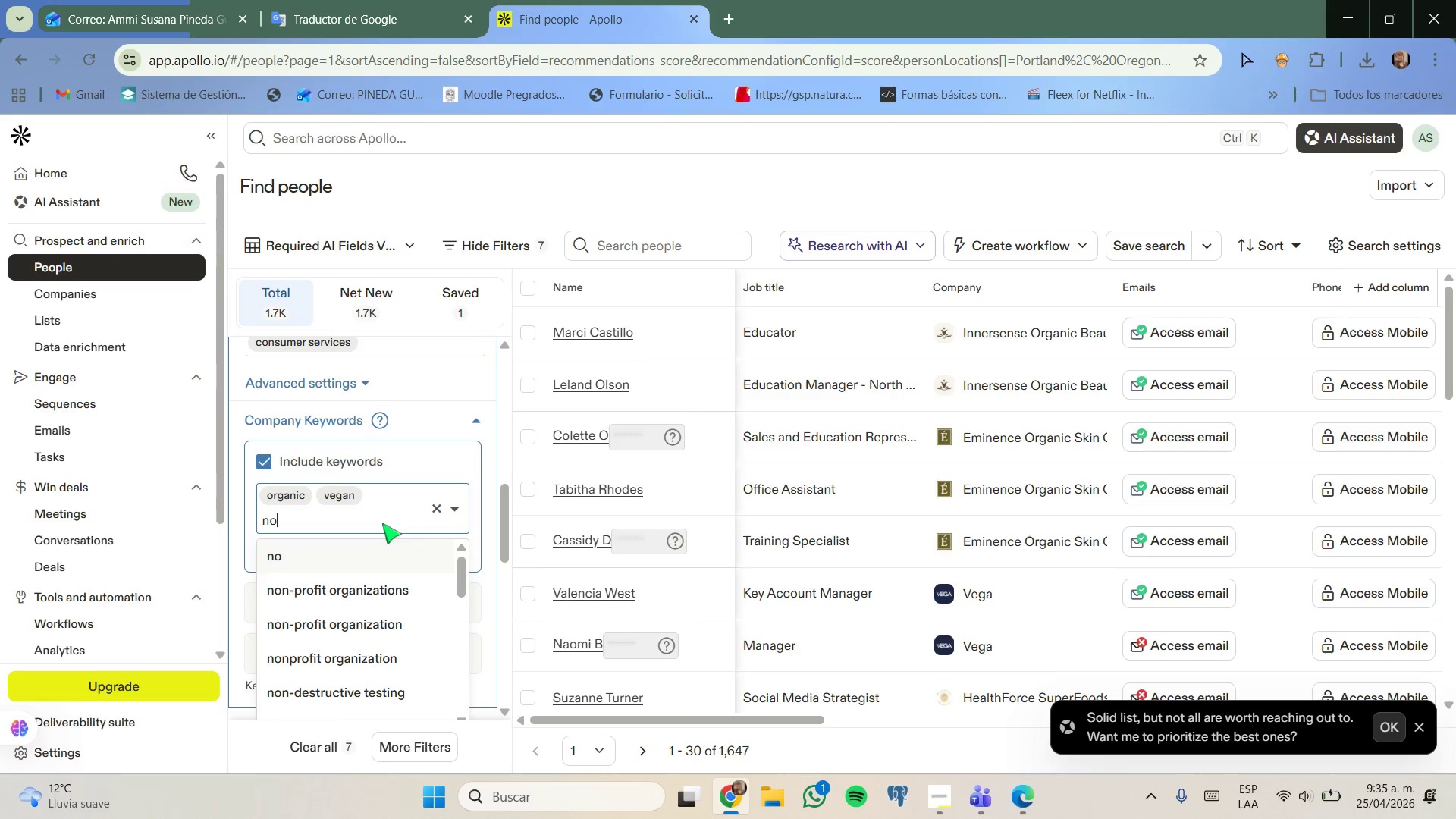 
type(n-to)
 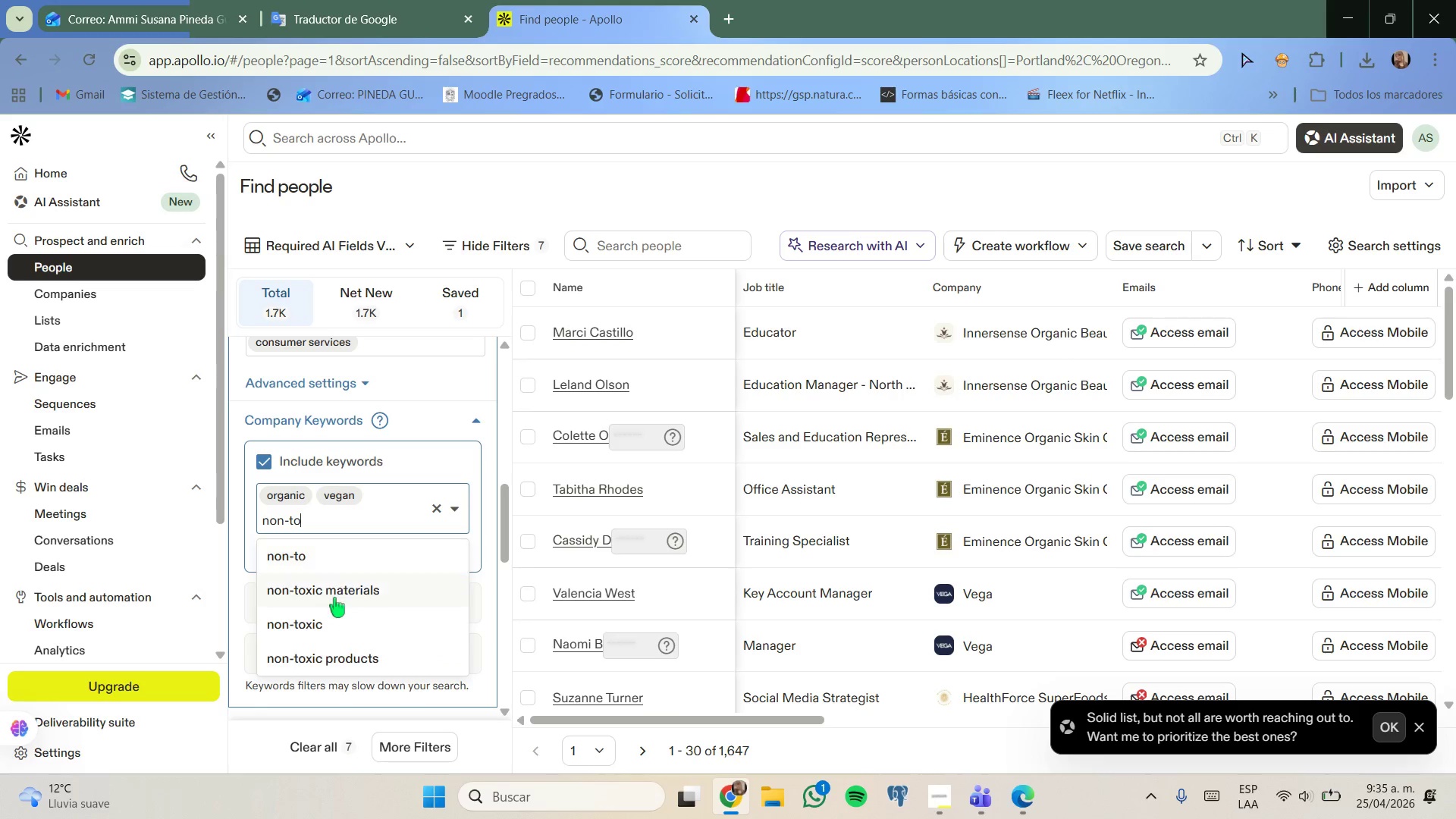 
left_click([333, 620])
 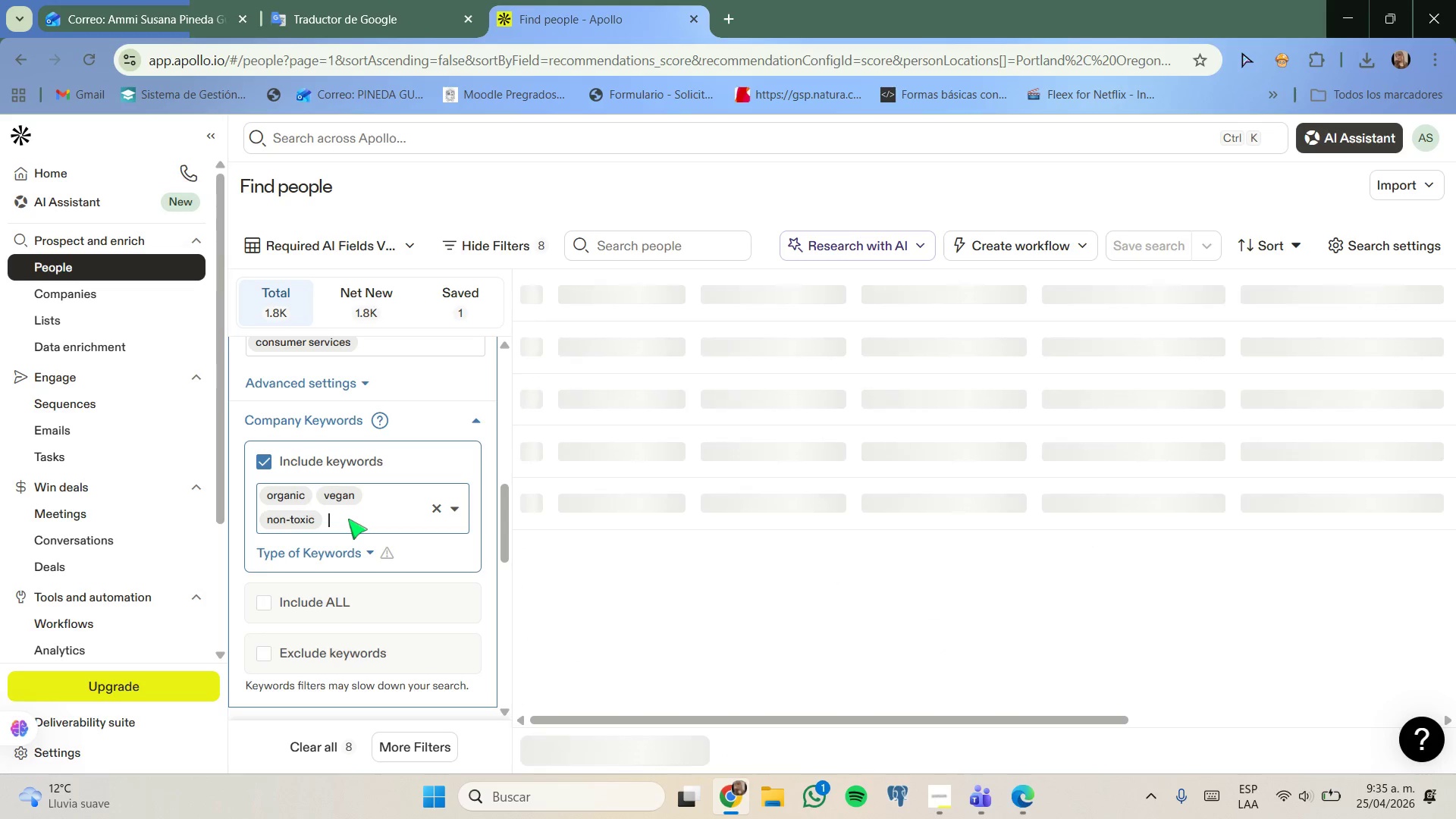 
type(sustainable)
 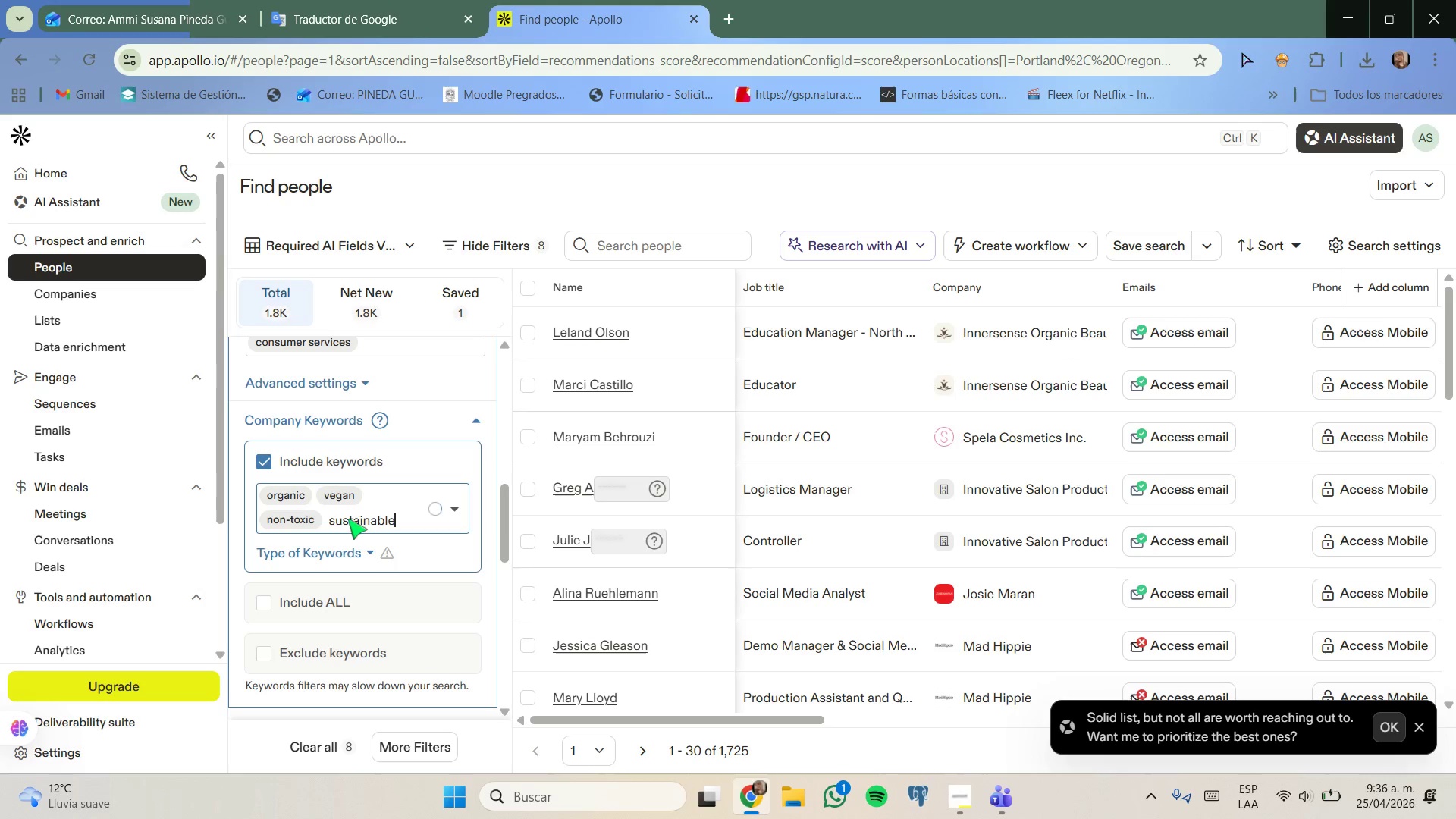 
wait(22.72)
 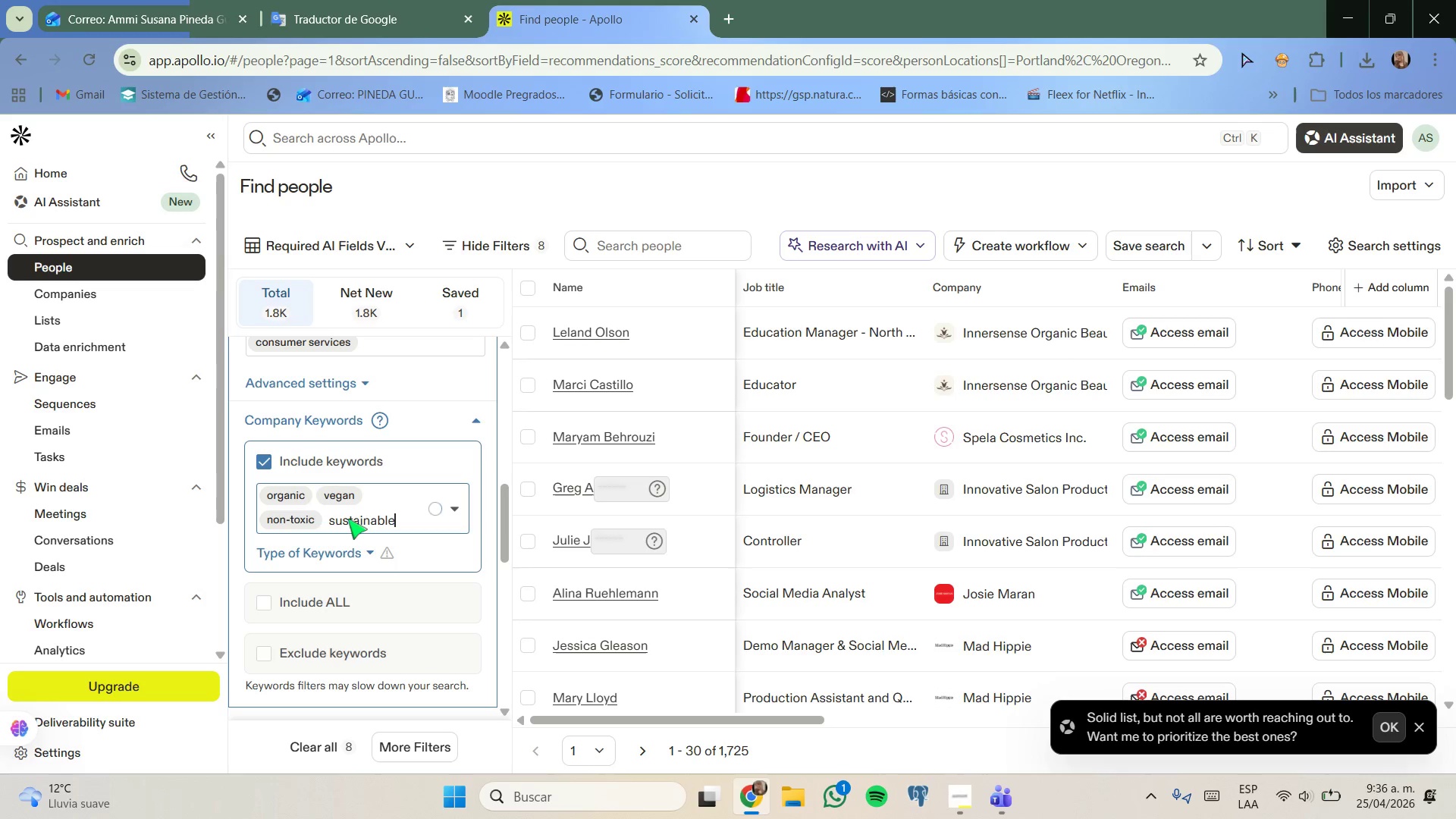 
left_click([724, 784])
 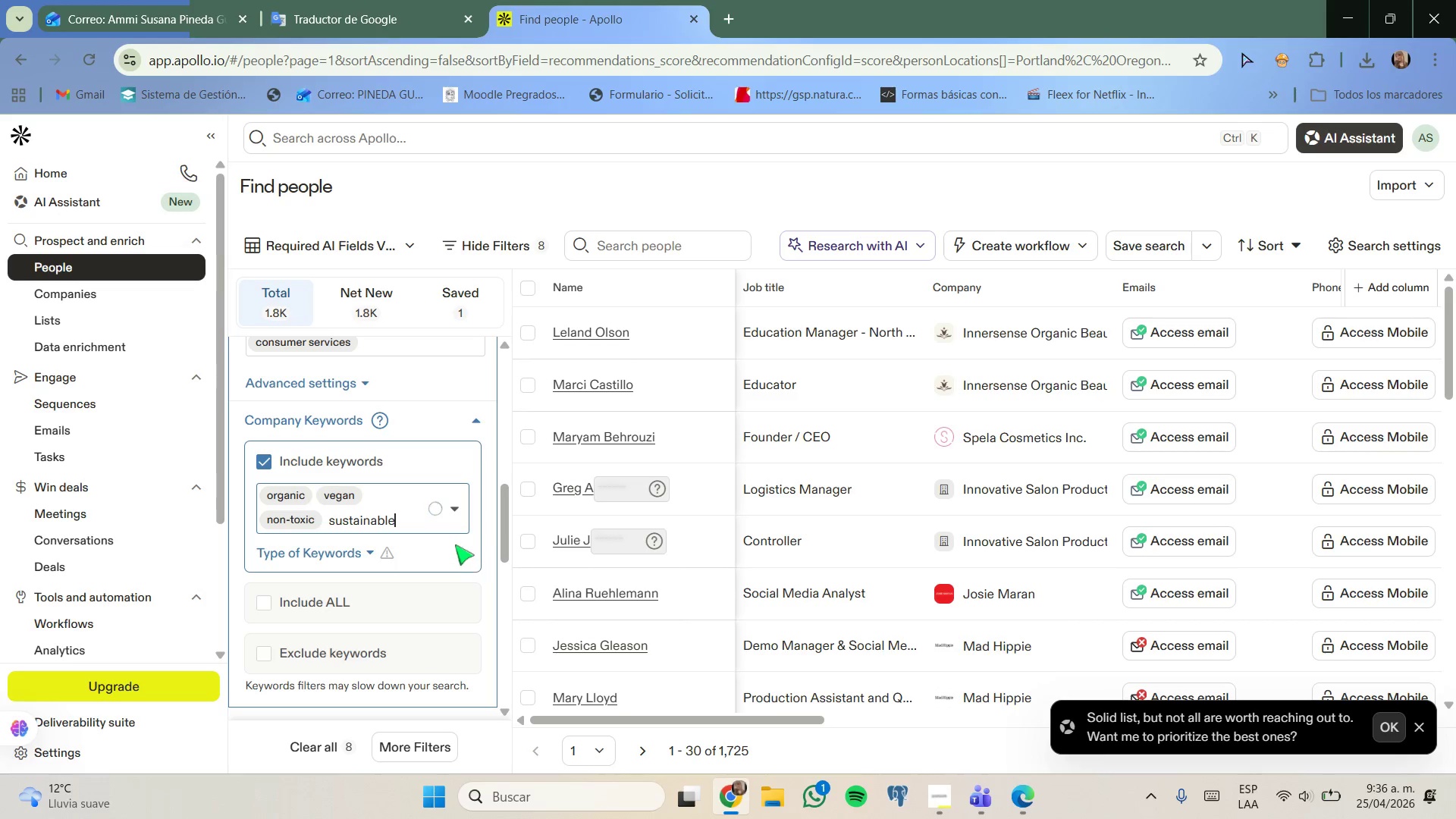 
key(Backspace)
 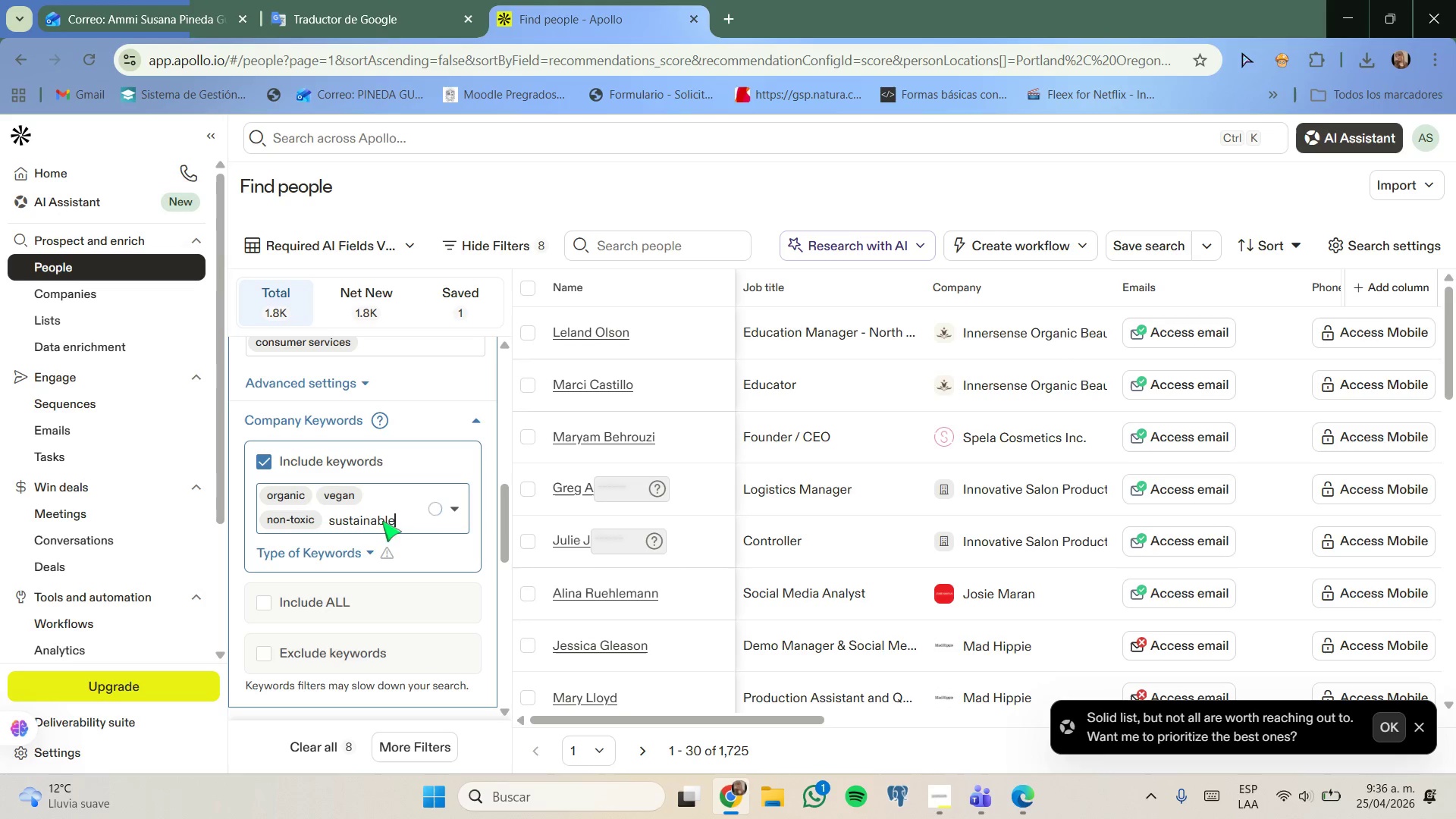 
scroll: coordinate [452, 600], scroll_direction: up, amount: 2.0
 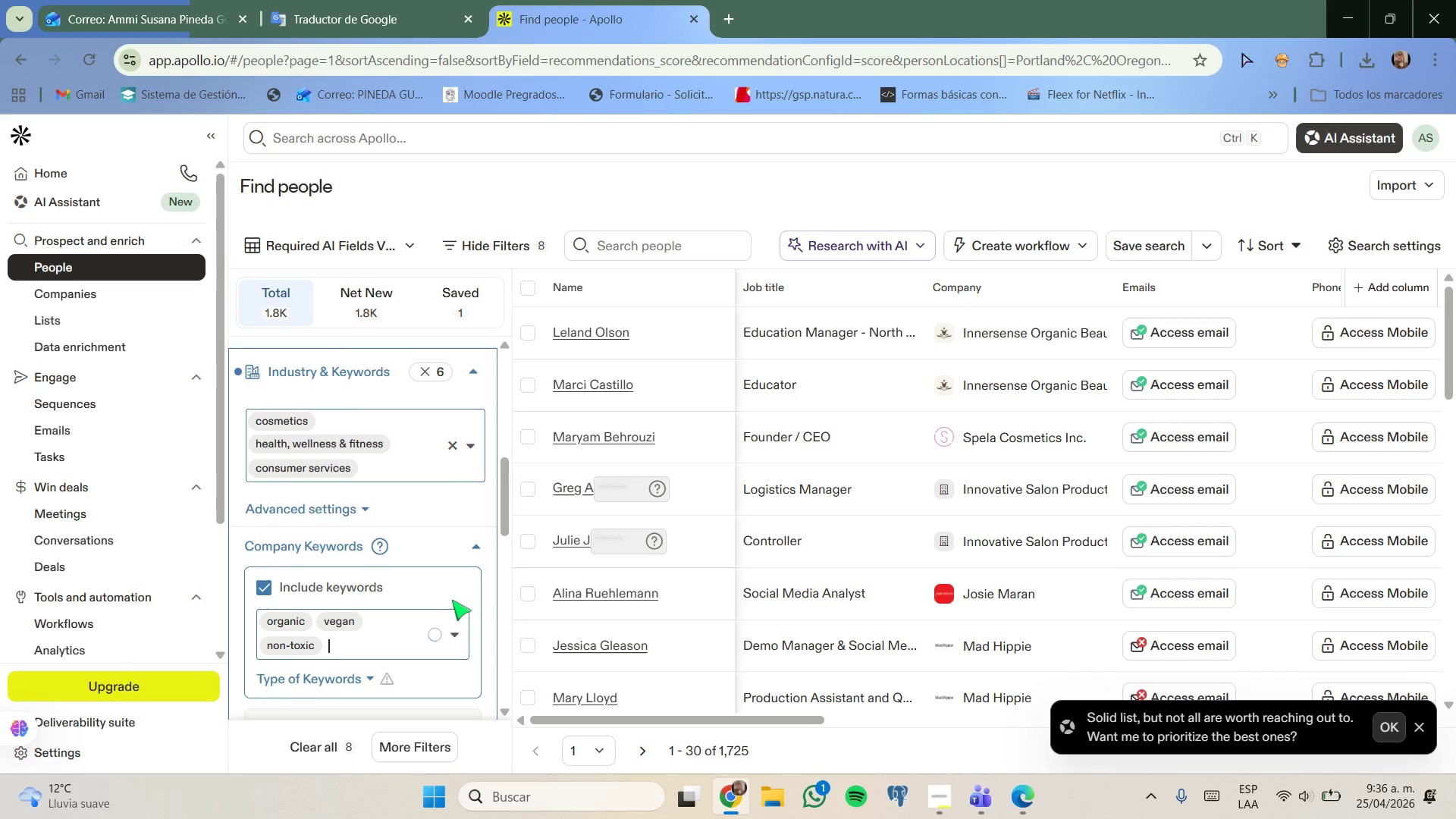 
scroll: coordinate [452, 600], scroll_direction: down, amount: 1.0
 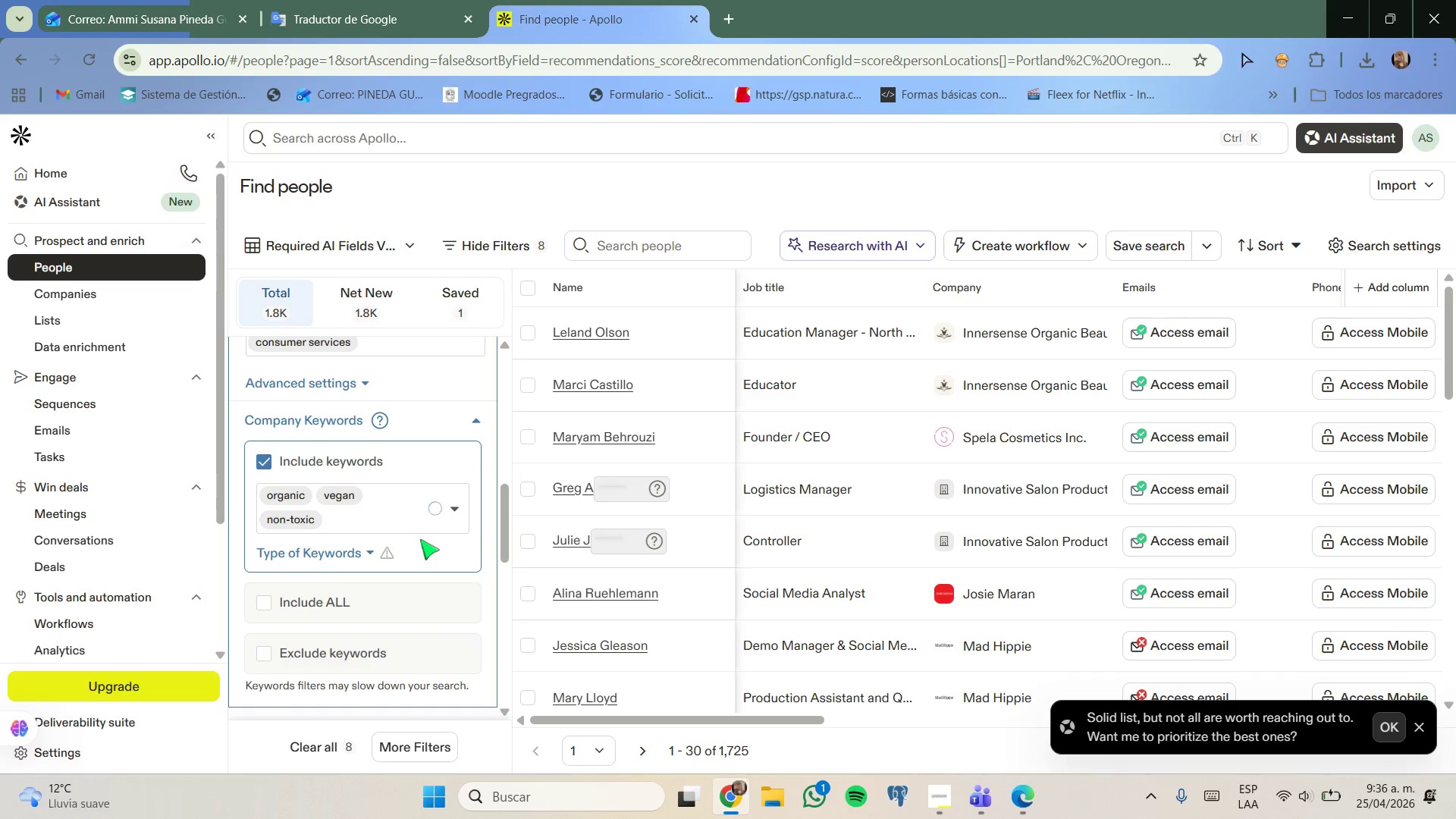 
type(sustai)
 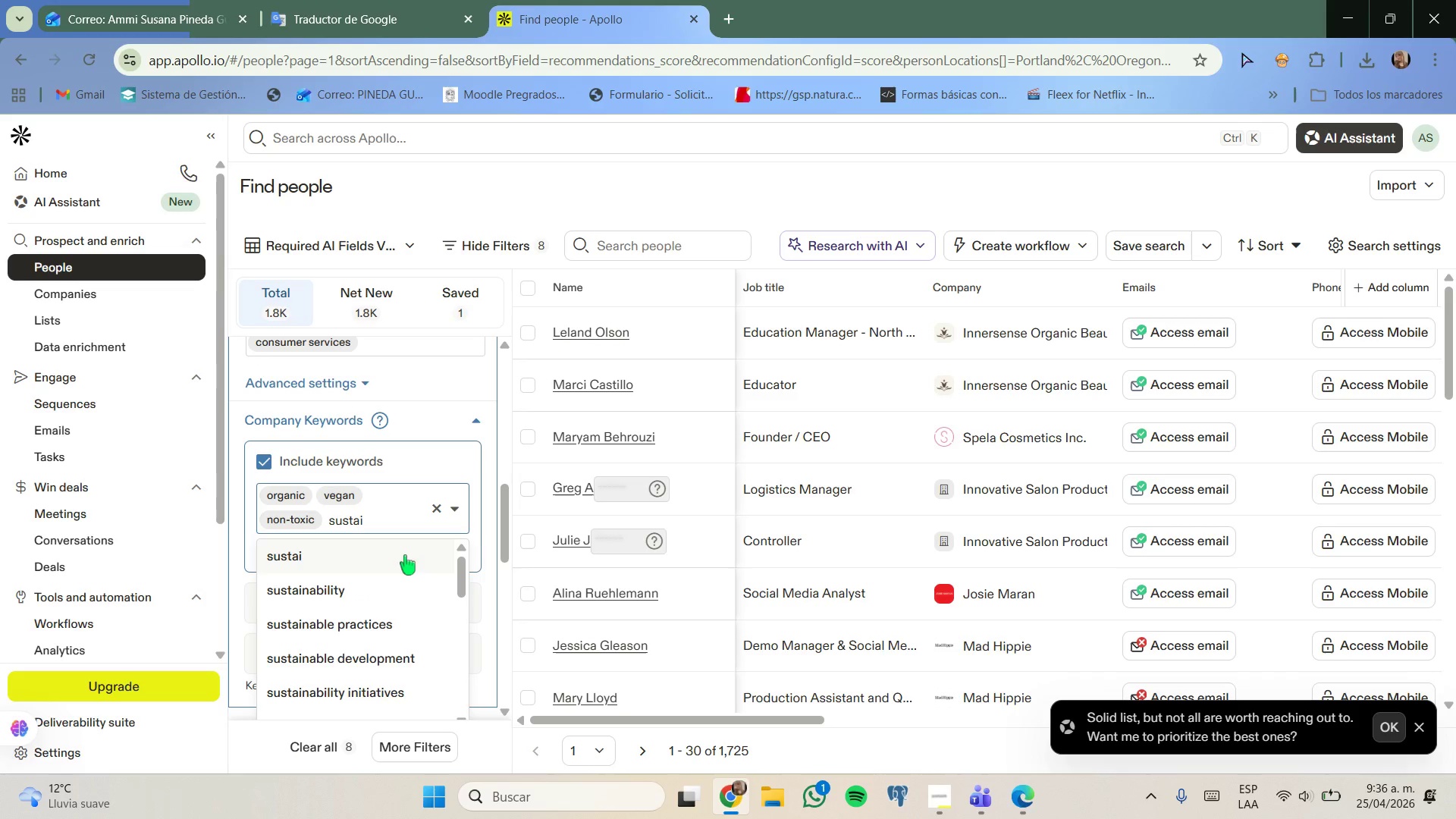 
type(nable)
 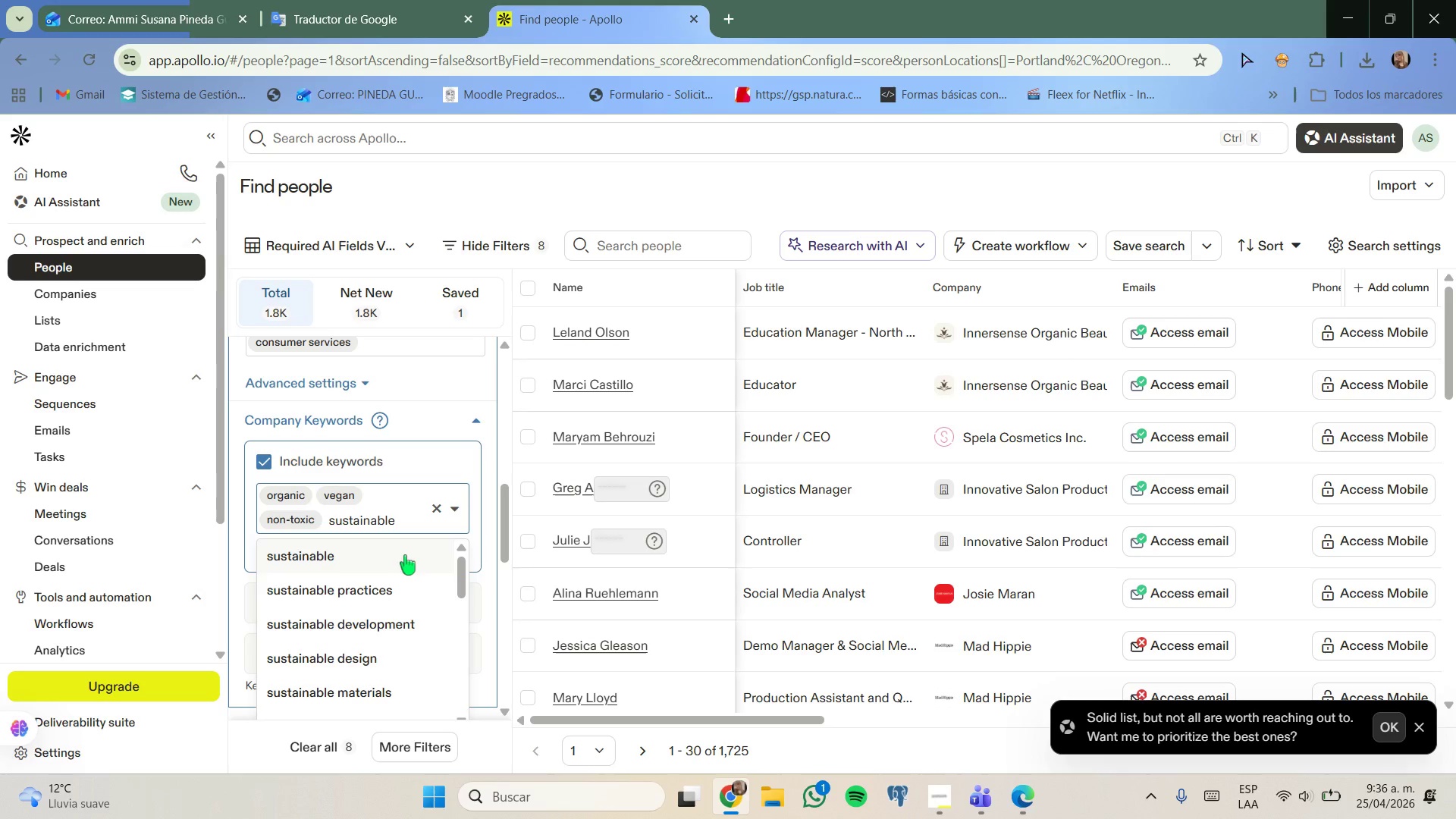 
left_click([405, 555])
 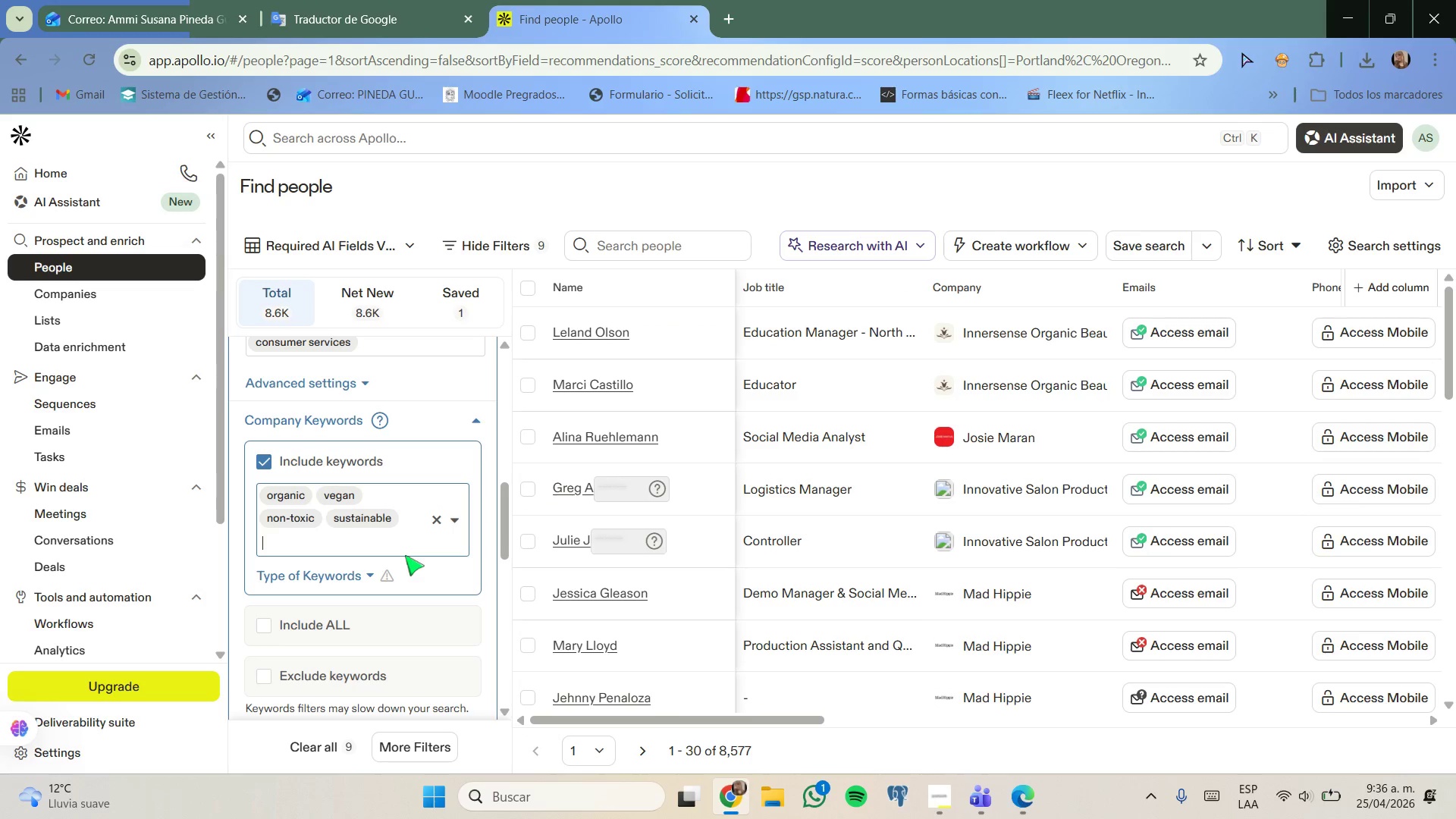 
wait(5.84)
 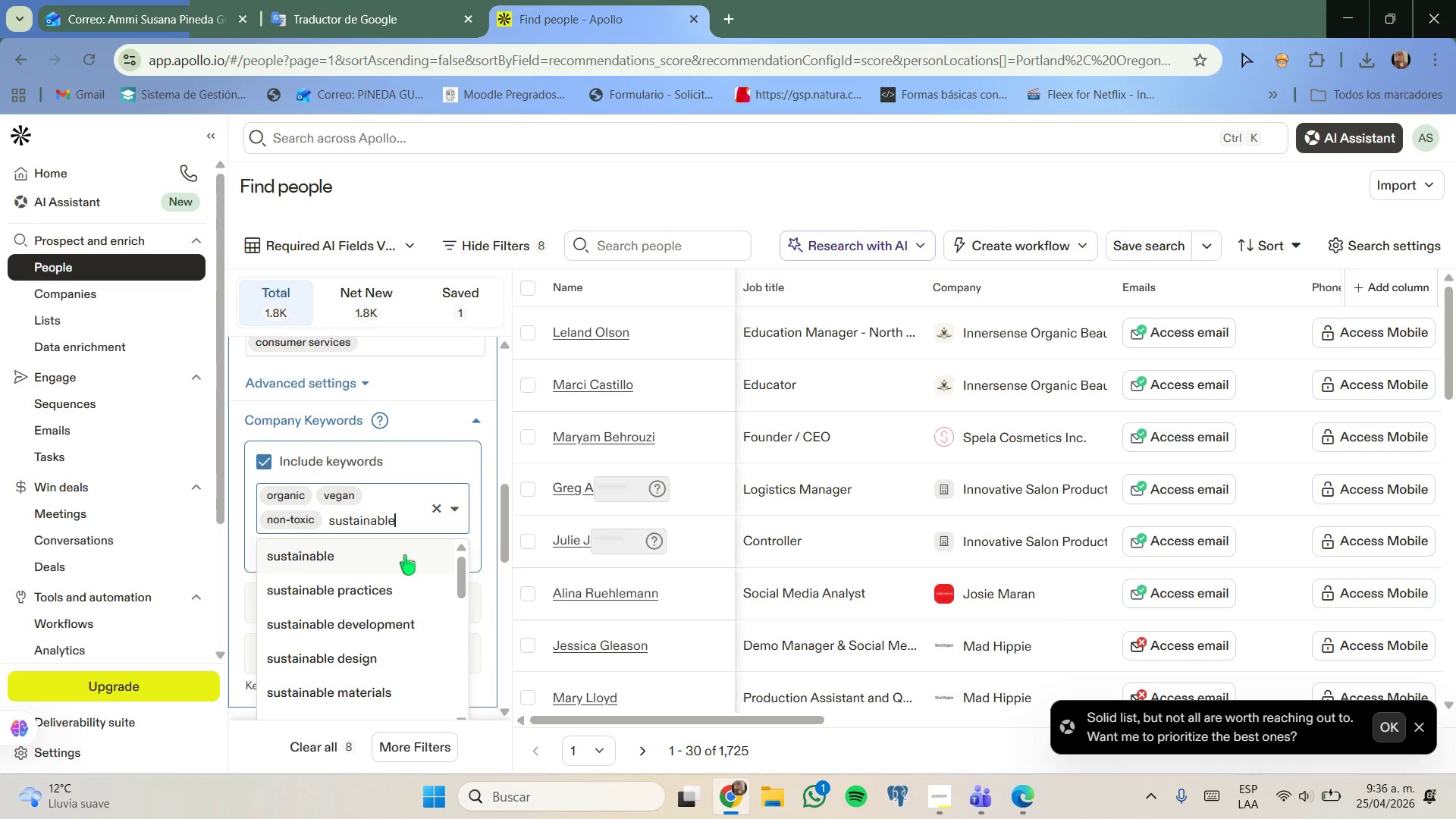 
type(nail)
 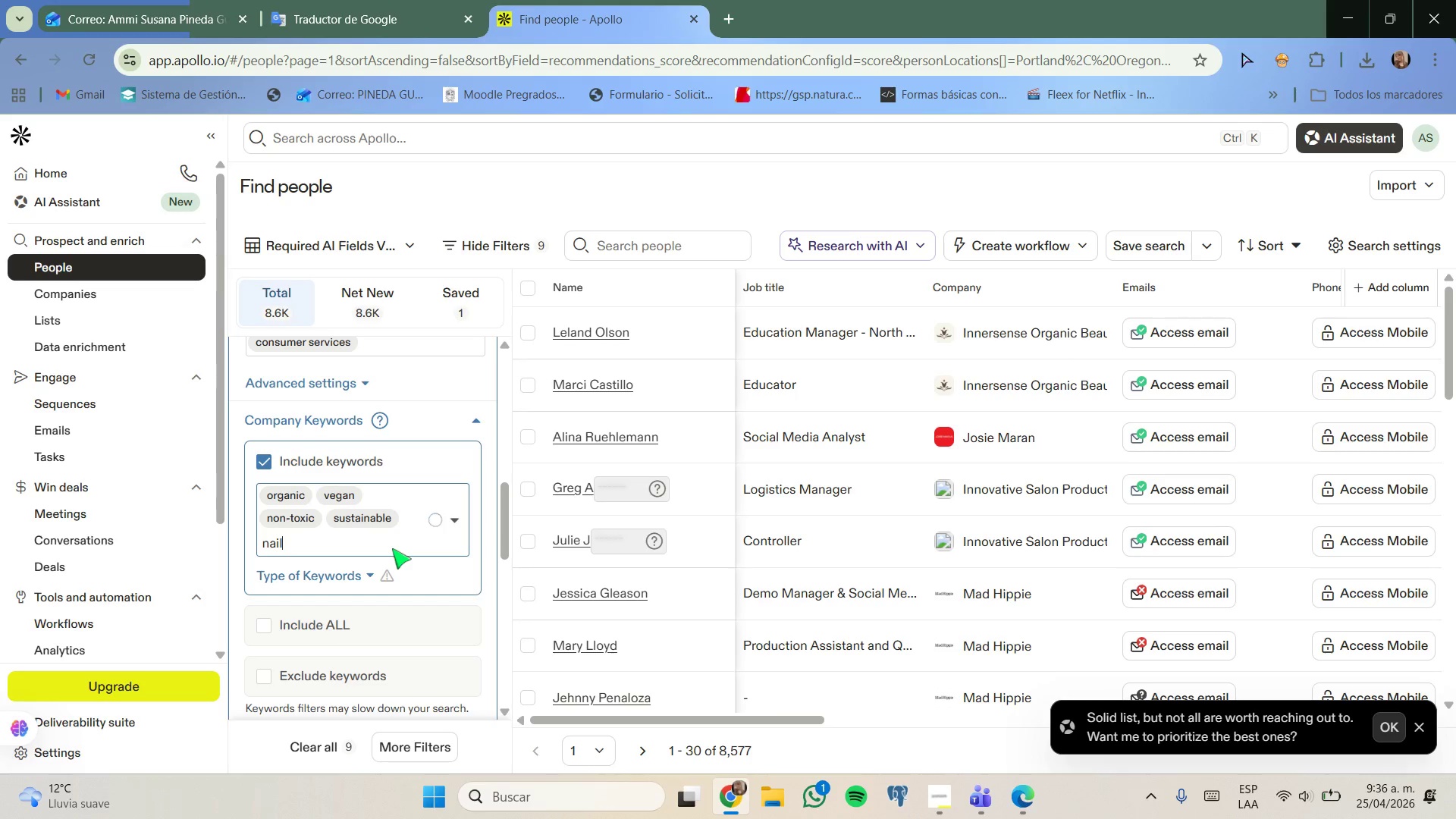 
wait(12.45)
 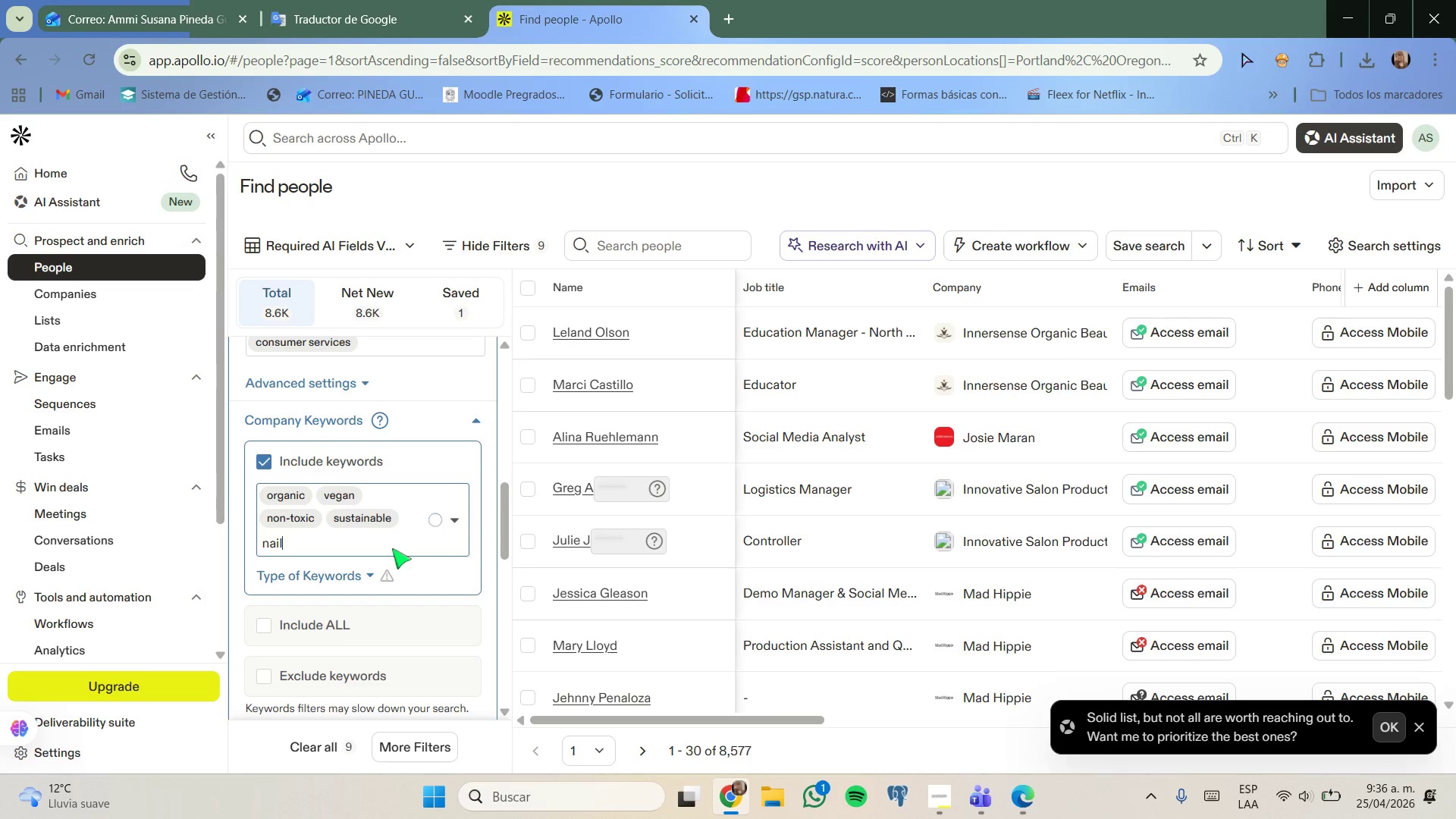 
scroll: coordinate [357, 579], scroll_direction: up, amount: 3.0
 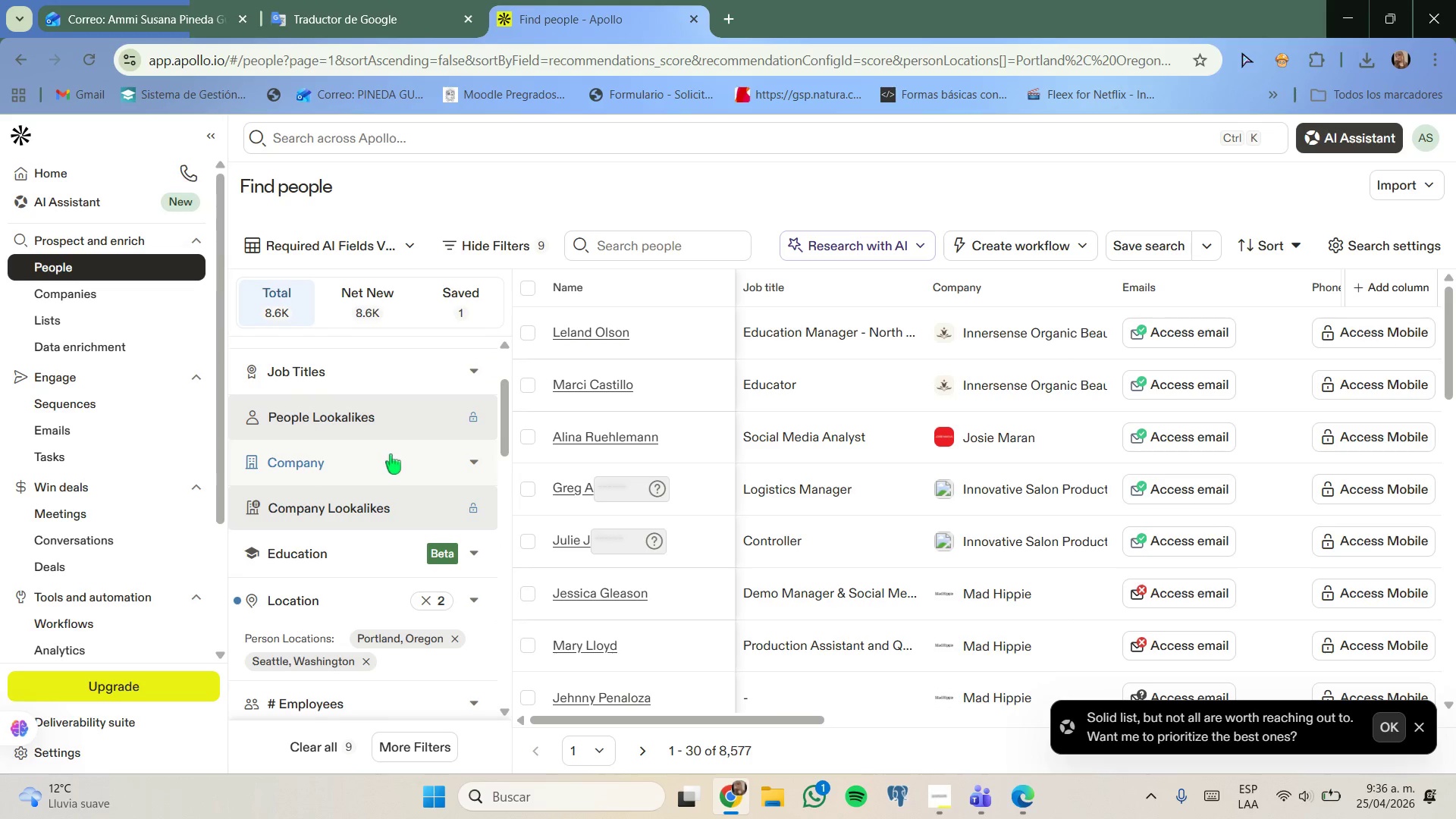 
left_click([416, 378])
 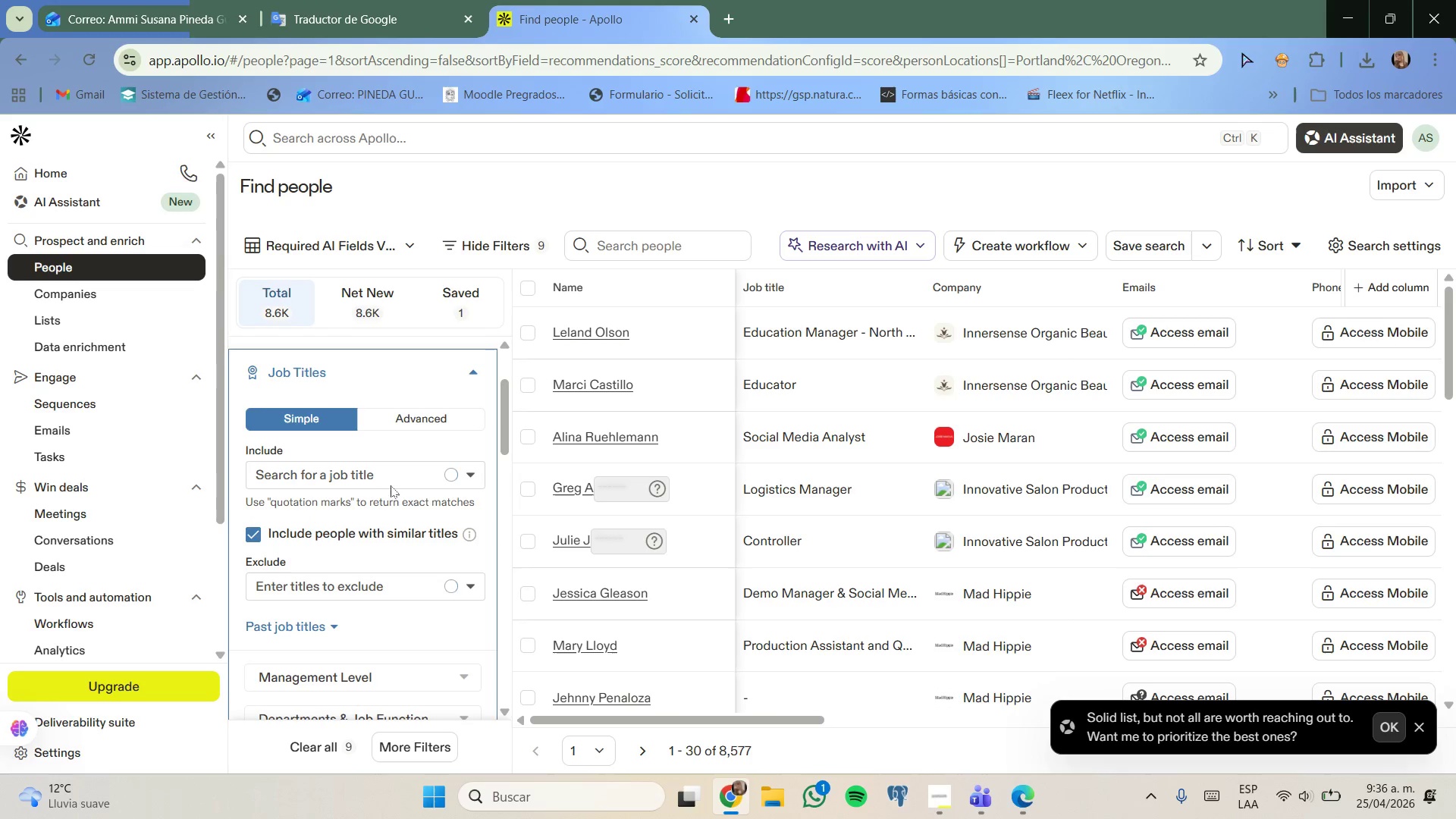 
left_click([388, 476])
 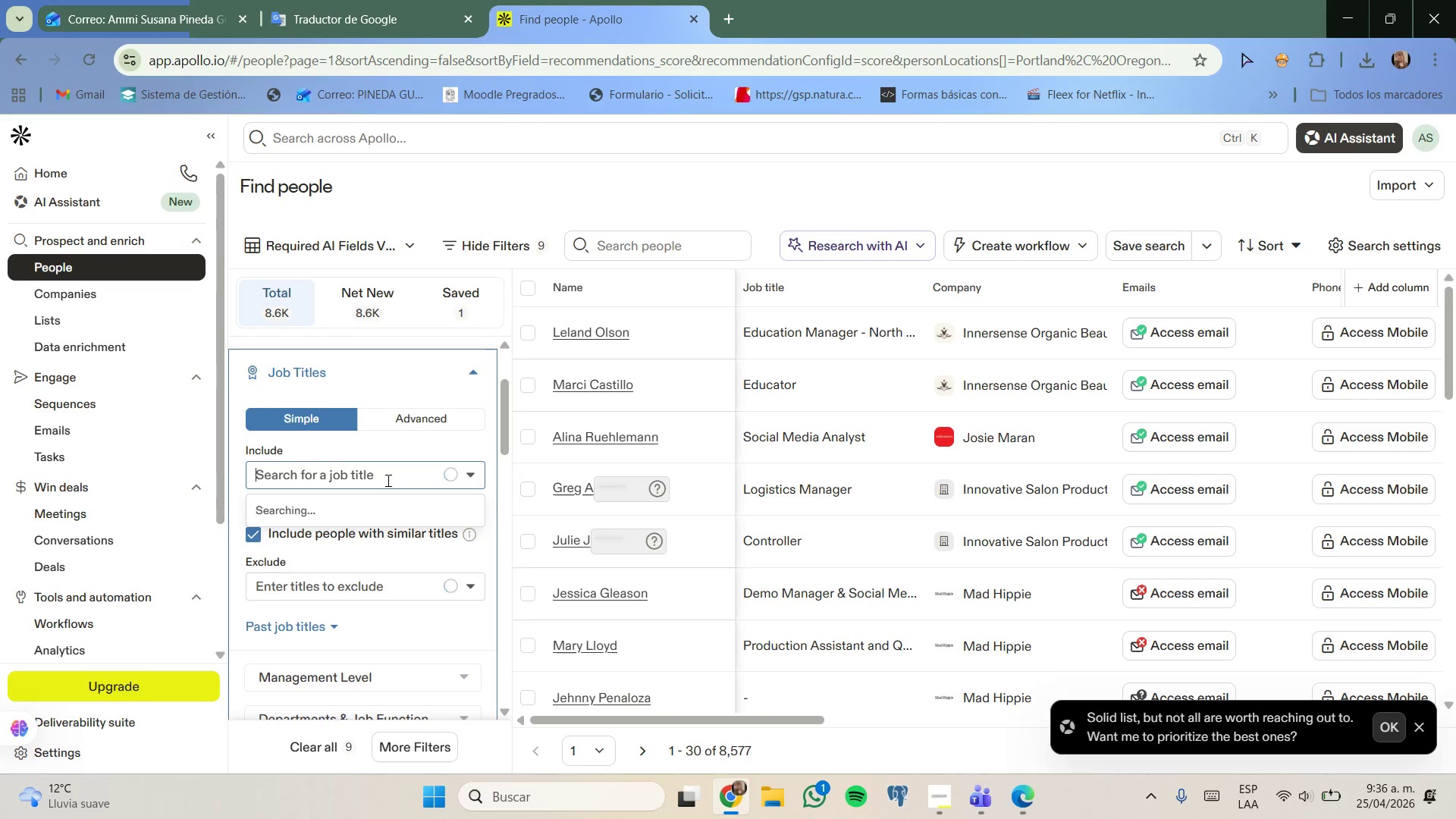 
type(owner)
 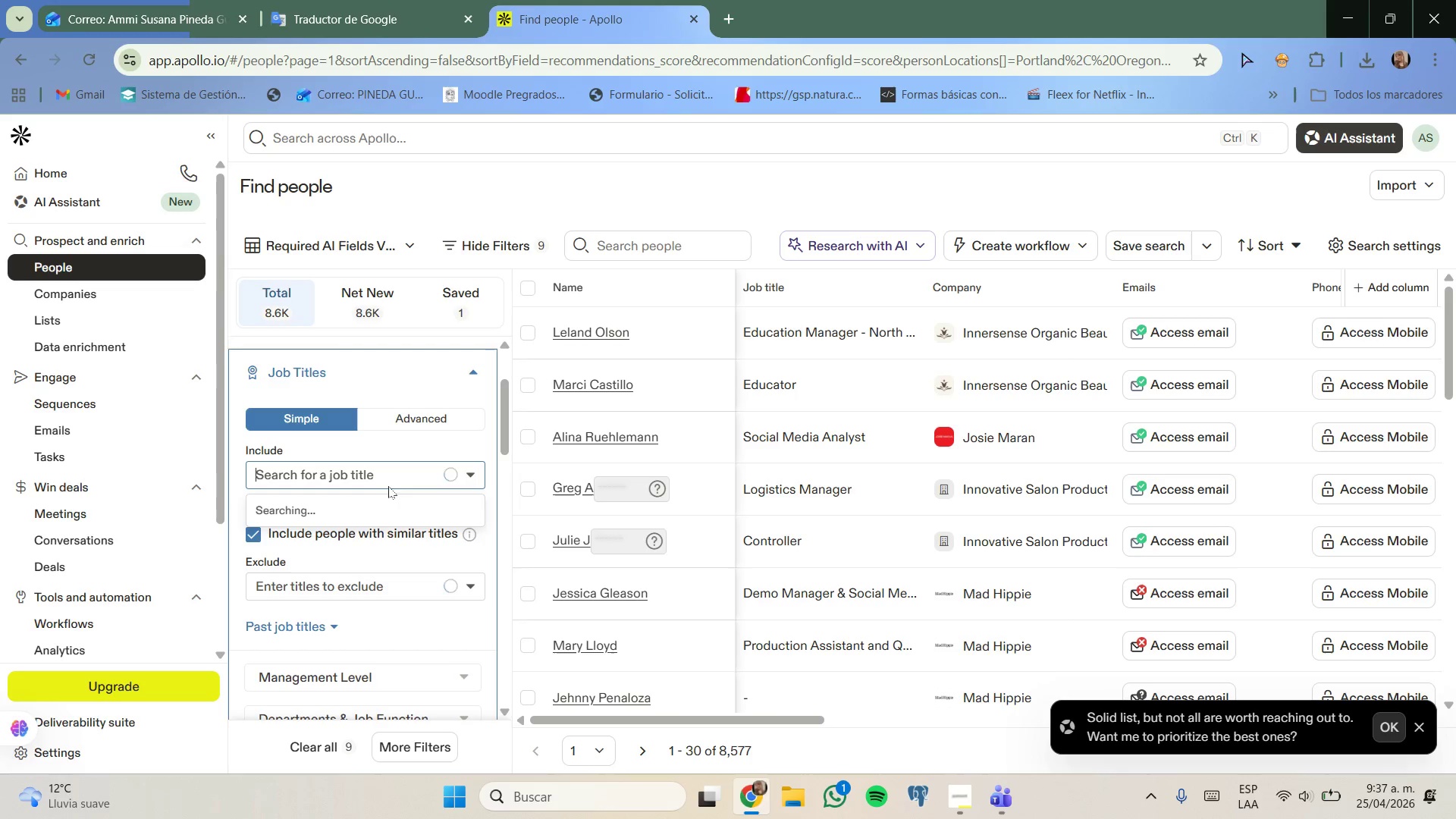 
scroll: coordinate [419, 600], scroll_direction: up, amount: 1.0
 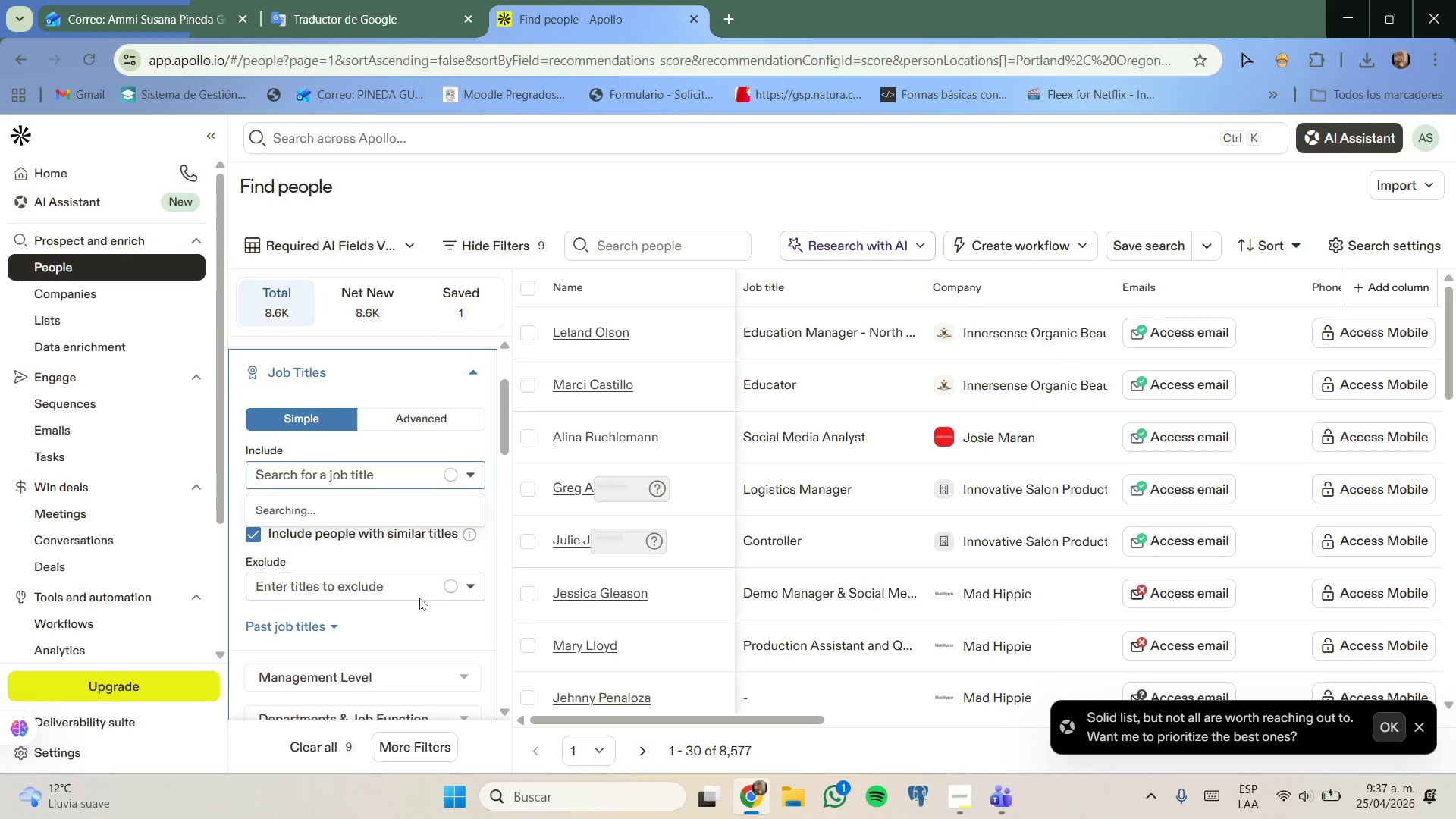 
scroll: coordinate [419, 598], scroll_direction: none, amount: 0.0
 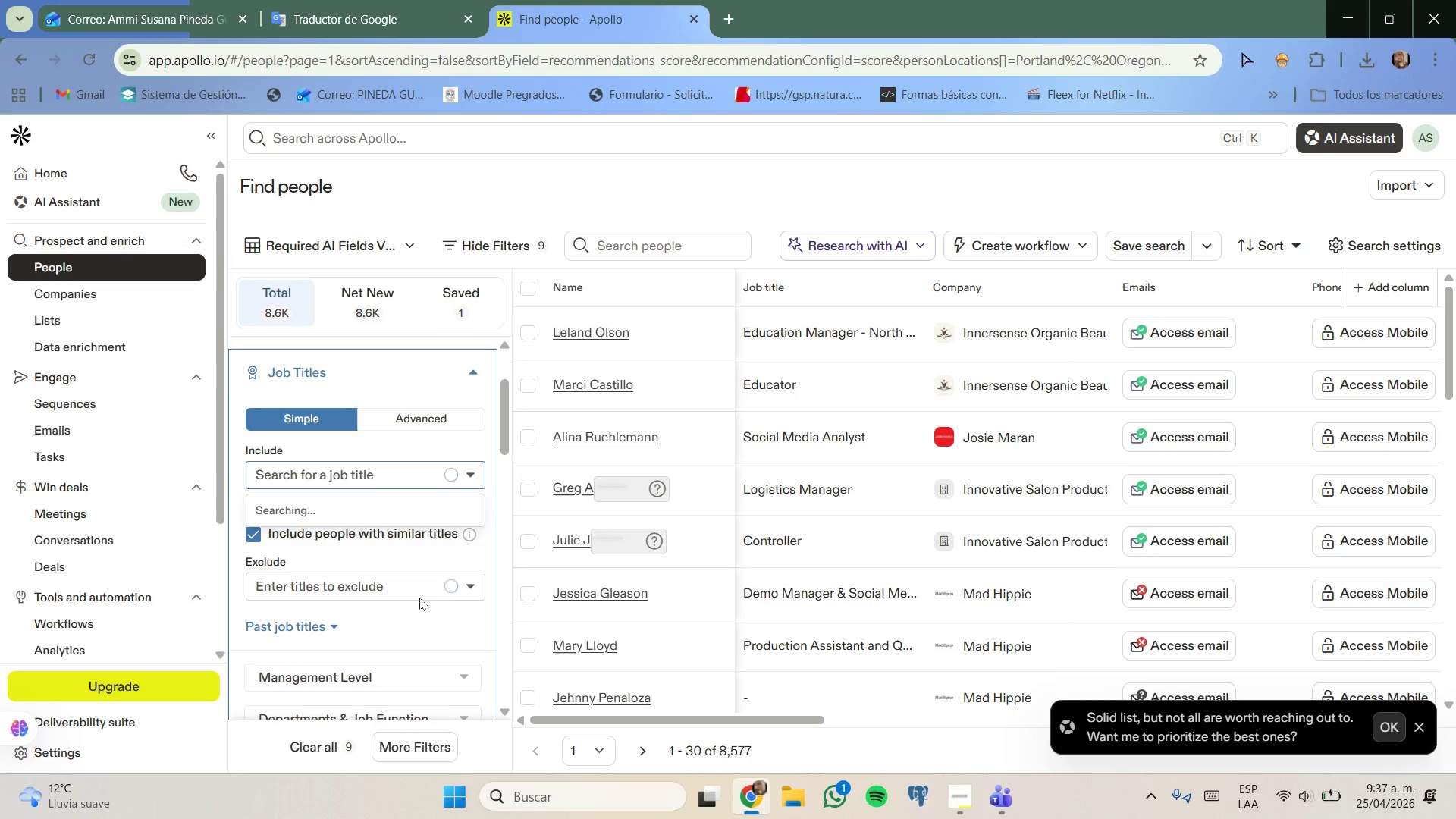 
scroll: coordinate [419, 598], scroll_direction: down, amount: 4.0
 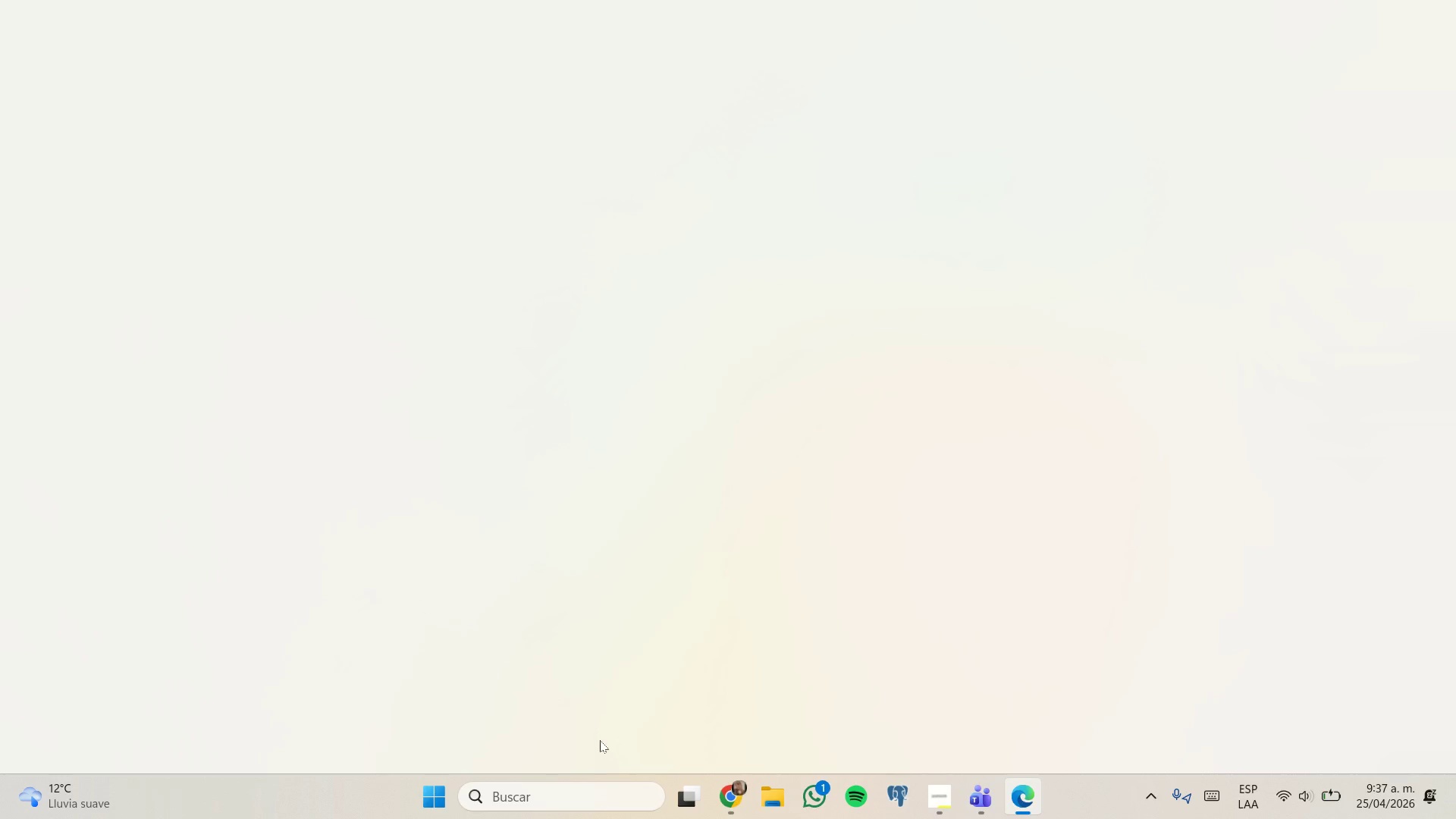 
left_click([738, 799])
 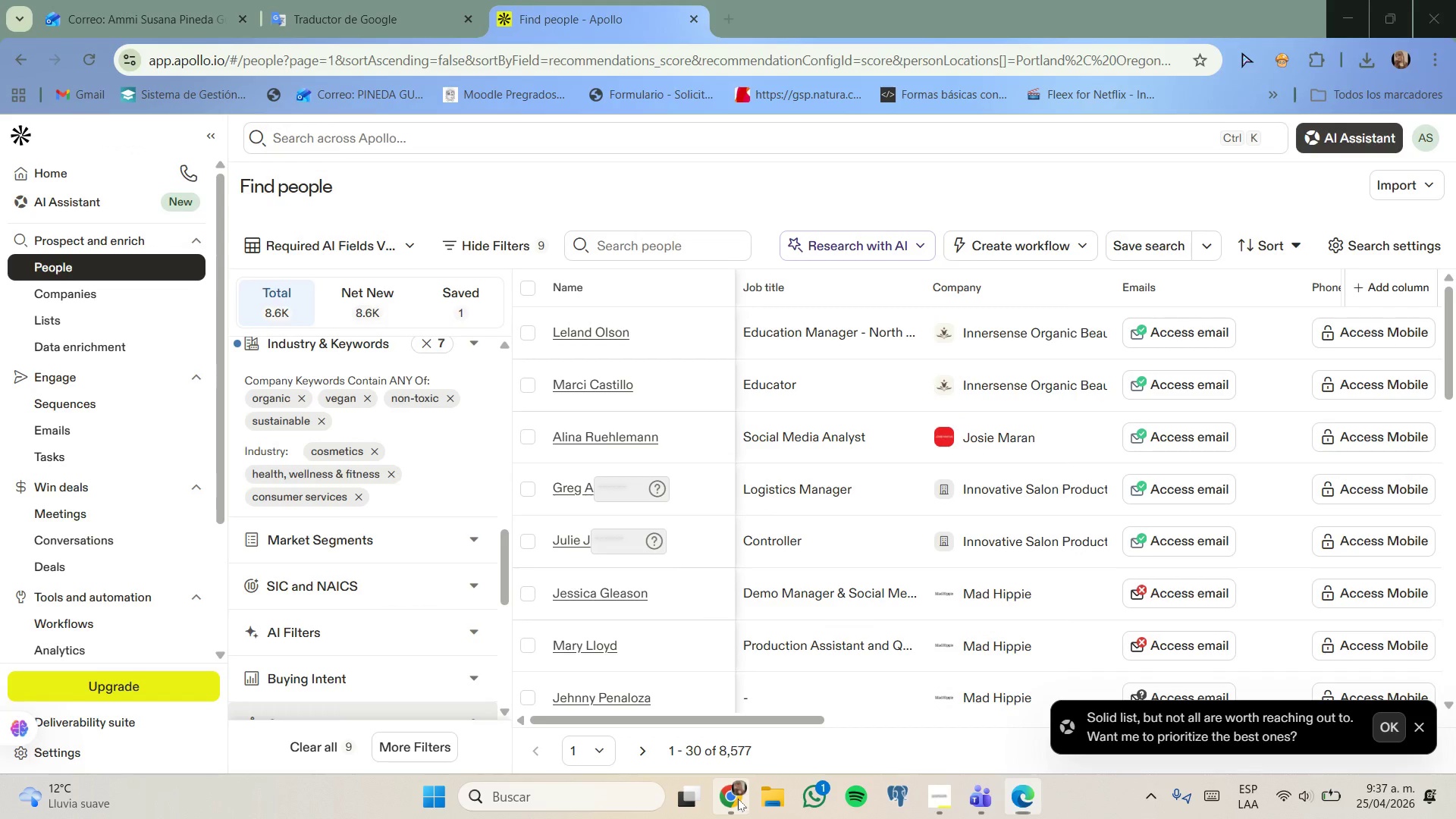 
scroll: coordinate [379, 555], scroll_direction: down, amount: 1.0
 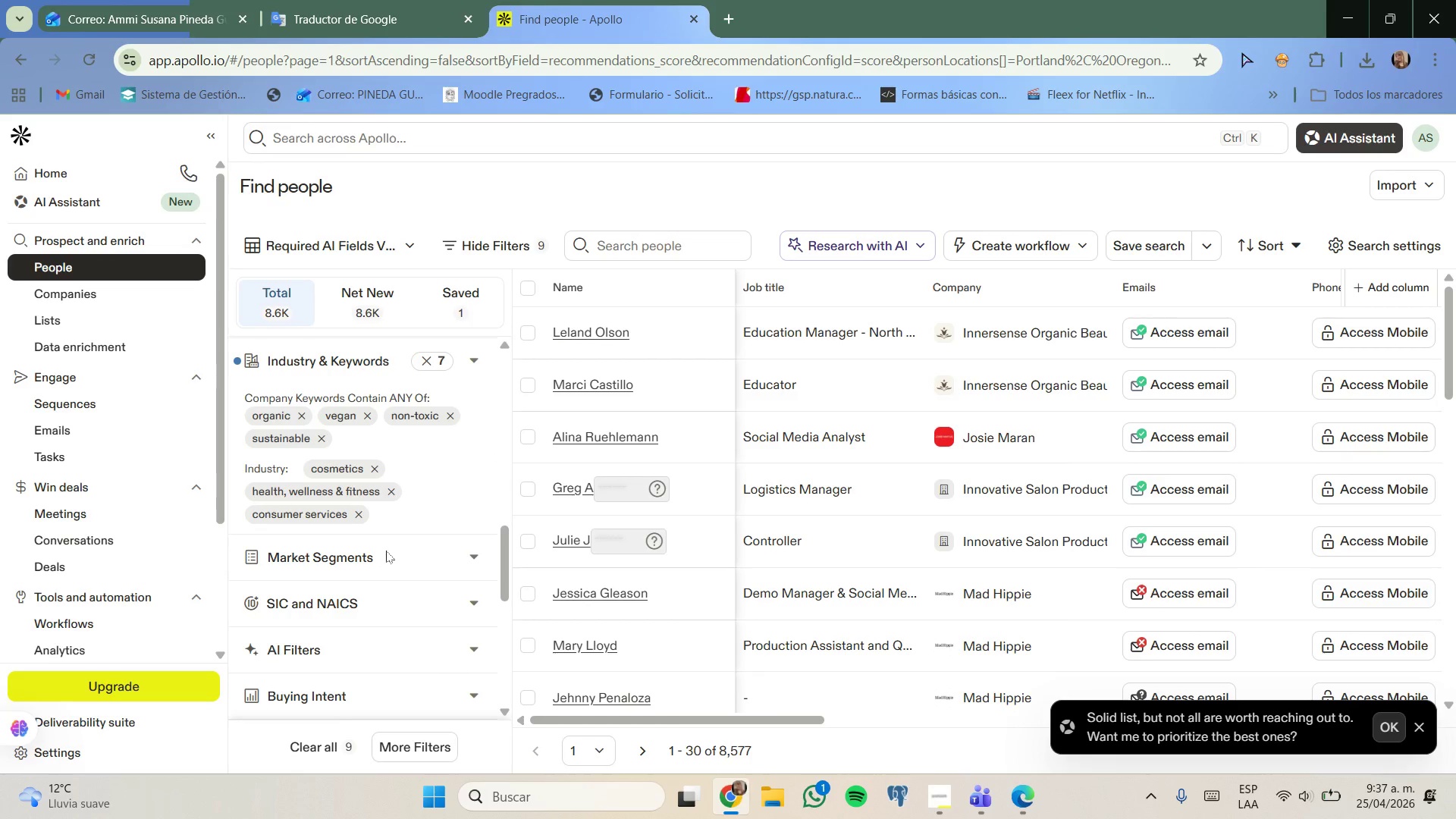 
scroll: coordinate [390, 546], scroll_direction: up, amount: 1.0
 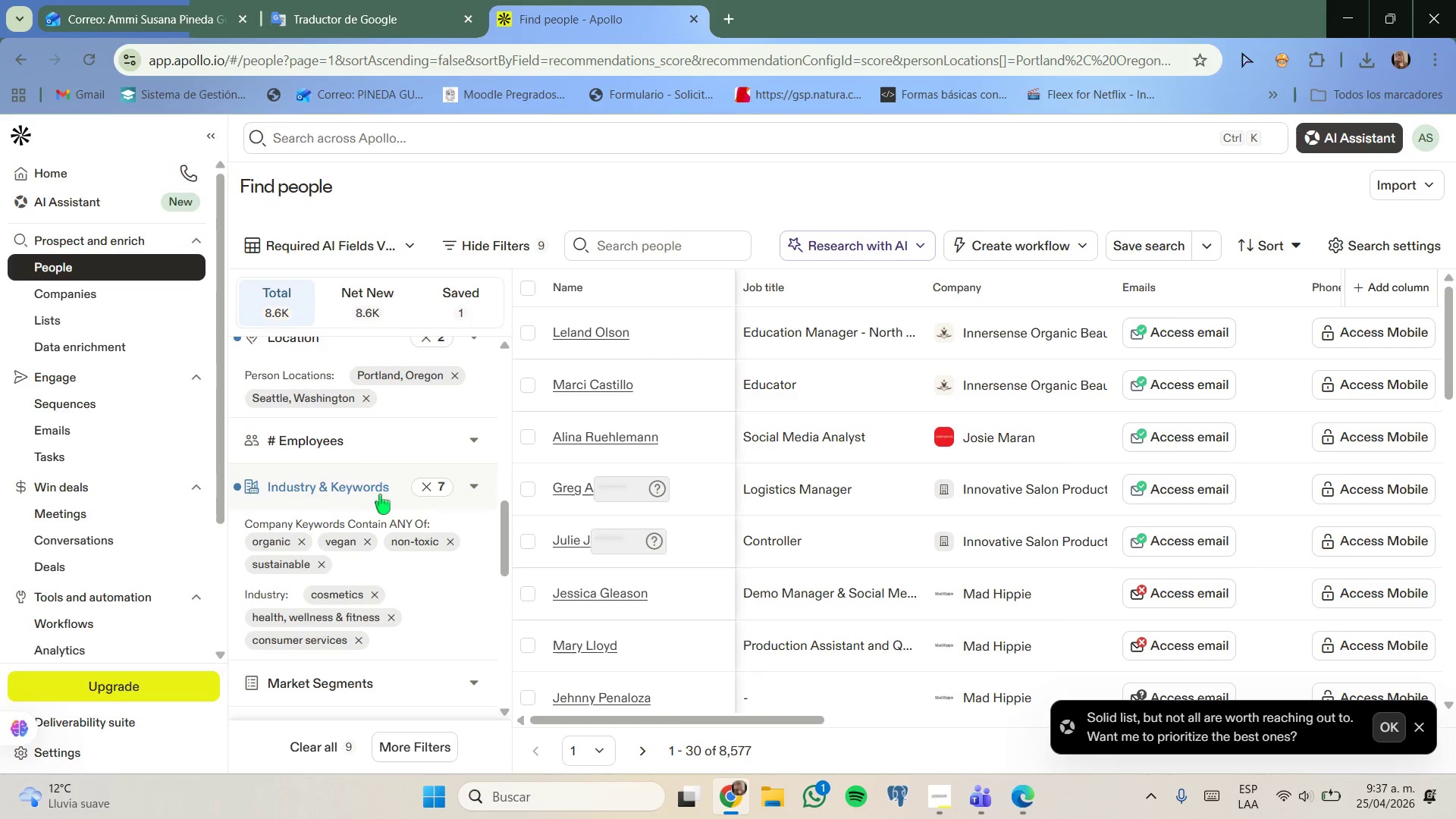 
left_click([380, 494])
 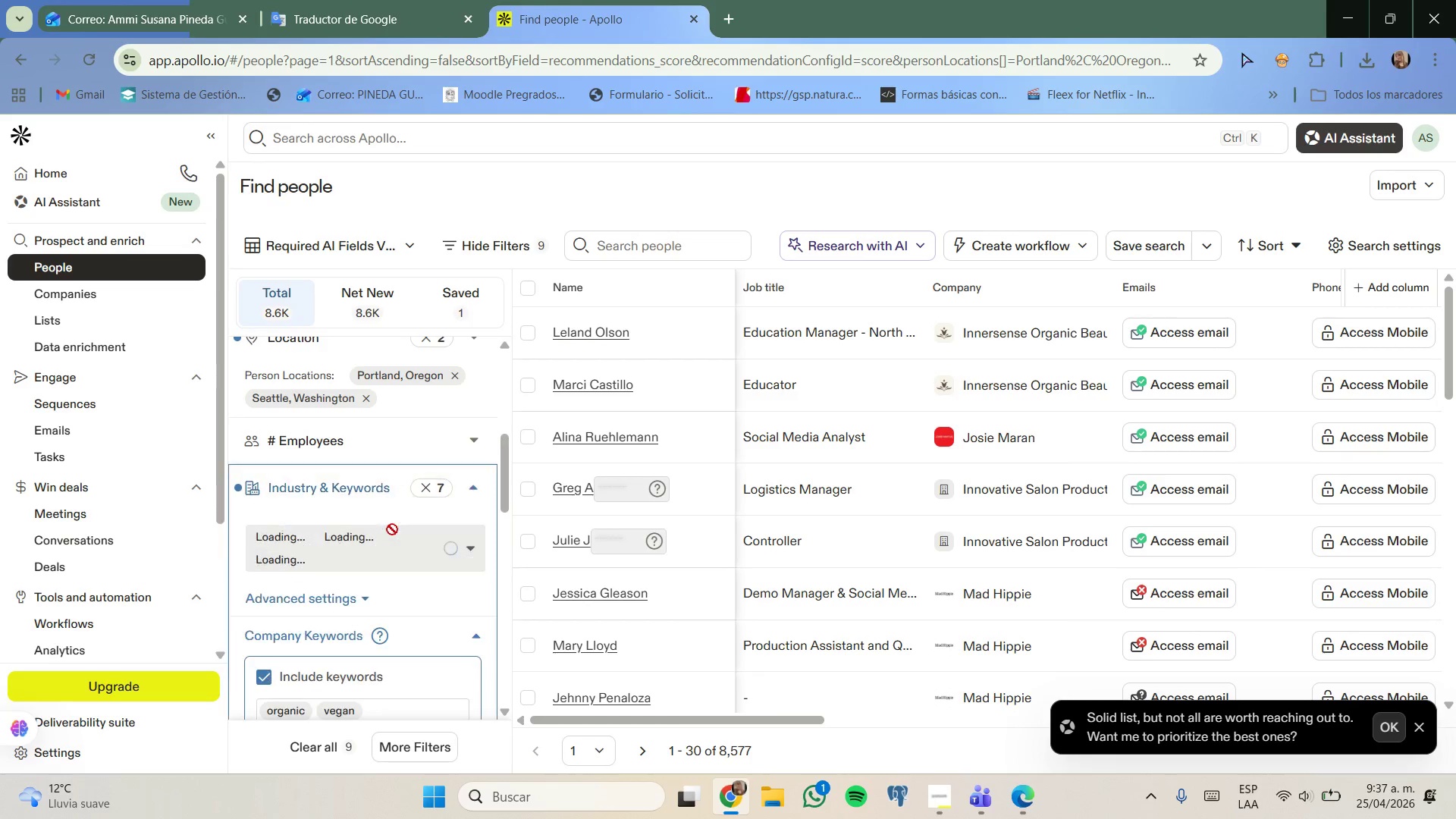 
scroll: coordinate [392, 531], scroll_direction: down, amount: 2.0
 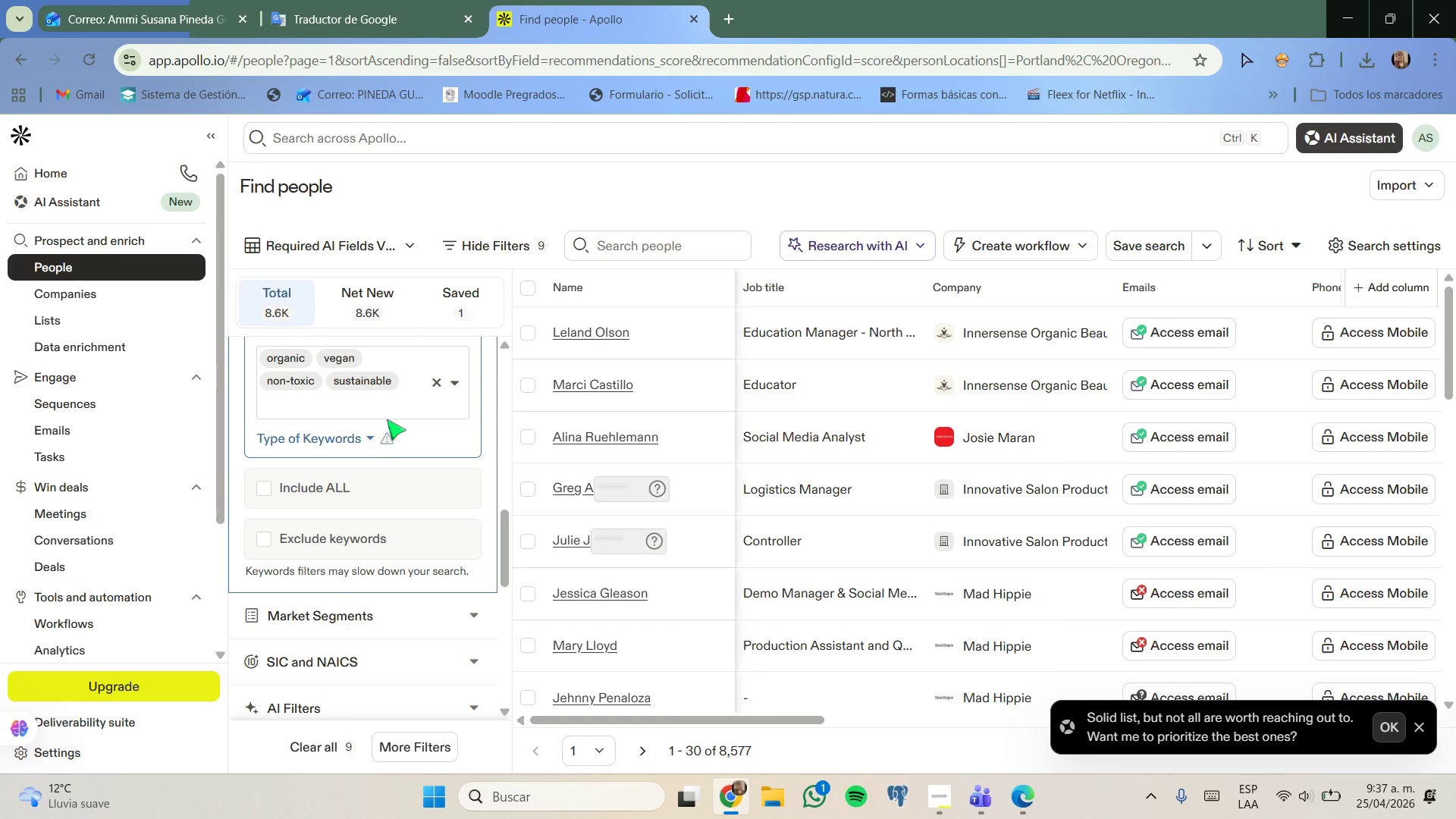 
left_click([390, 410])
 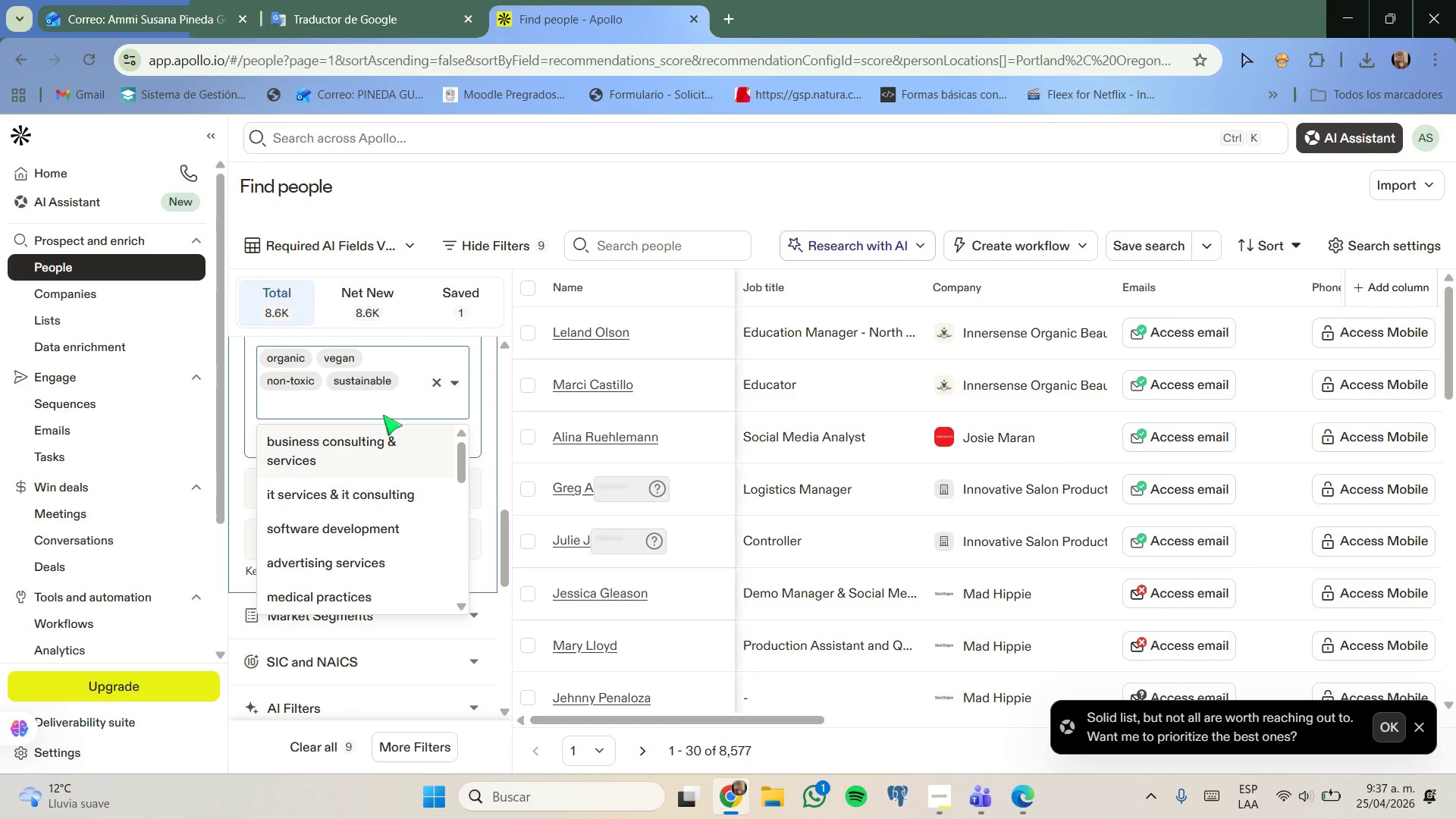 
type(nail)
 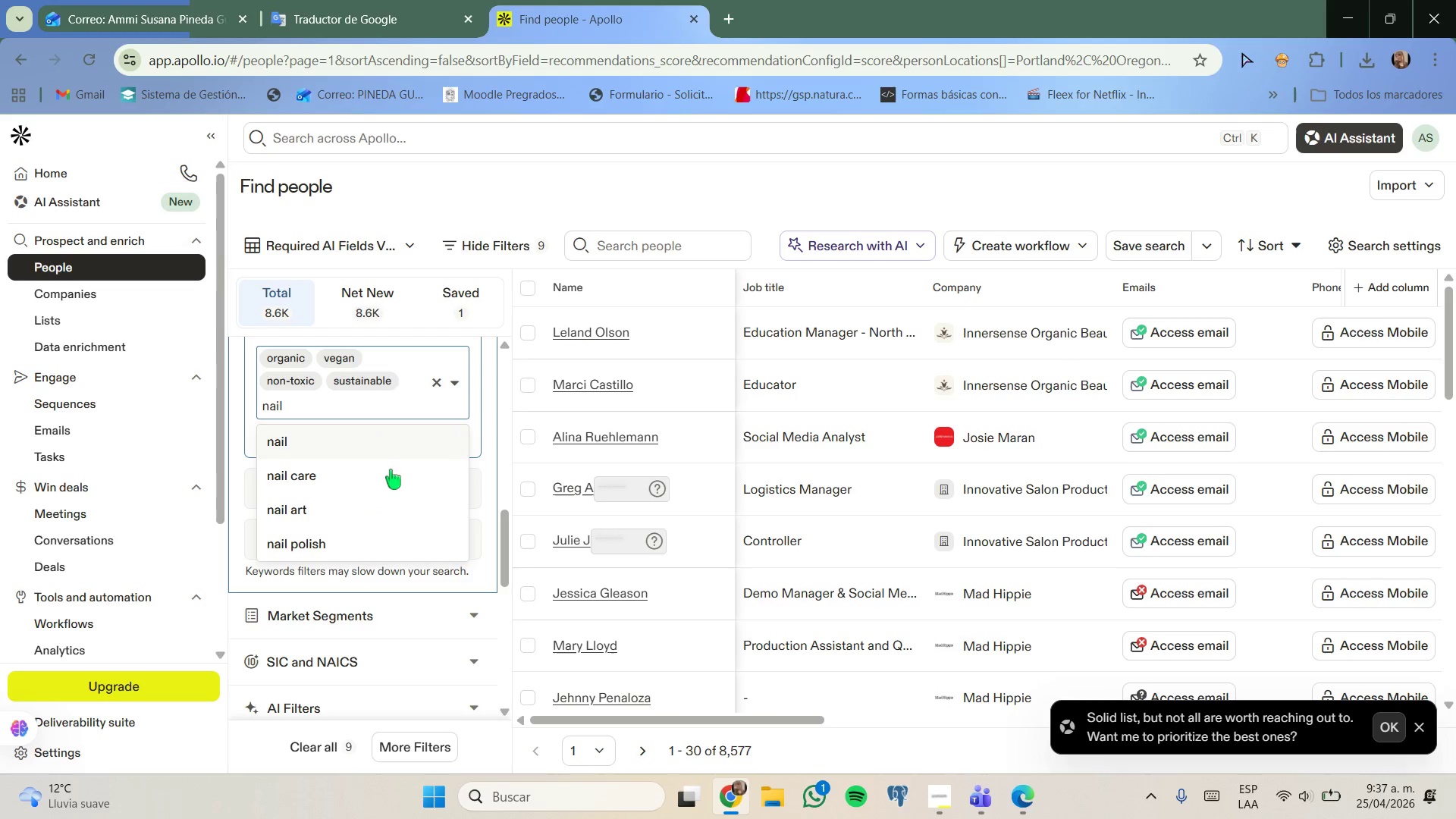 
left_click([395, 443])
 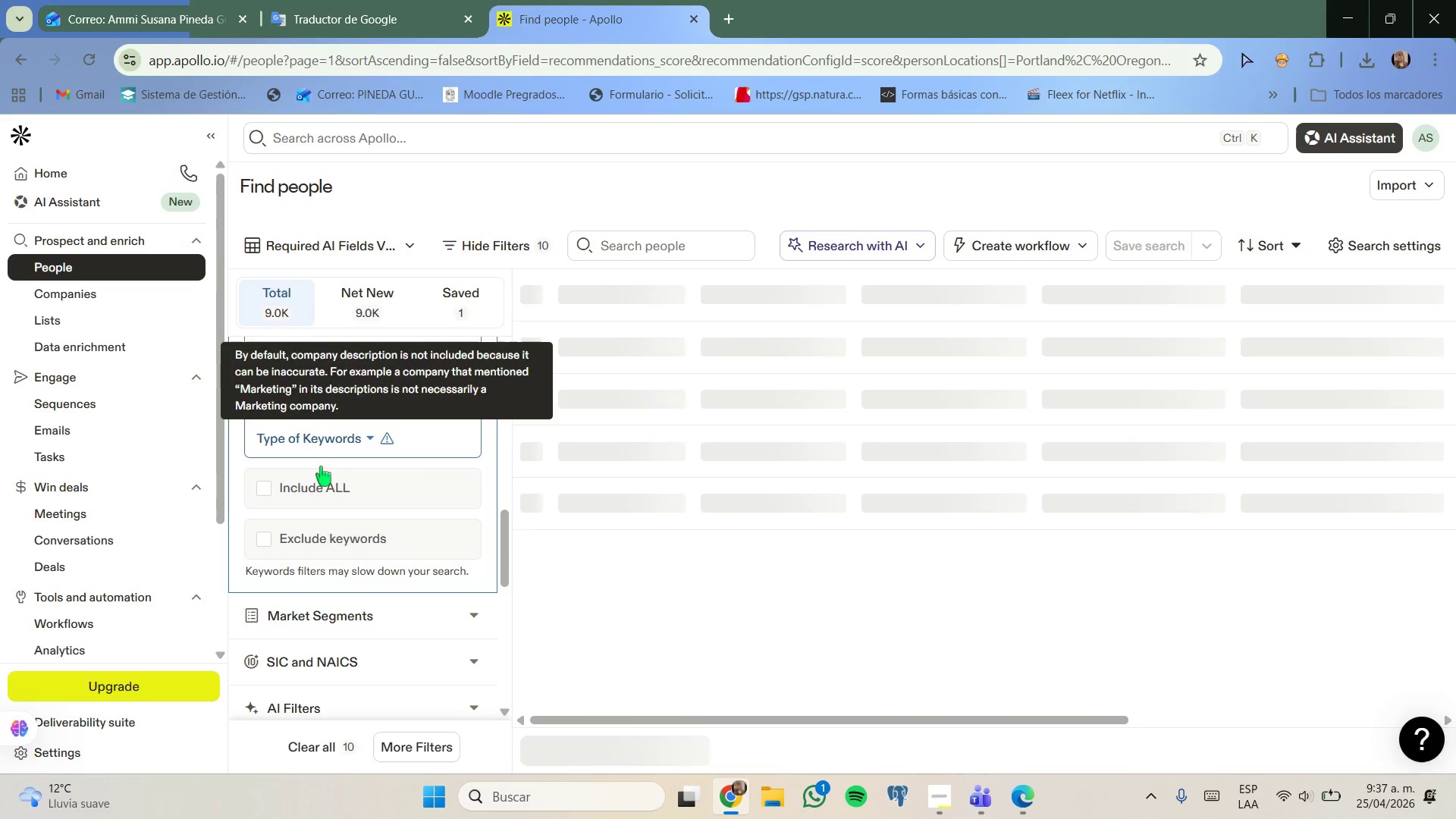 
wait(5.03)
 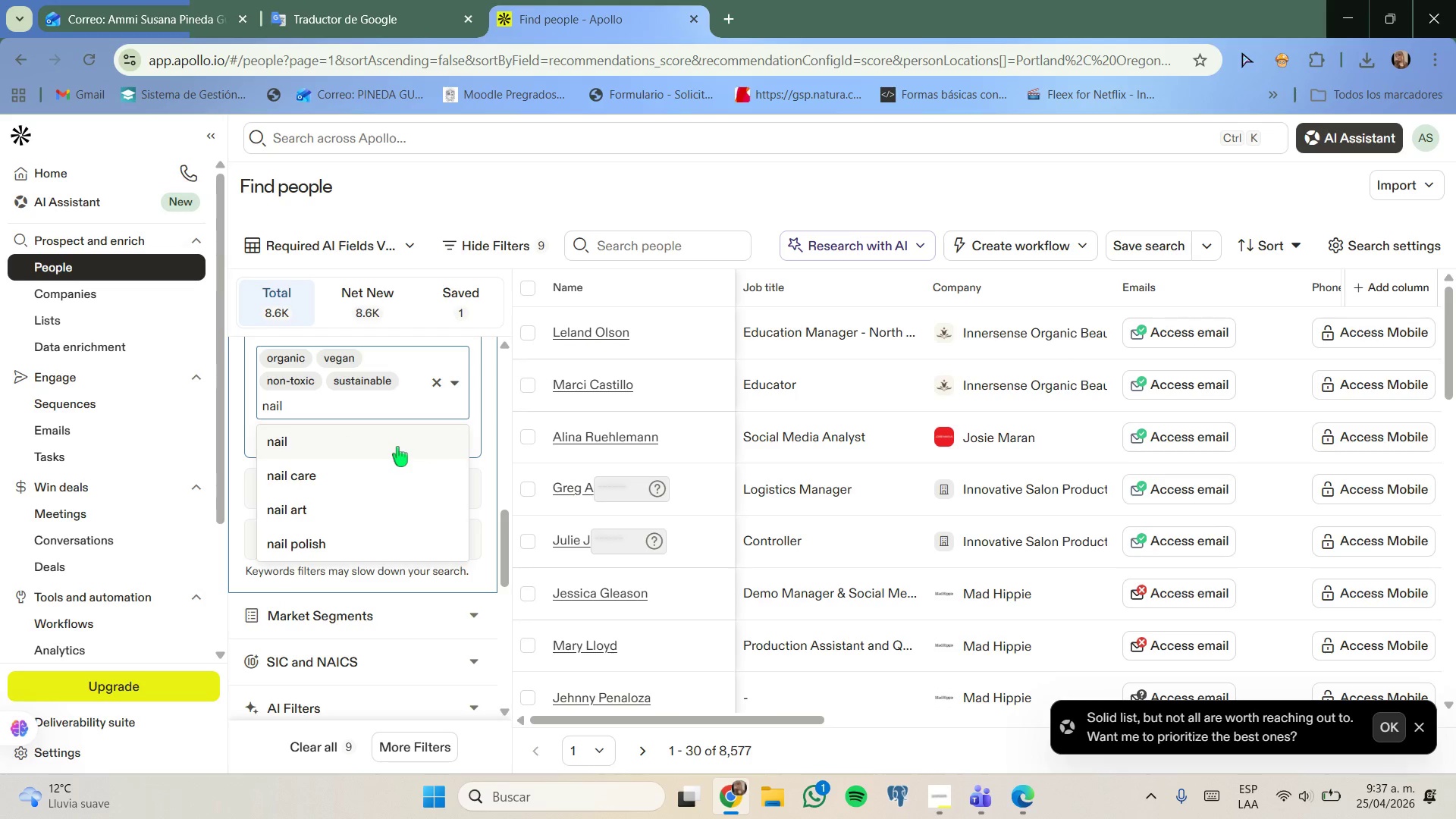 
type(salon)
 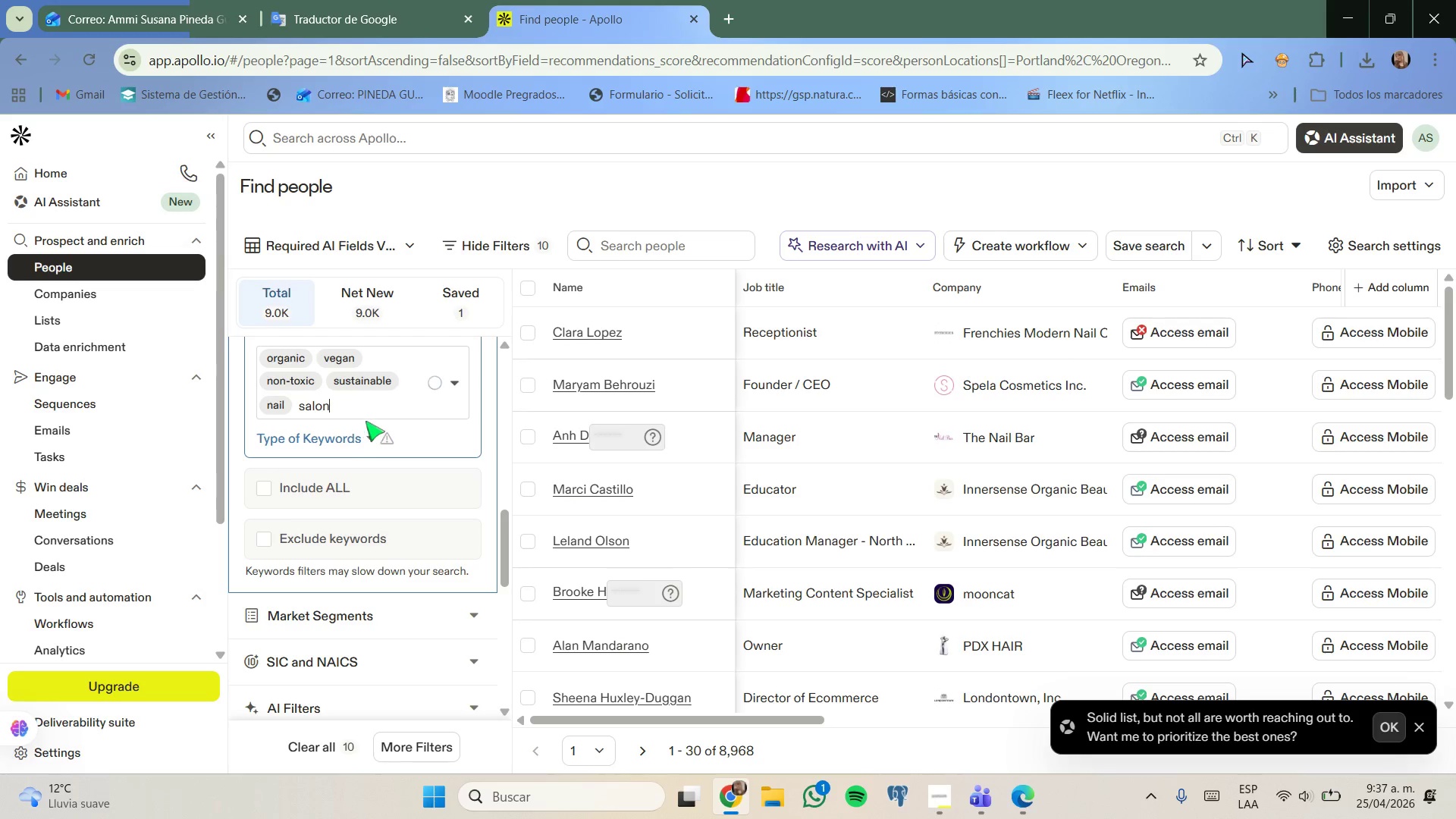 
scroll: coordinate [371, 500], scroll_direction: up, amount: 6.0
 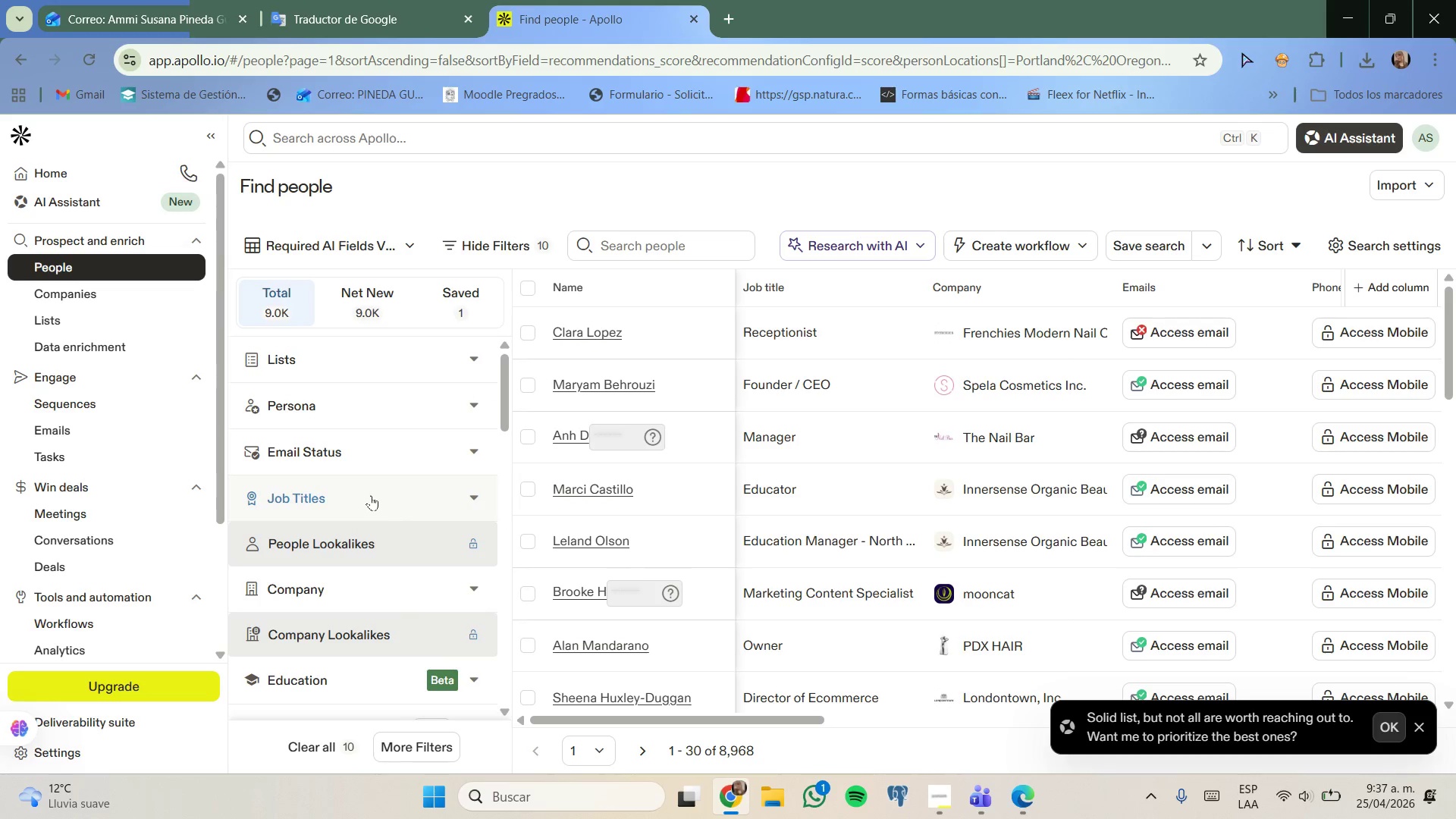 
scroll: coordinate [371, 497], scroll_direction: down, amount: 5.0
 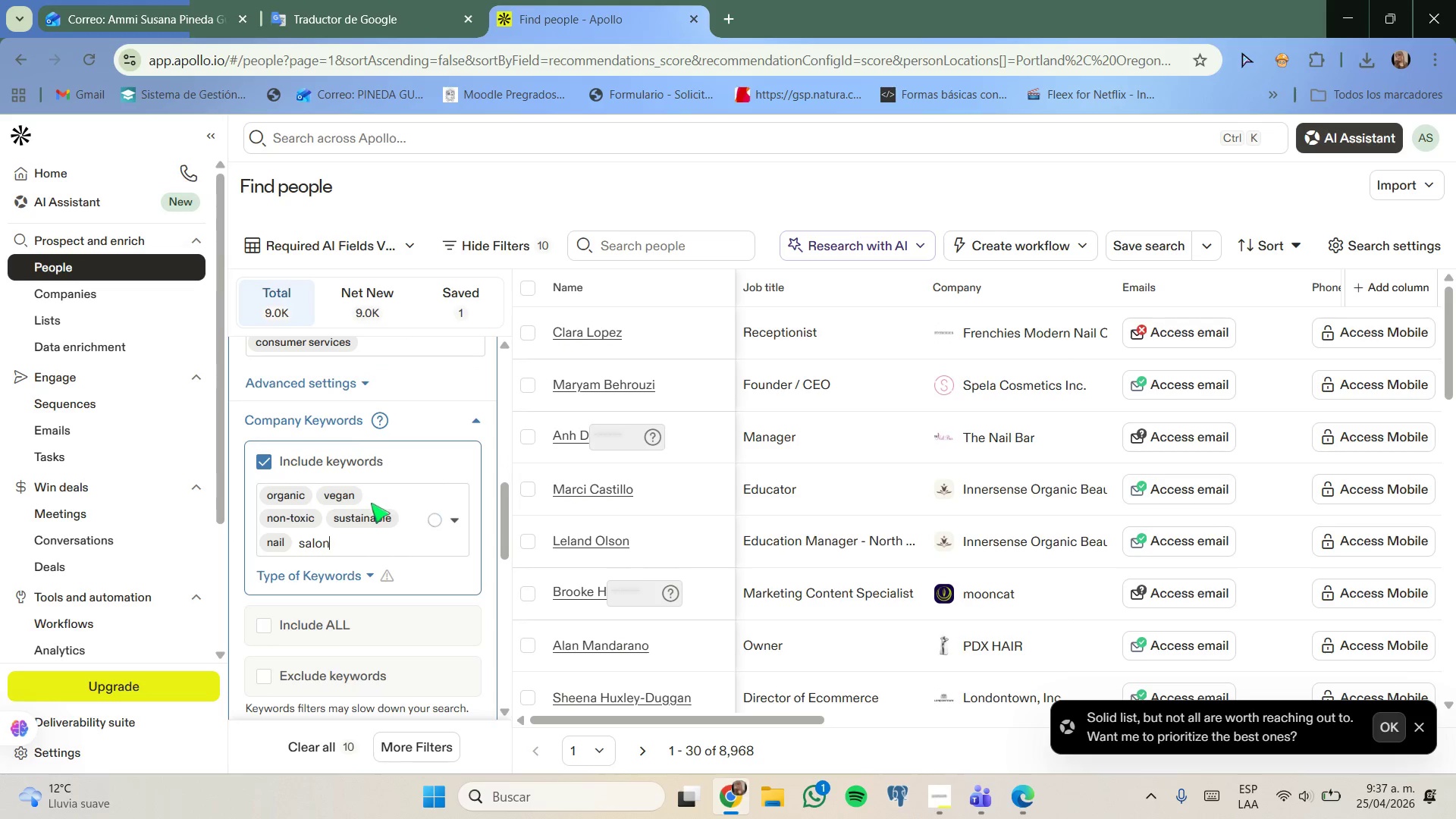 
scroll: coordinate [371, 507], scroll_direction: none, amount: 0.0
 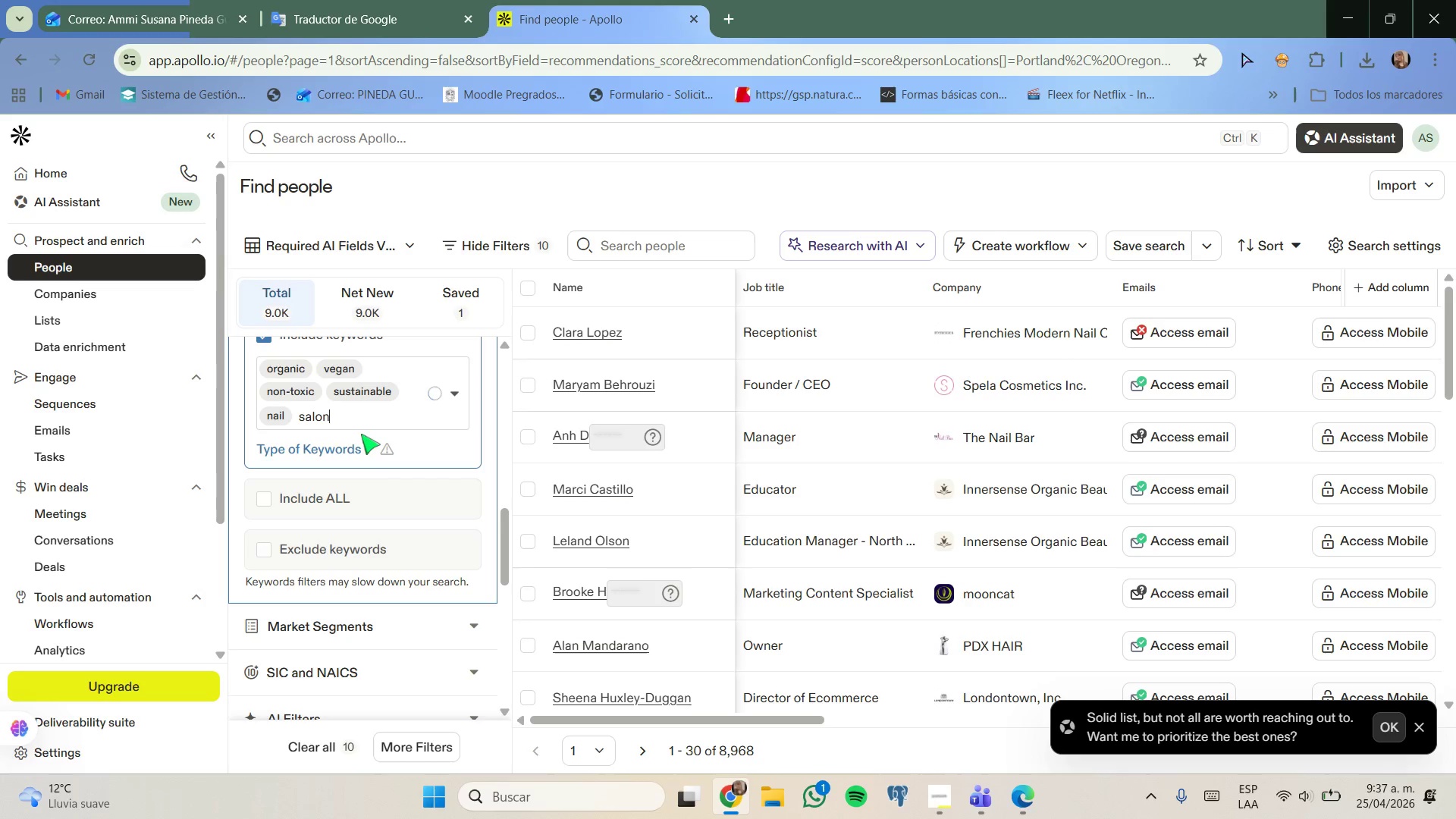 
wait(16.73)
 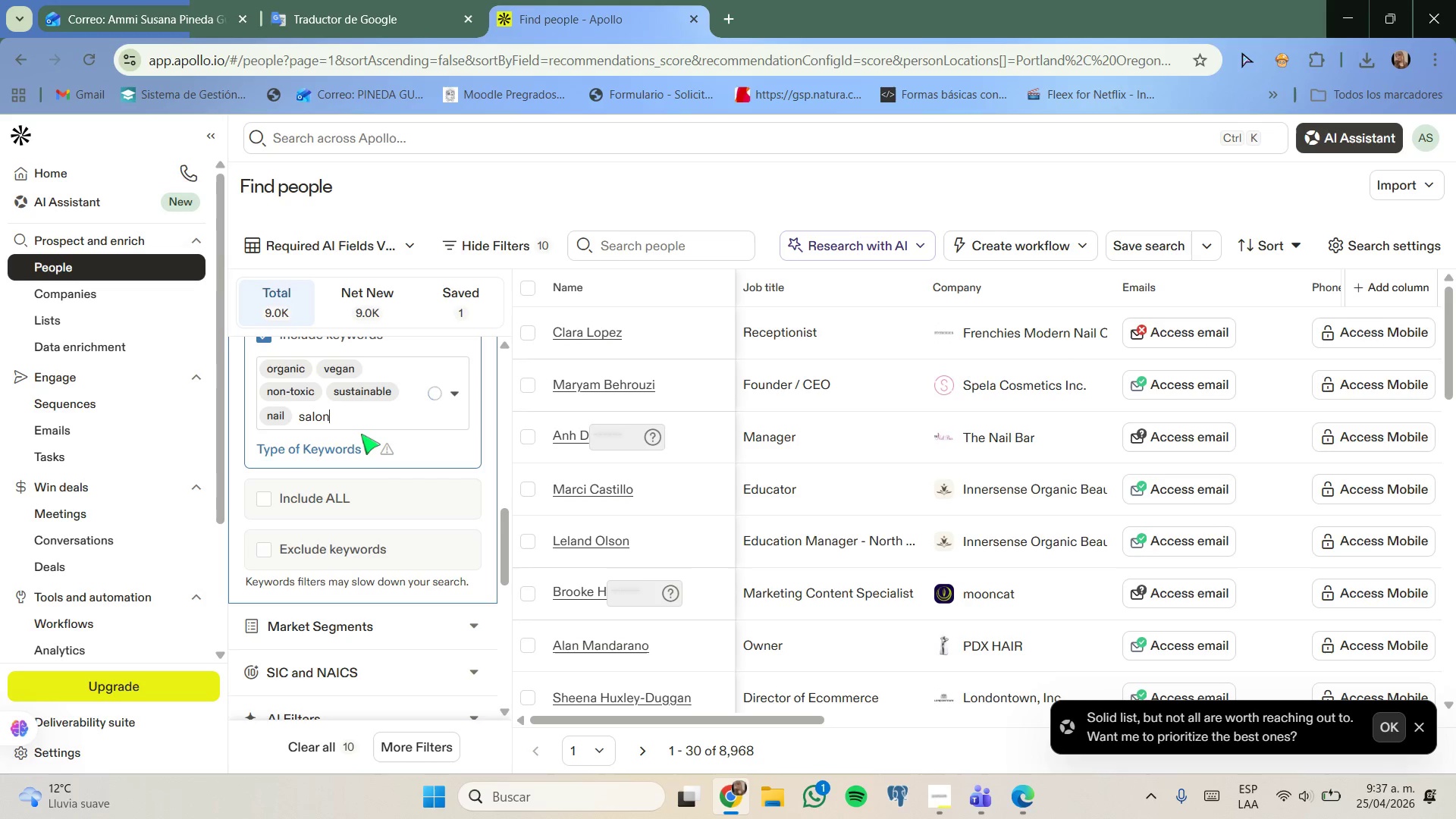 
scroll: coordinate [395, 502], scroll_direction: none, amount: 0.0
 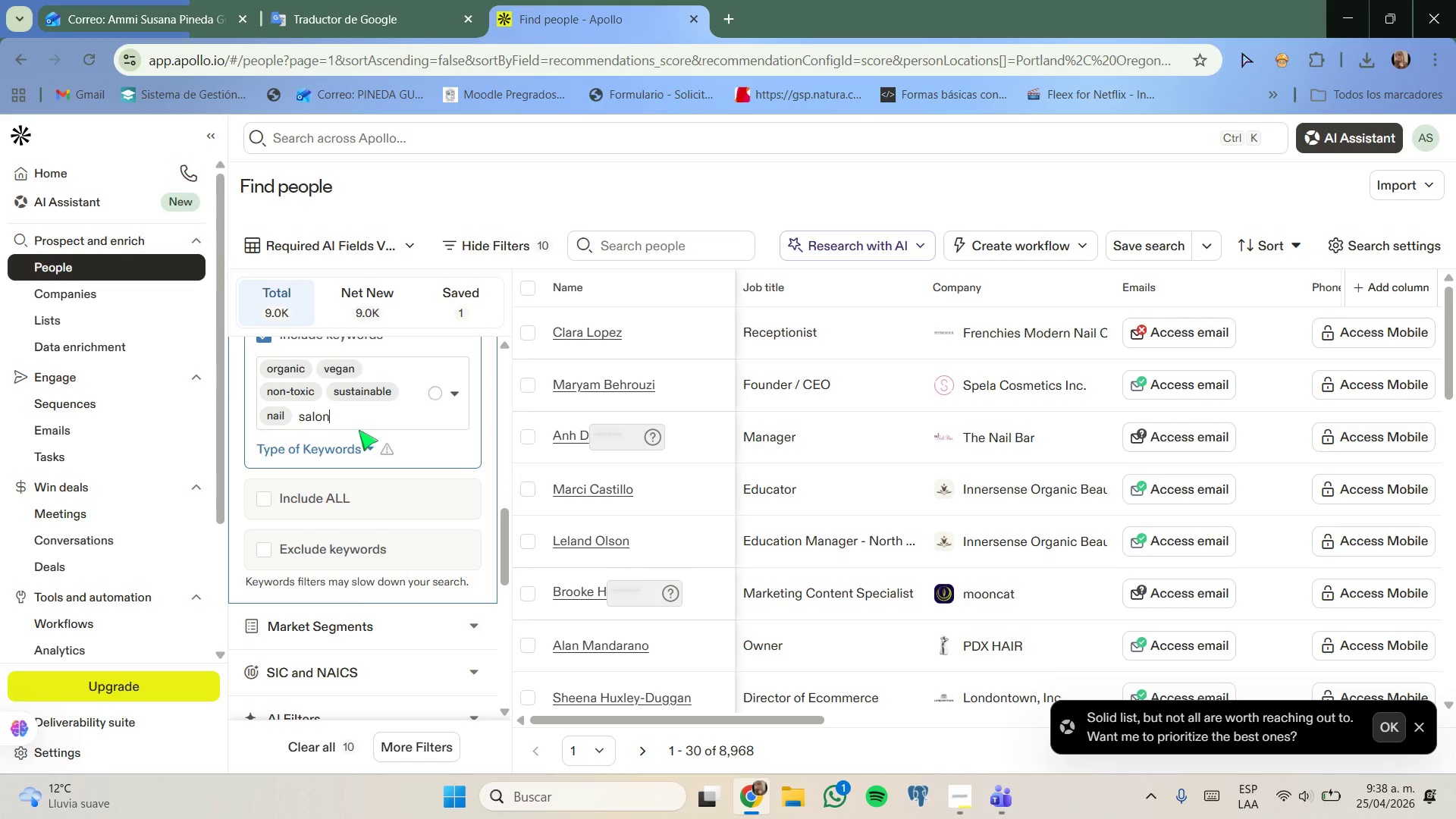 
left_click_drag(start_coordinate=[359, 424], to_coordinate=[308, 417])
 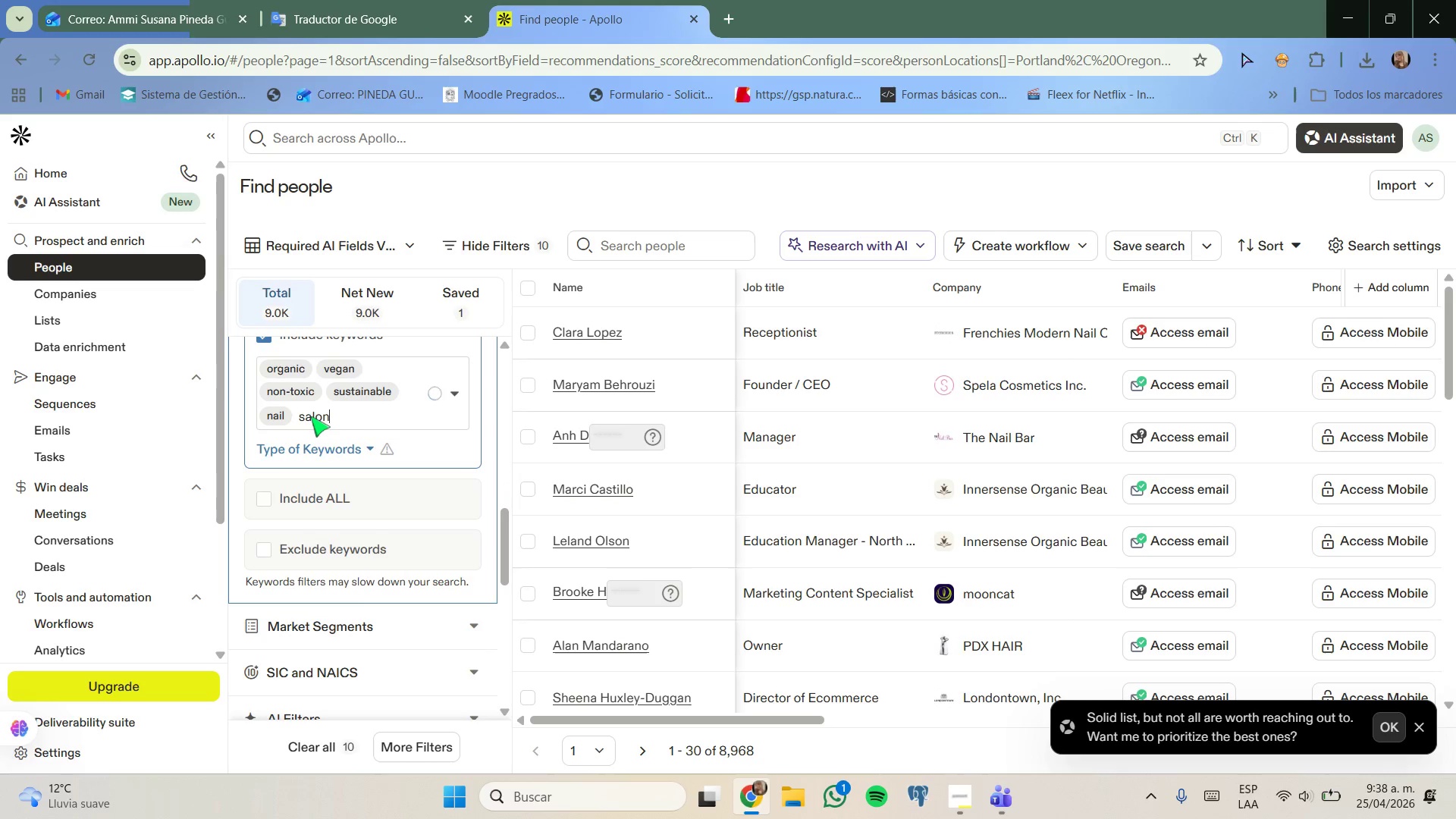 
left_click([311, 416])
 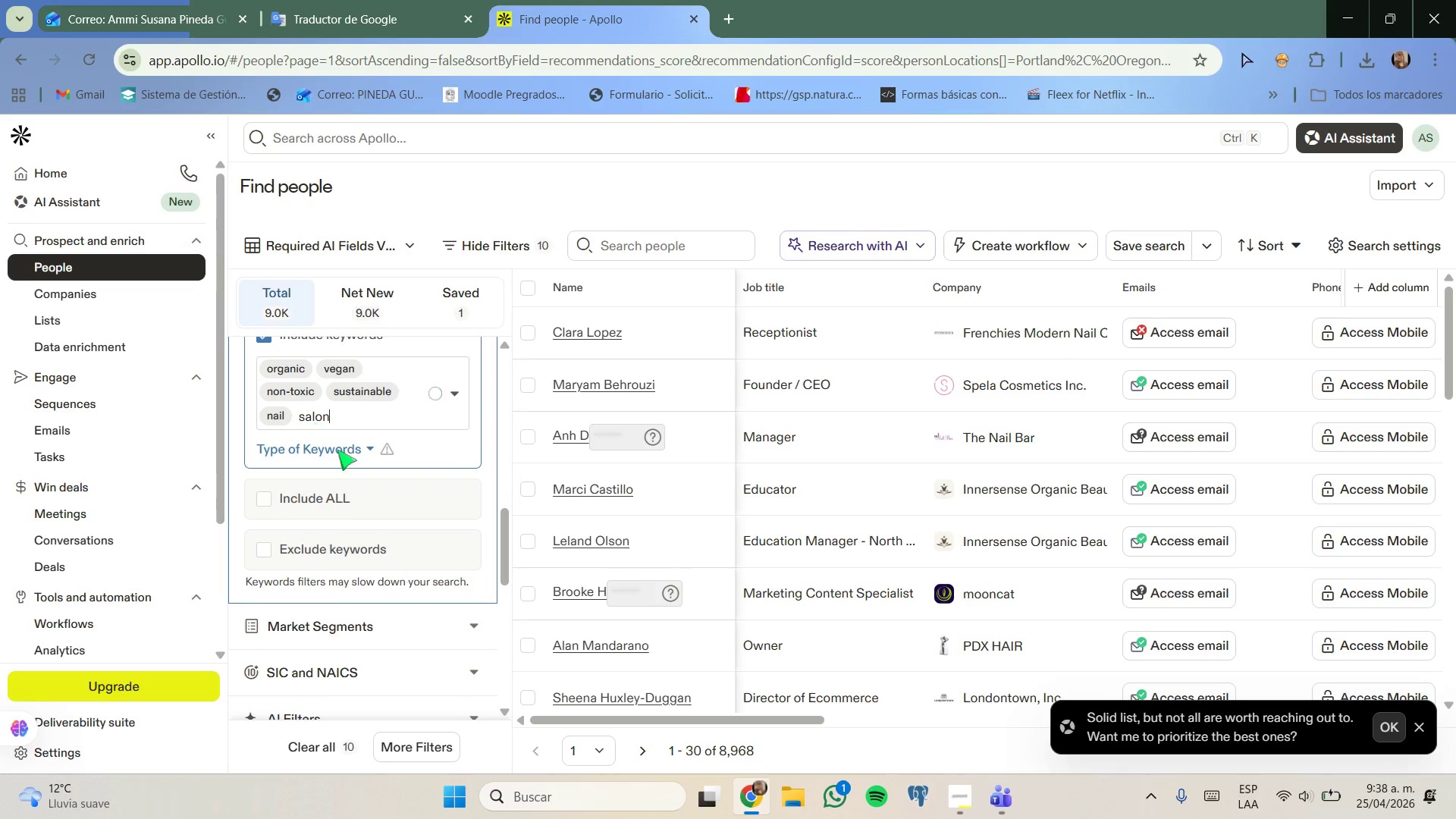 
scroll: coordinate [353, 485], scroll_direction: up, amount: 5.0
 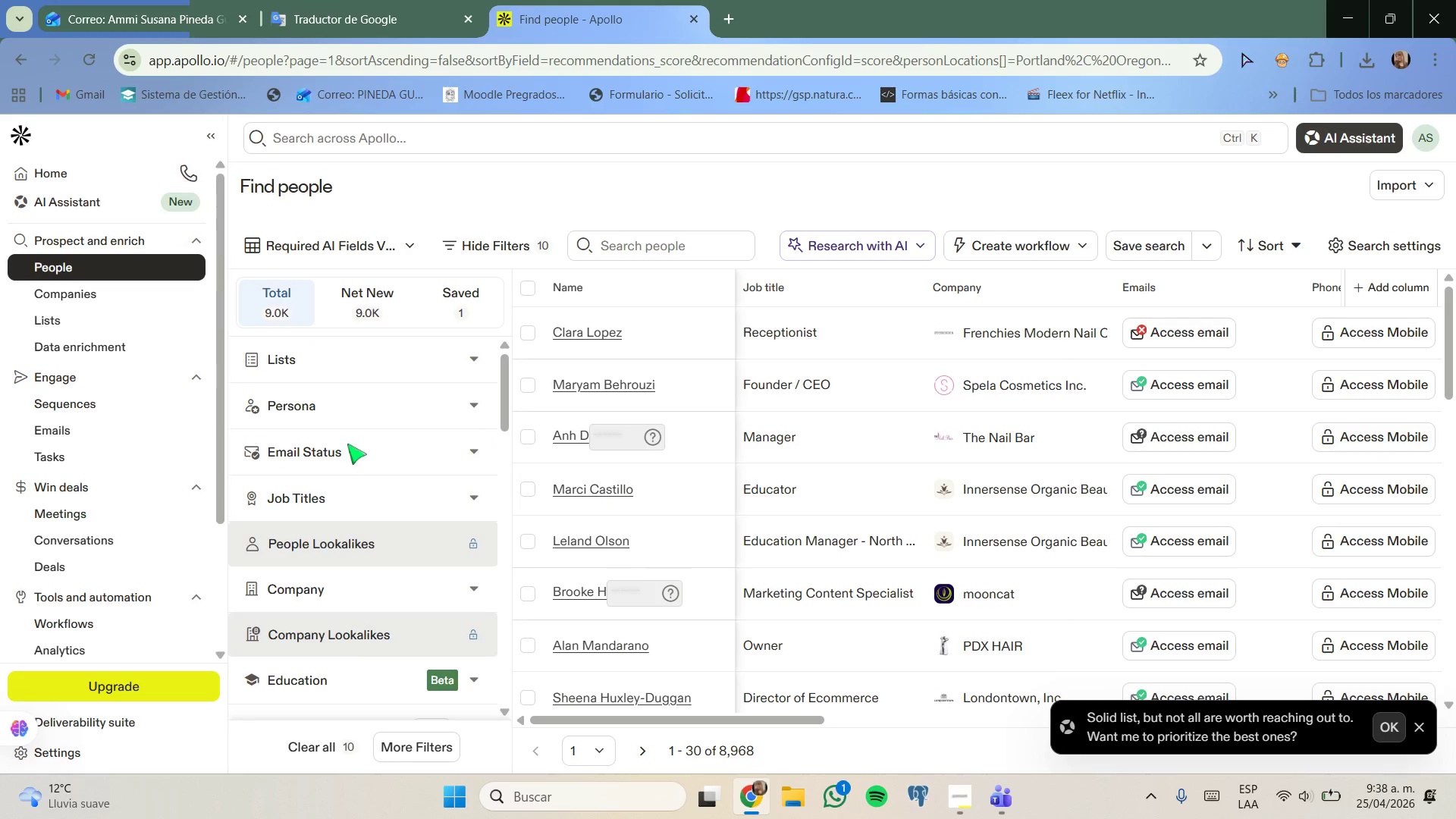 
left_click([356, 494])
 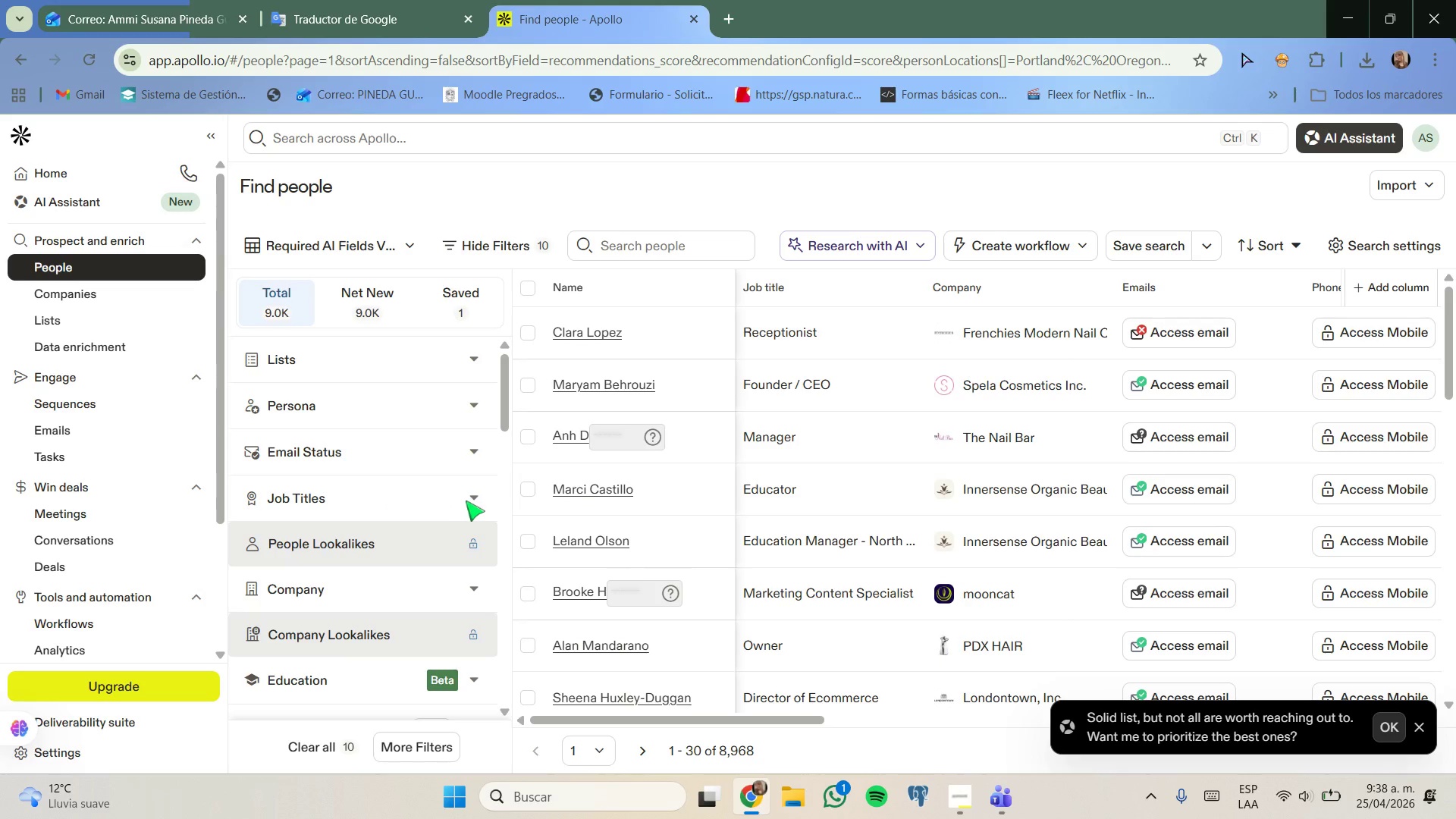 
double_click([472, 503])
 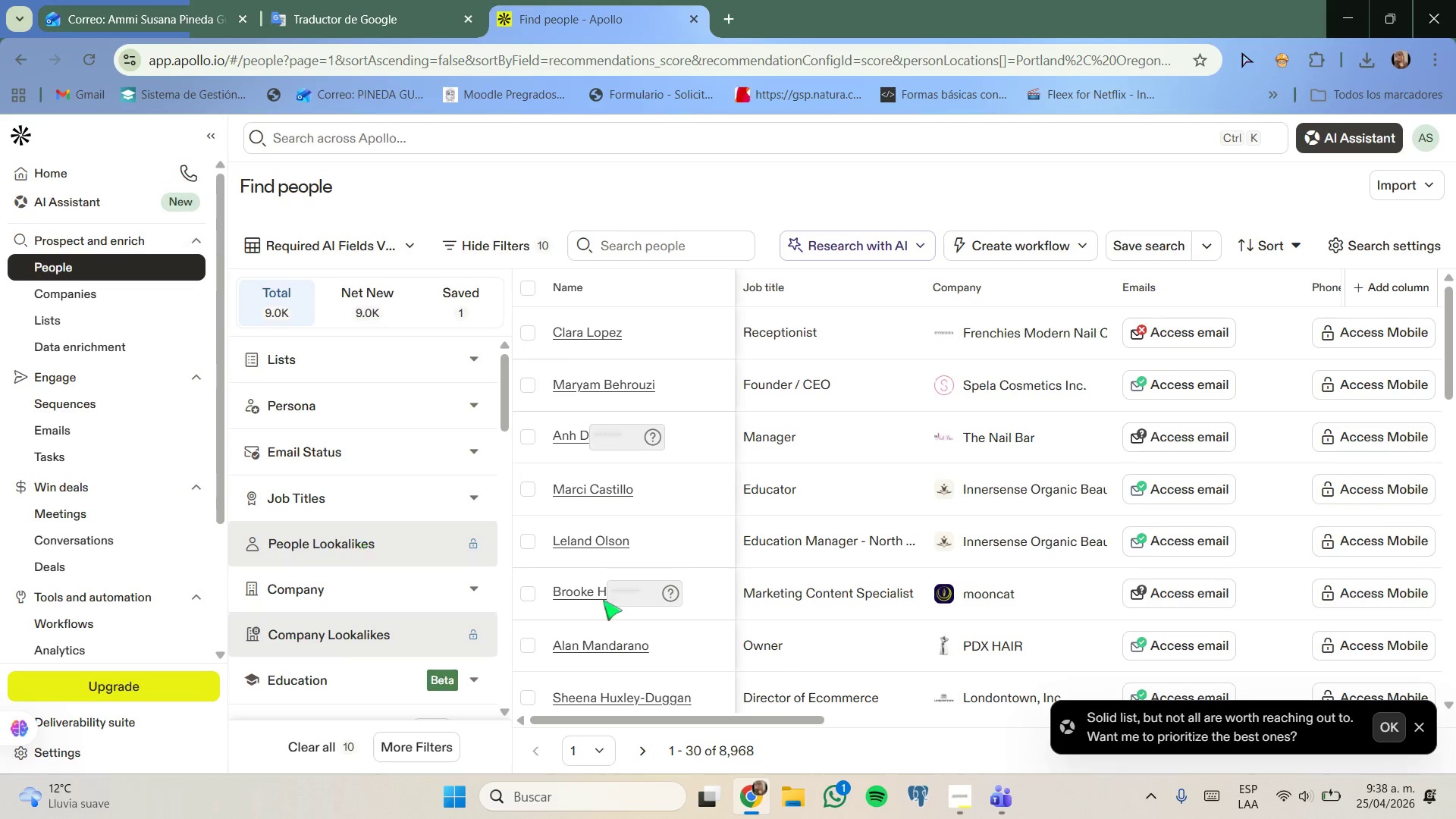 
scroll: coordinate [689, 608], scroll_direction: down, amount: 1.0
 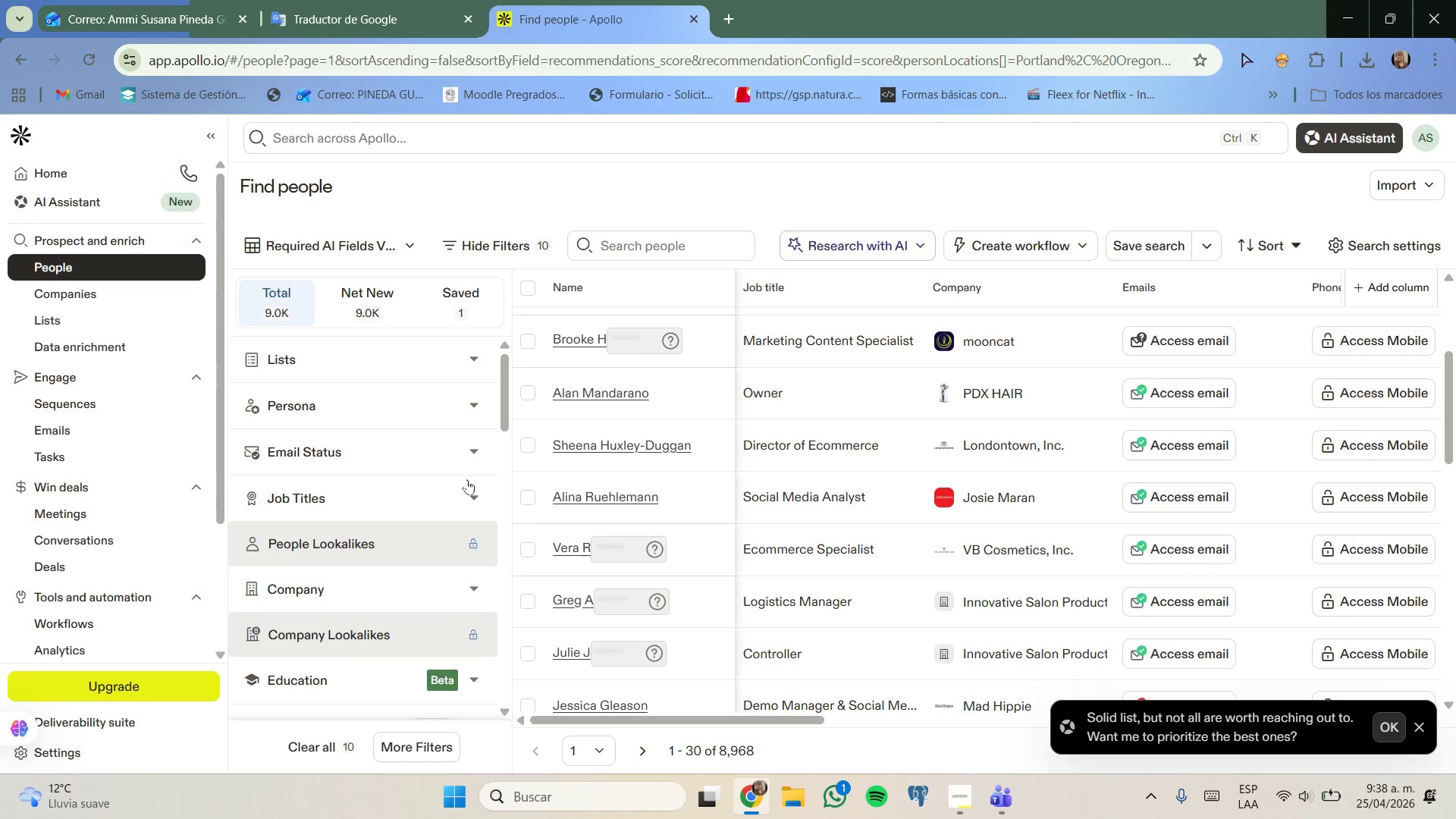 
scroll: coordinate [473, 501], scroll_direction: none, amount: 0.0
 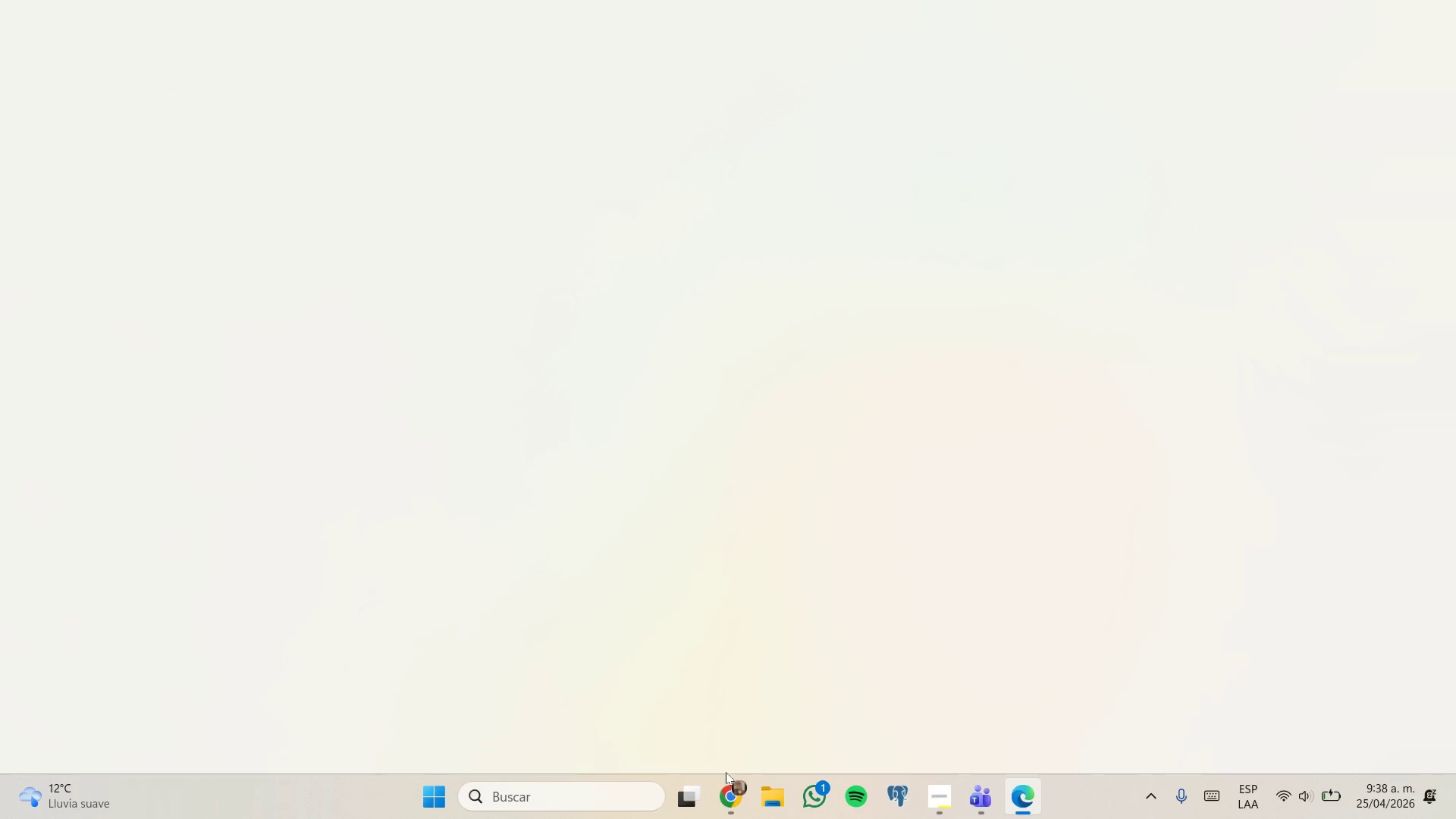 
left_click([733, 689])
 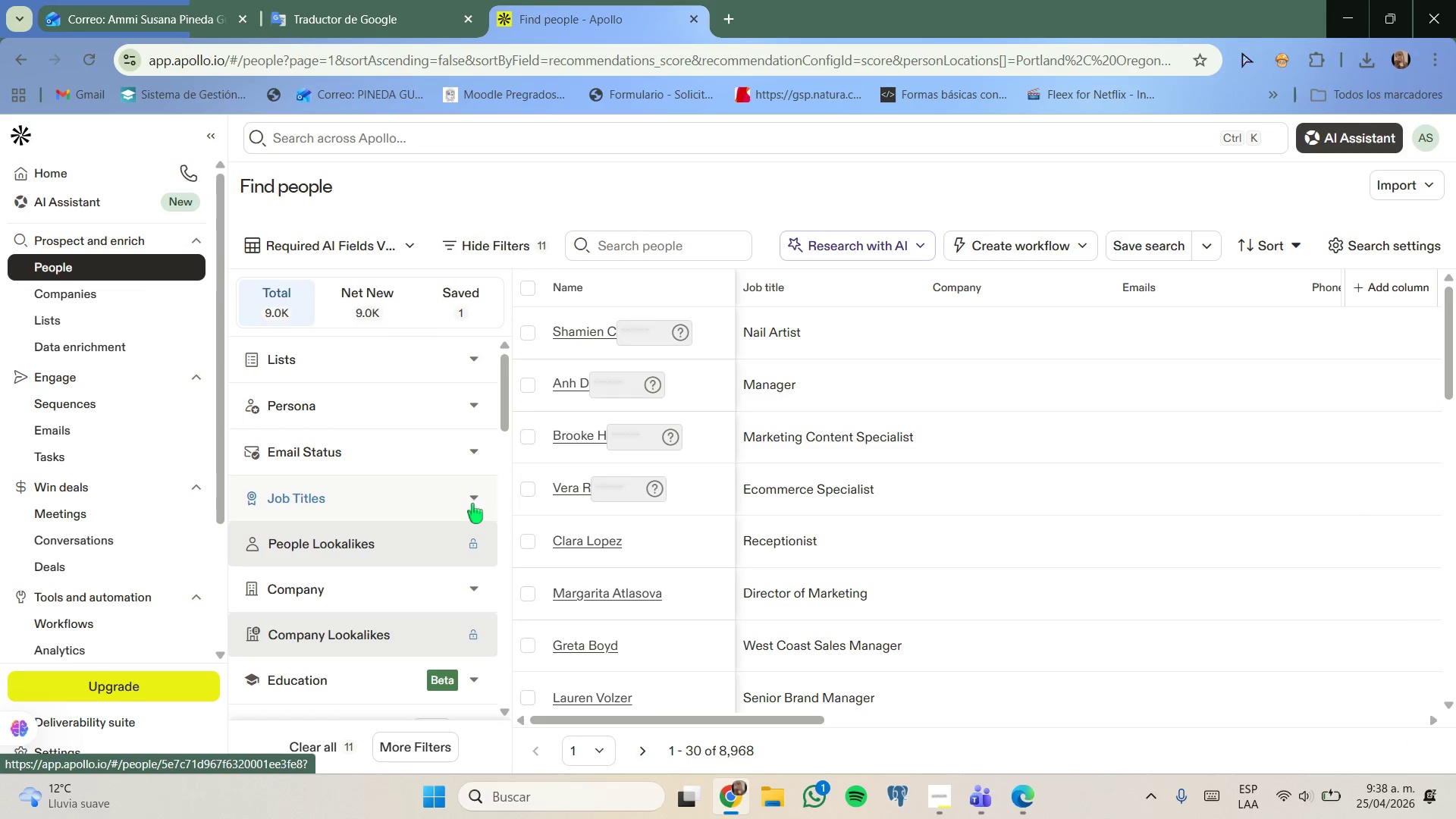 
left_click([472, 504])
 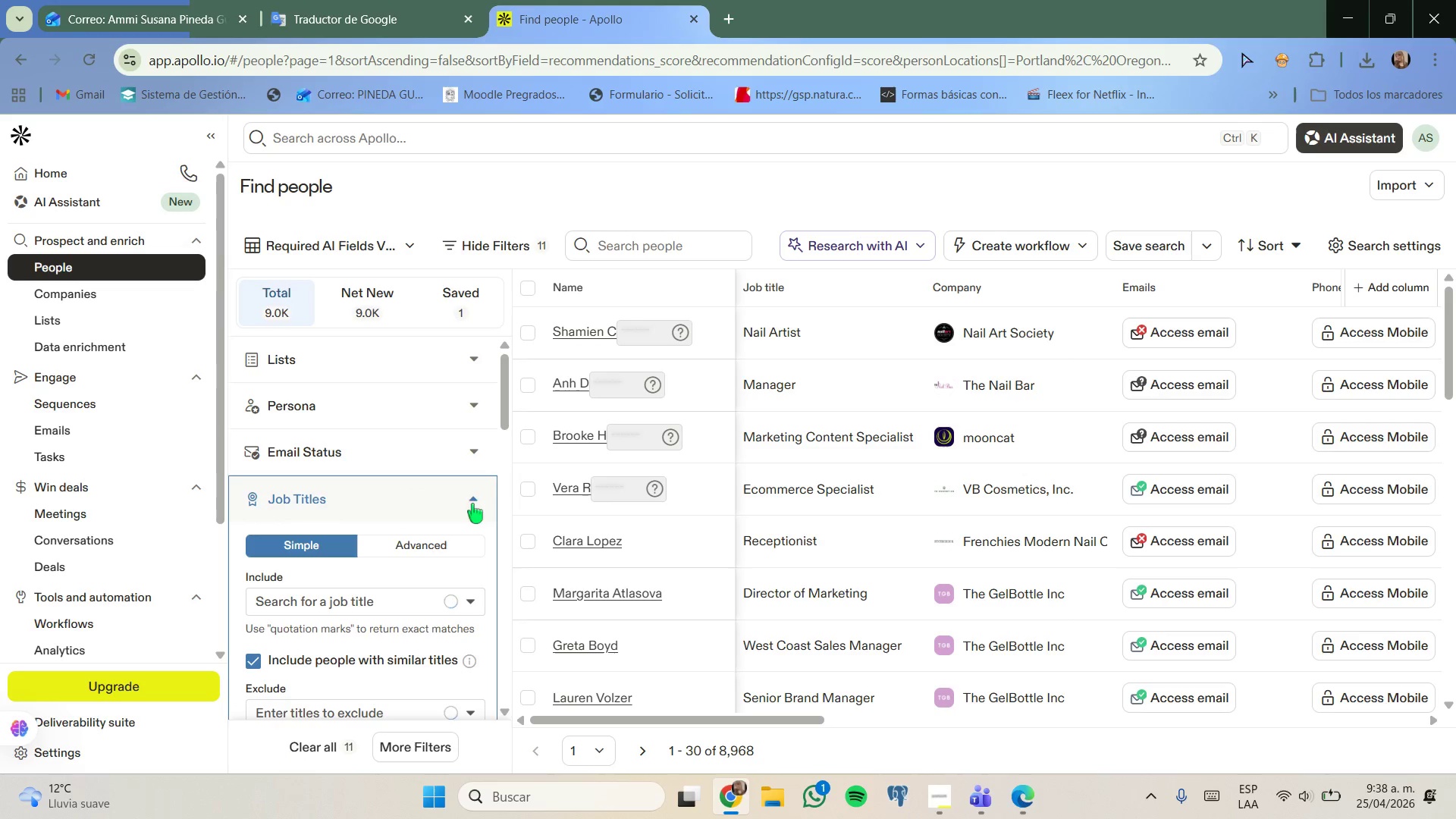 
left_click([447, 457])
 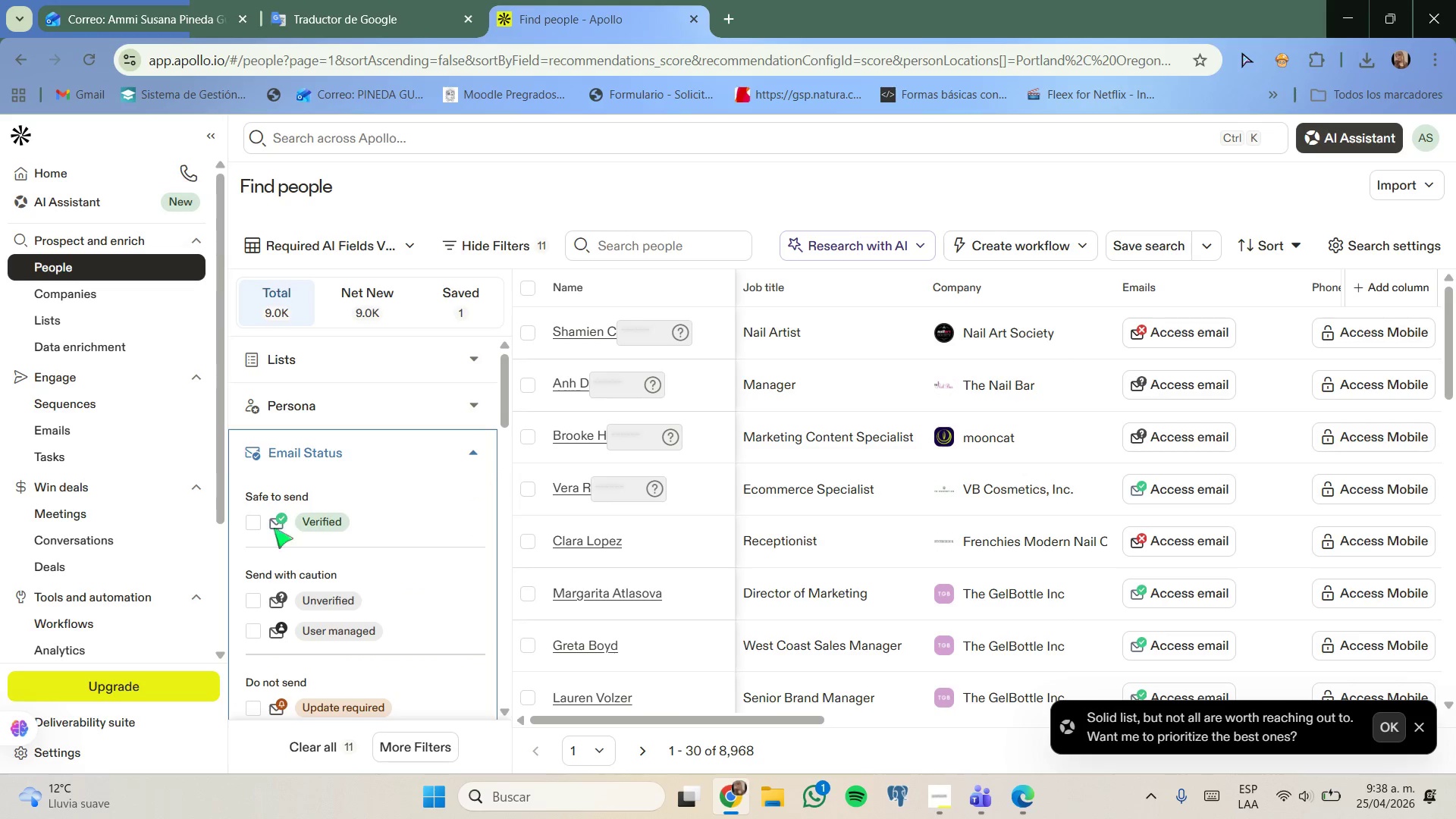 
left_click([259, 526])
 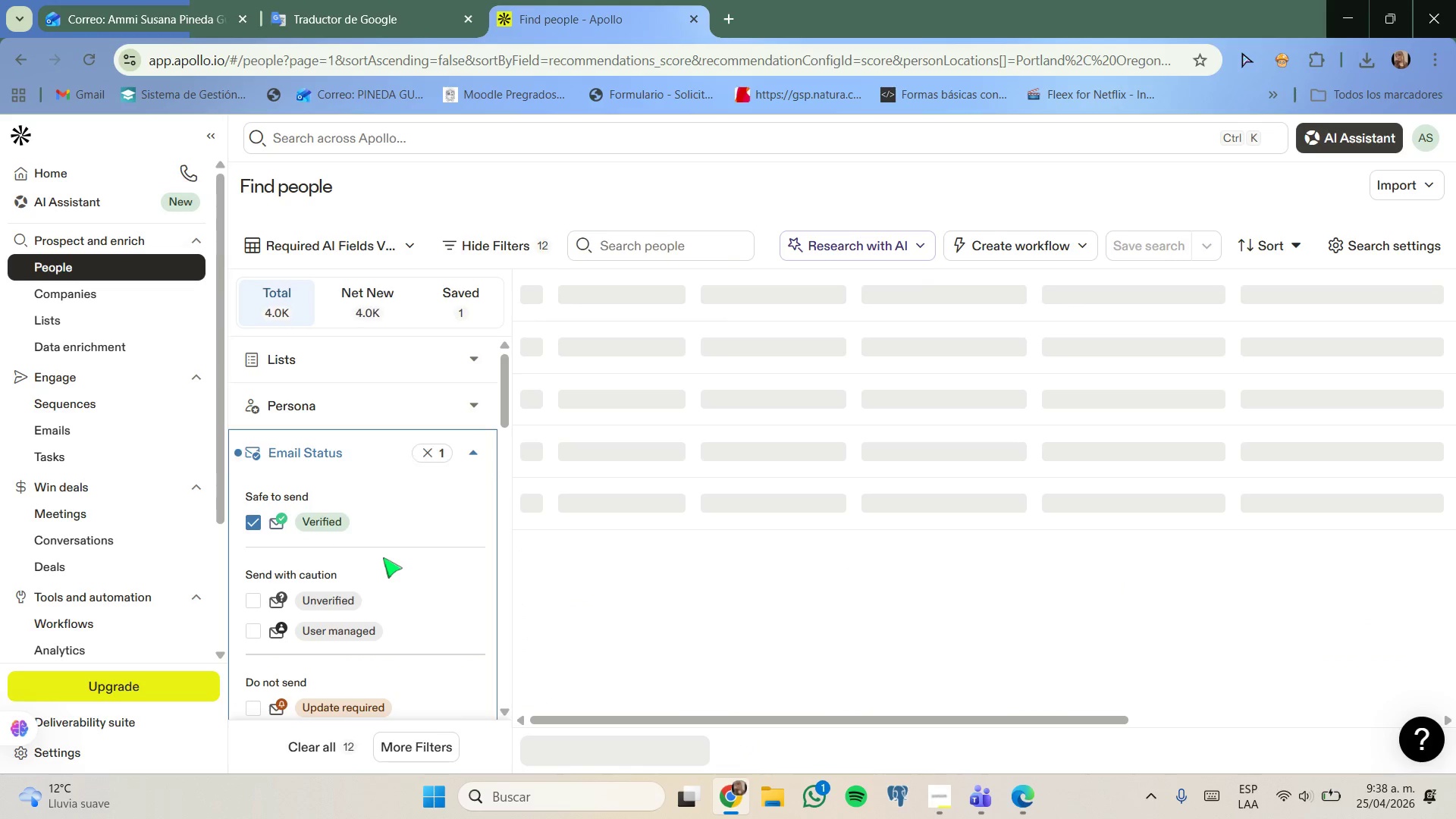 
scroll: coordinate [382, 557], scroll_direction: down, amount: 2.0
 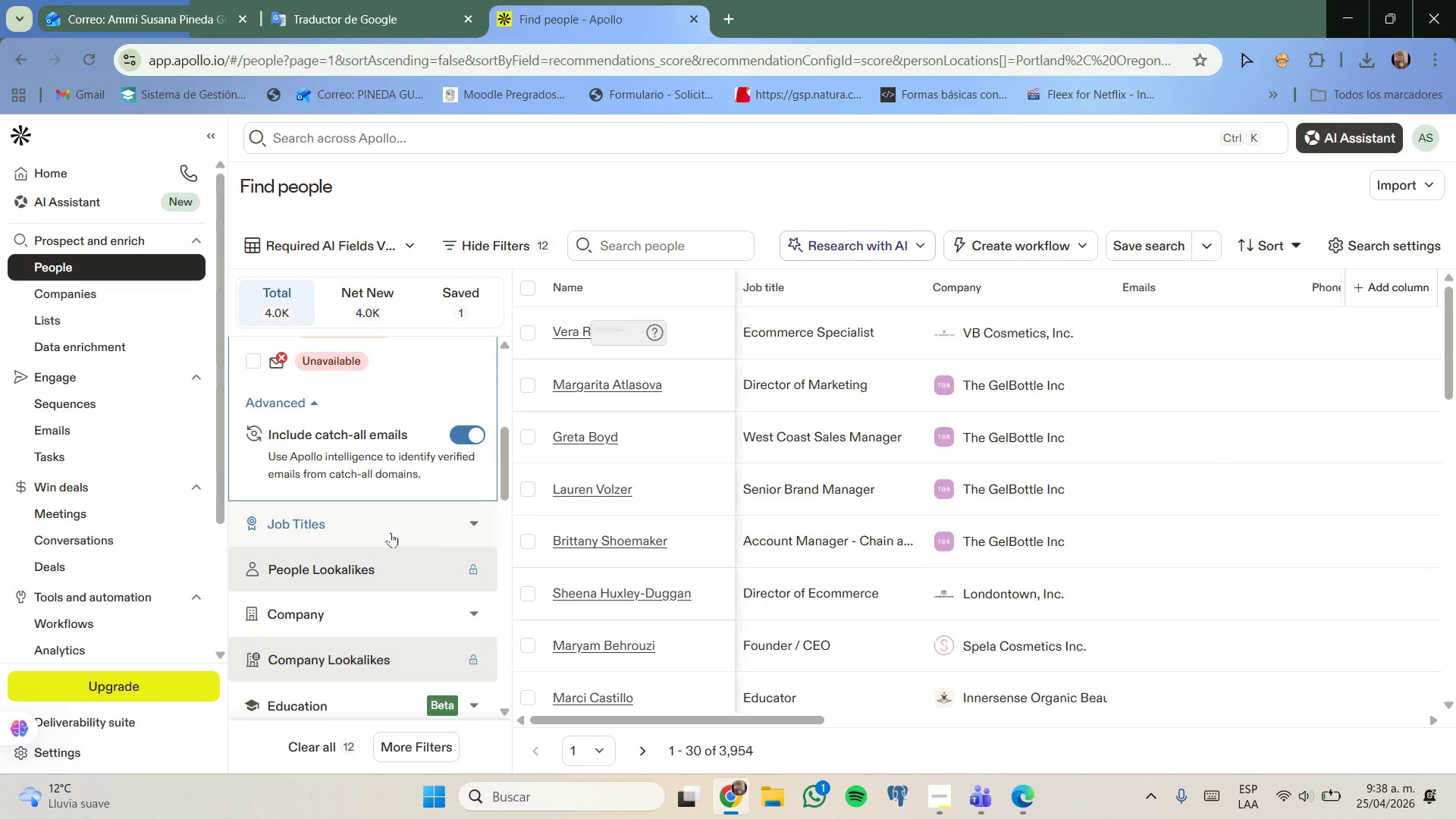 
left_click([391, 532])
 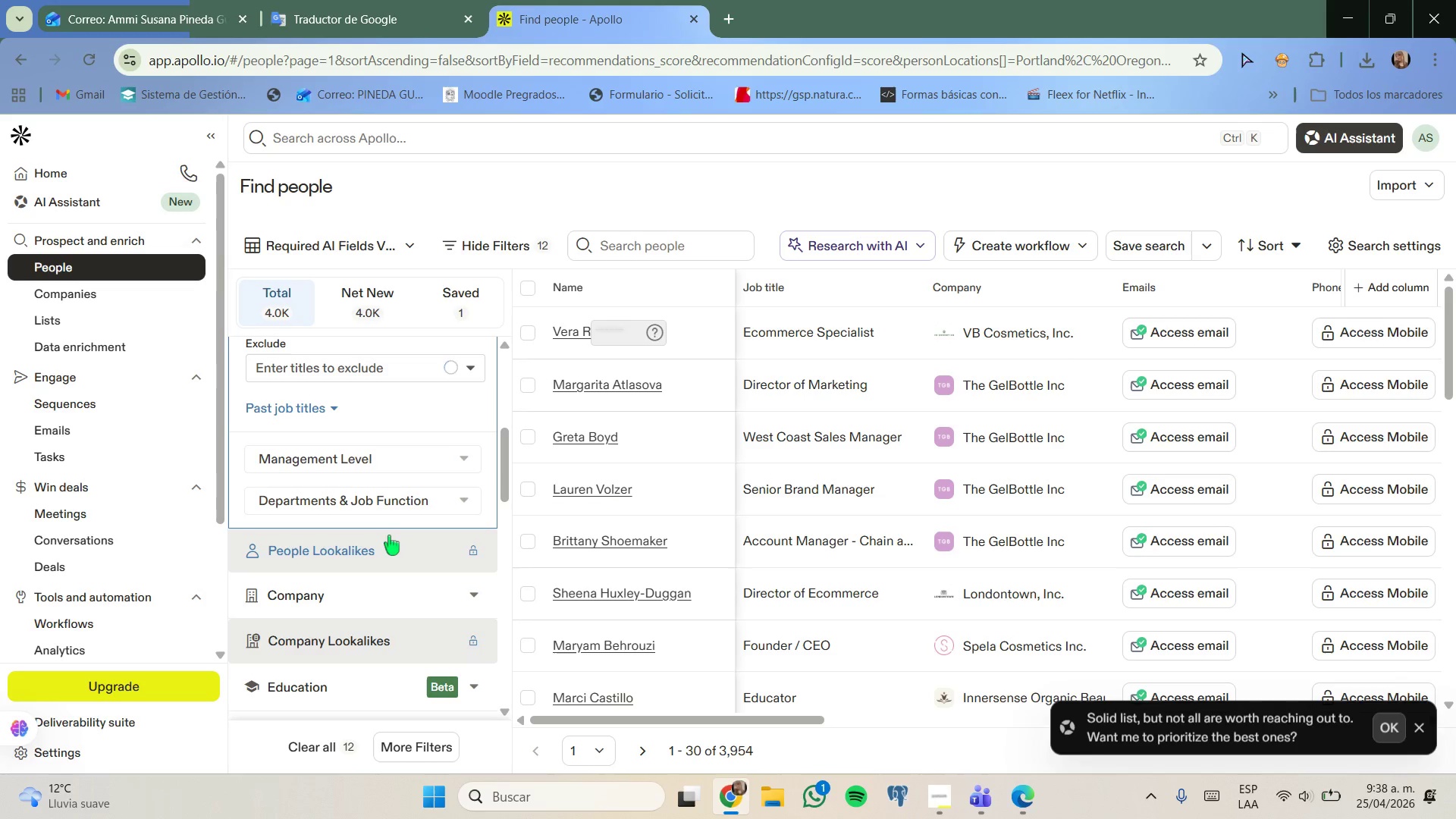 
left_click([401, 366])
 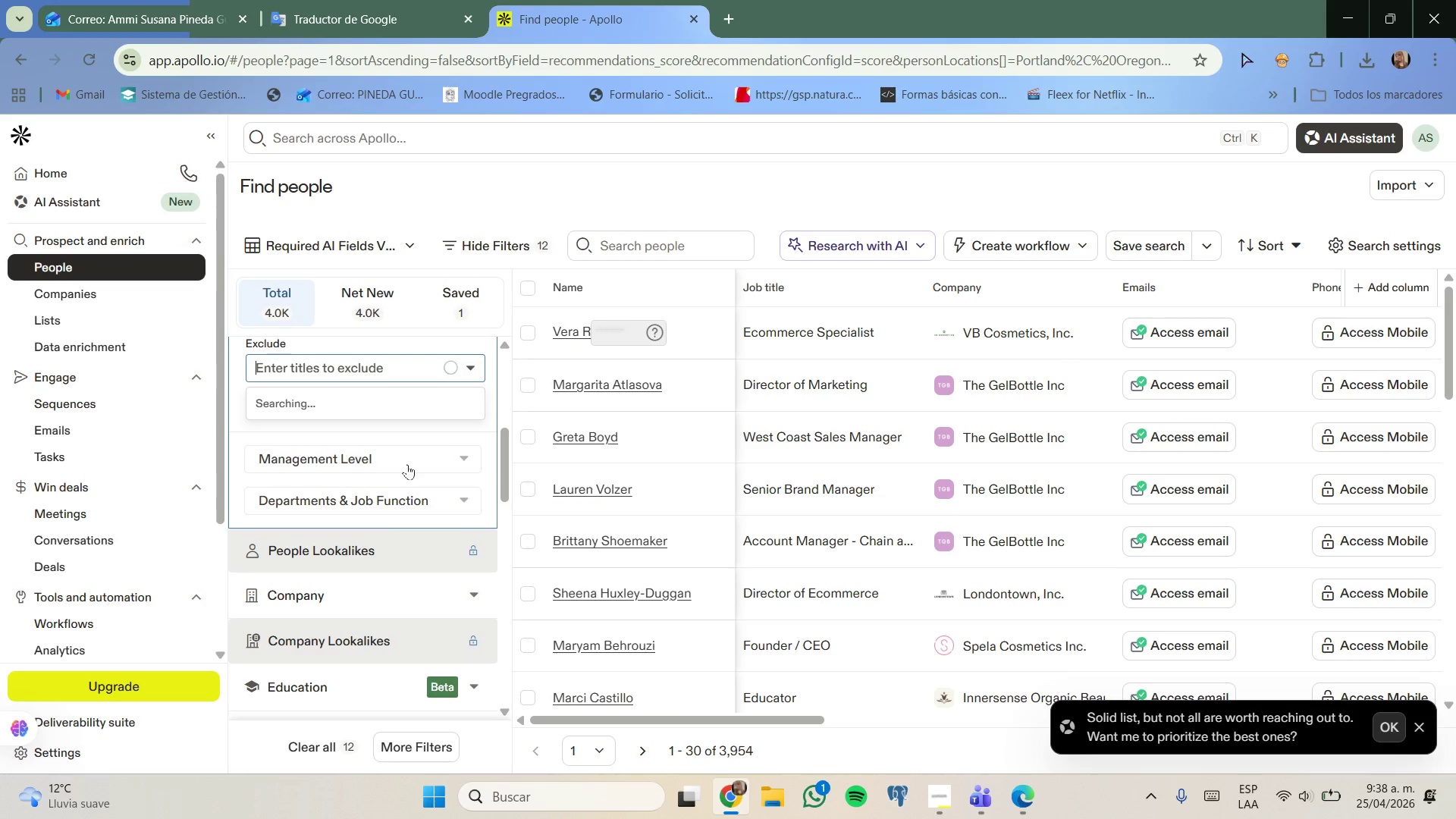 
type(owner)
 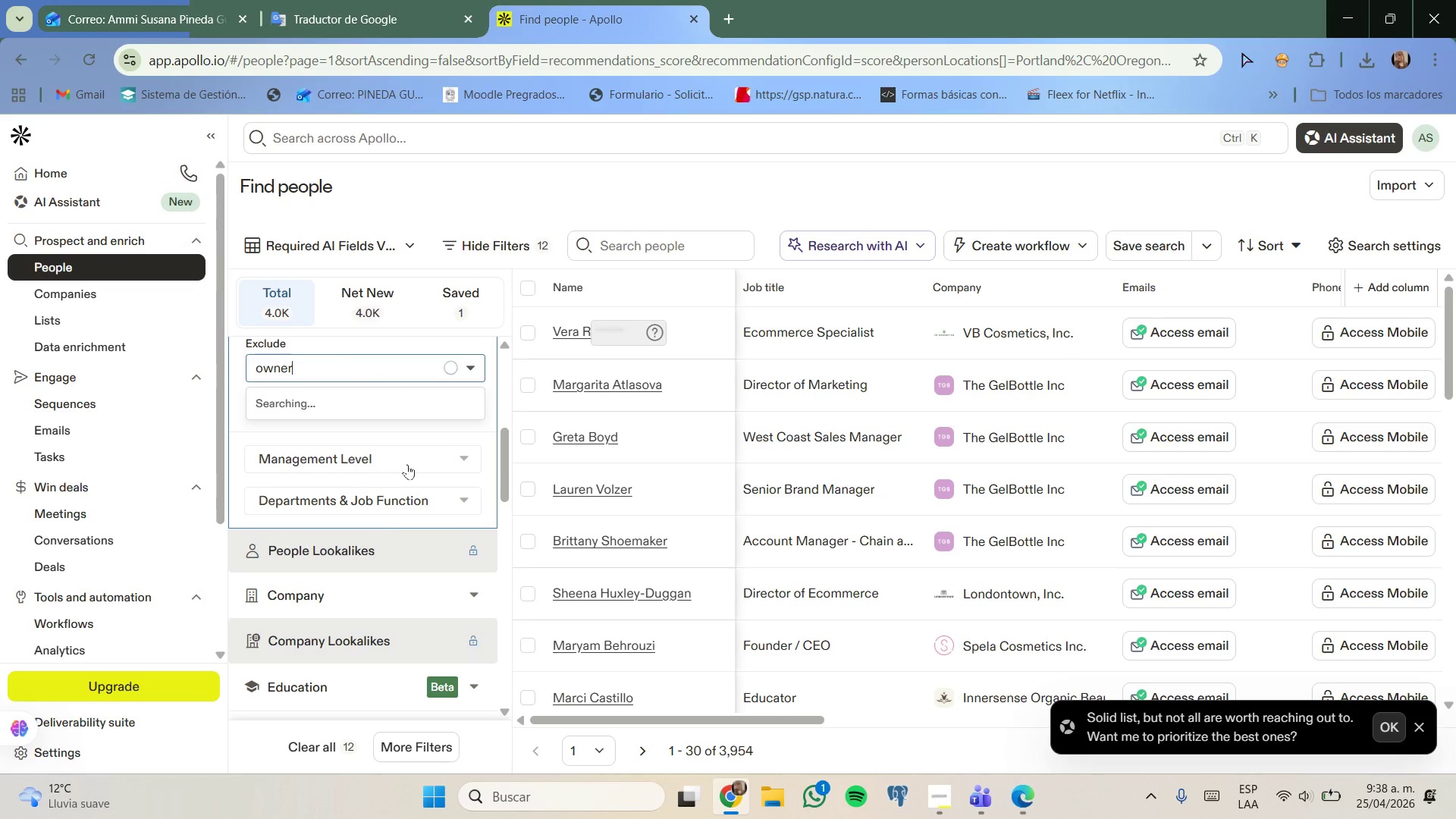 
scroll: coordinate [411, 469], scroll_direction: up, amount: 1.0
 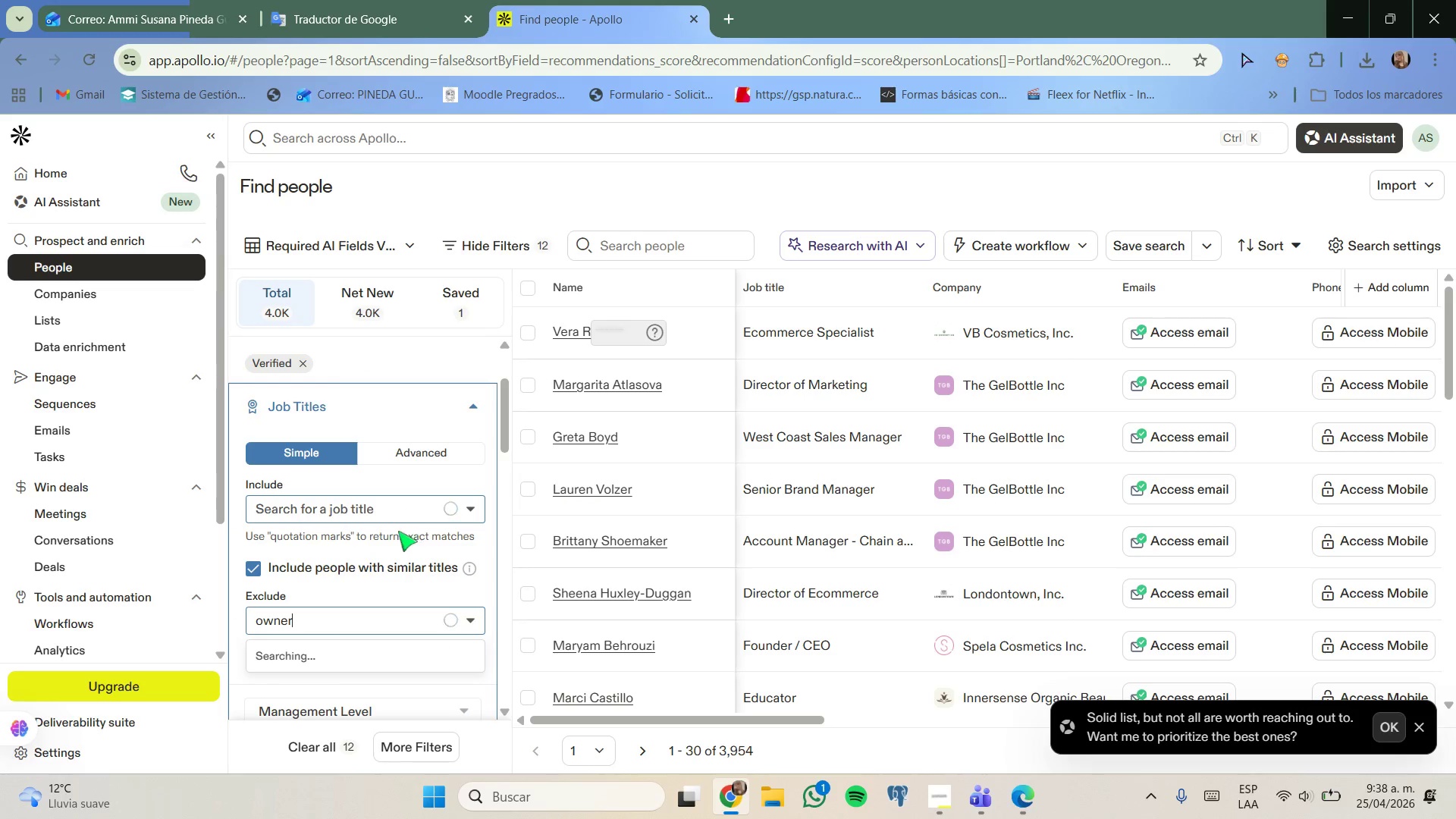 
key(Backspace)
 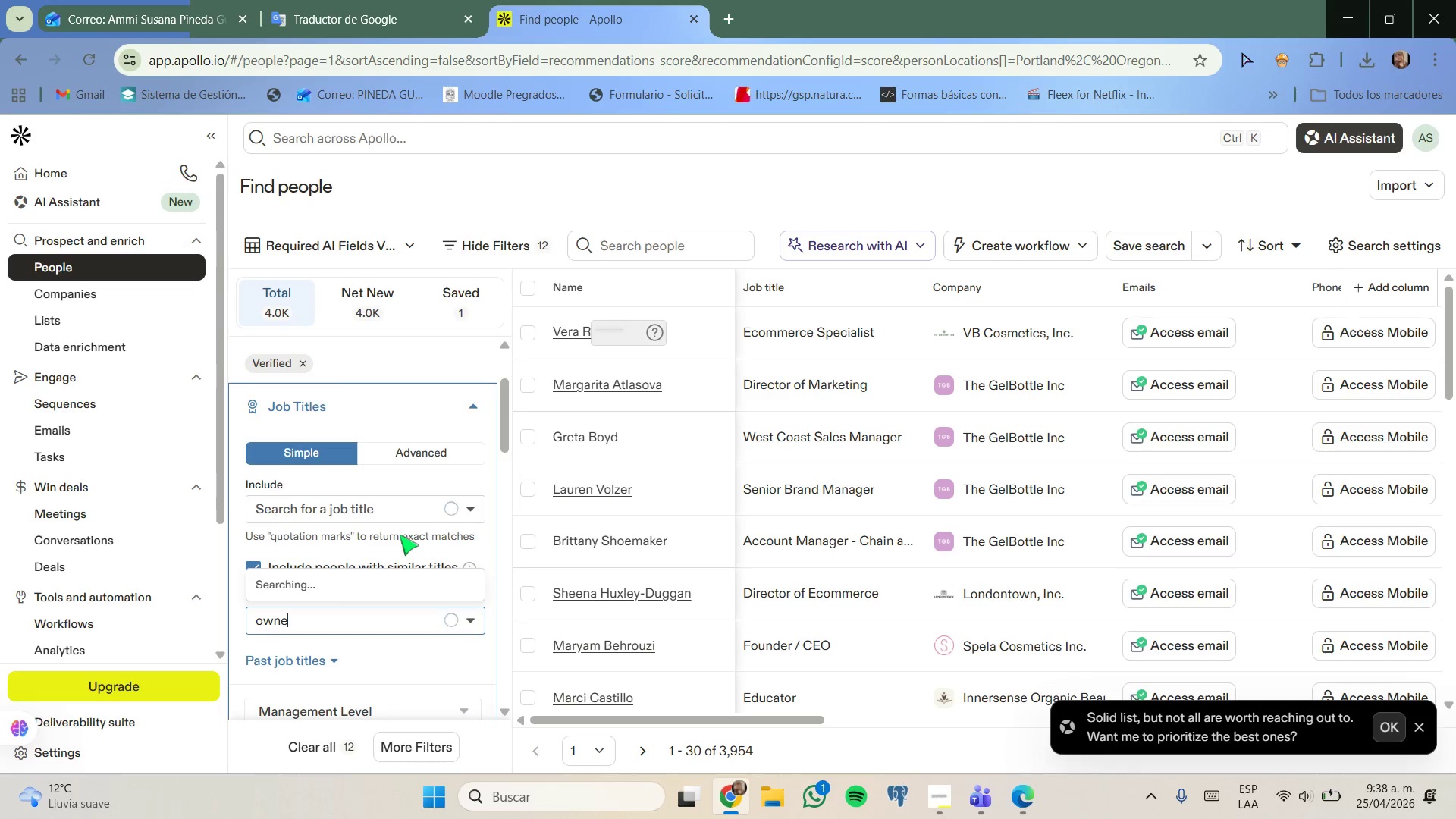 
key(Backspace)
 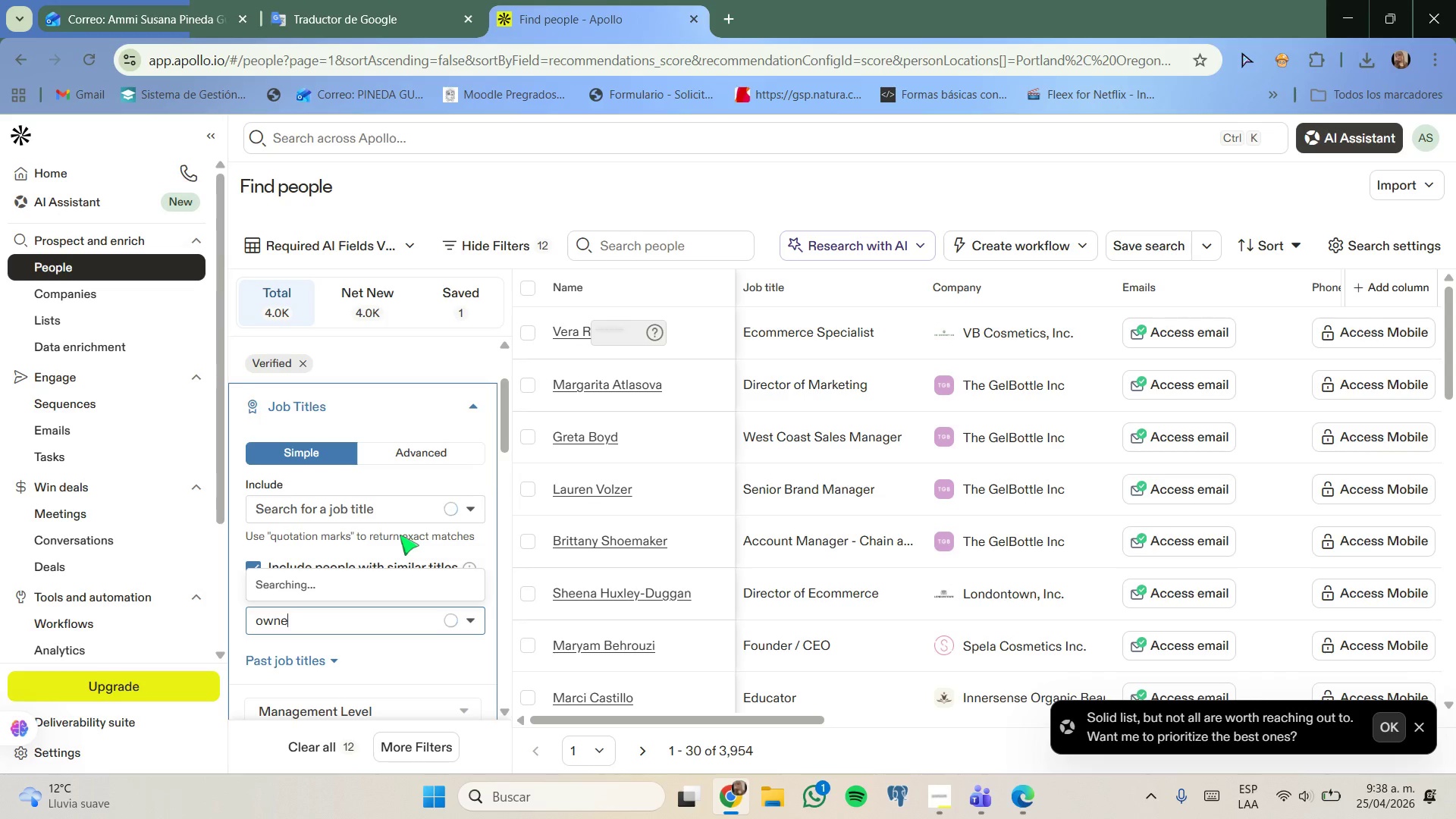 
key(Backspace)
 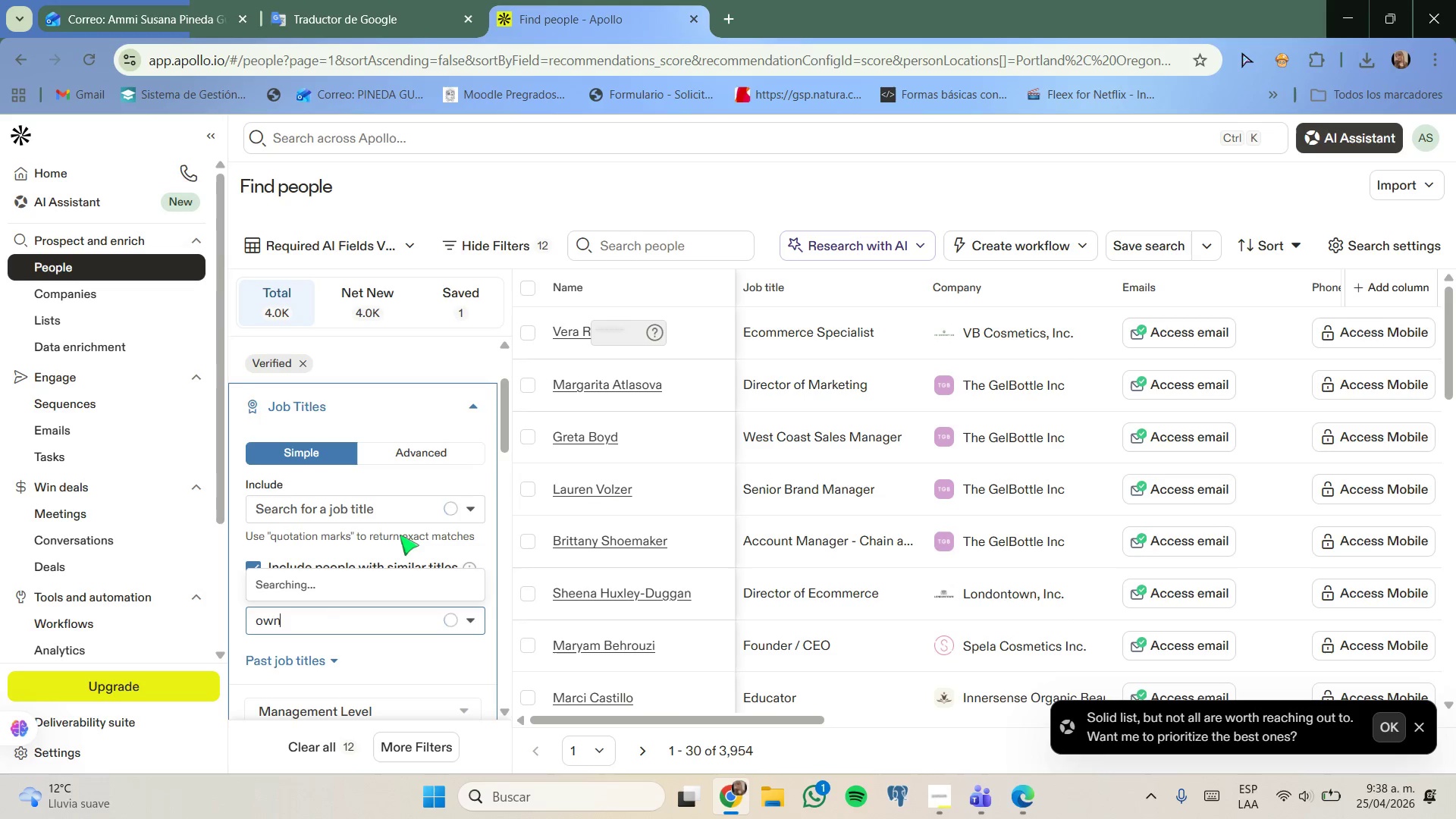 
key(Backspace)
 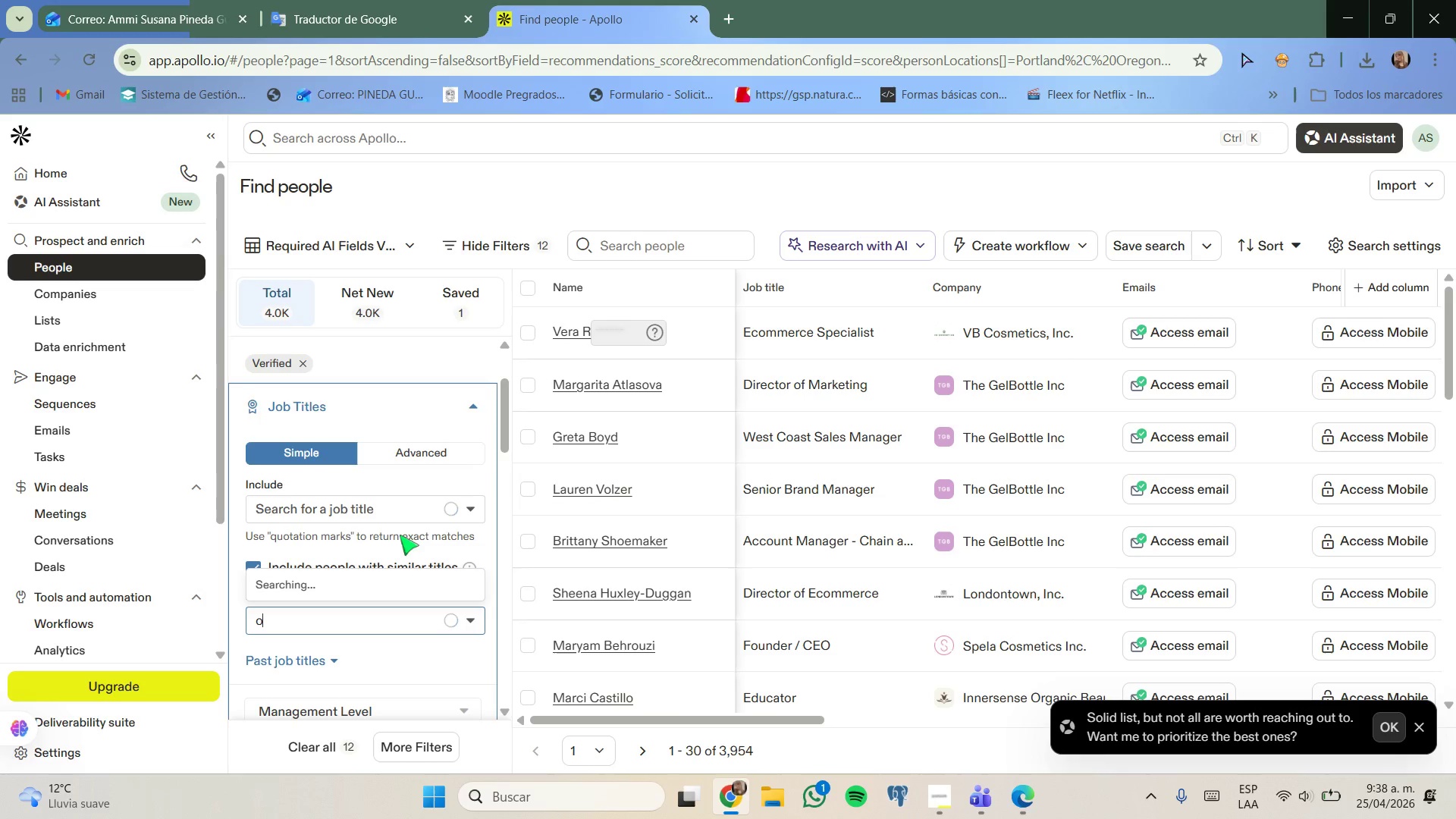 
key(Backspace)
 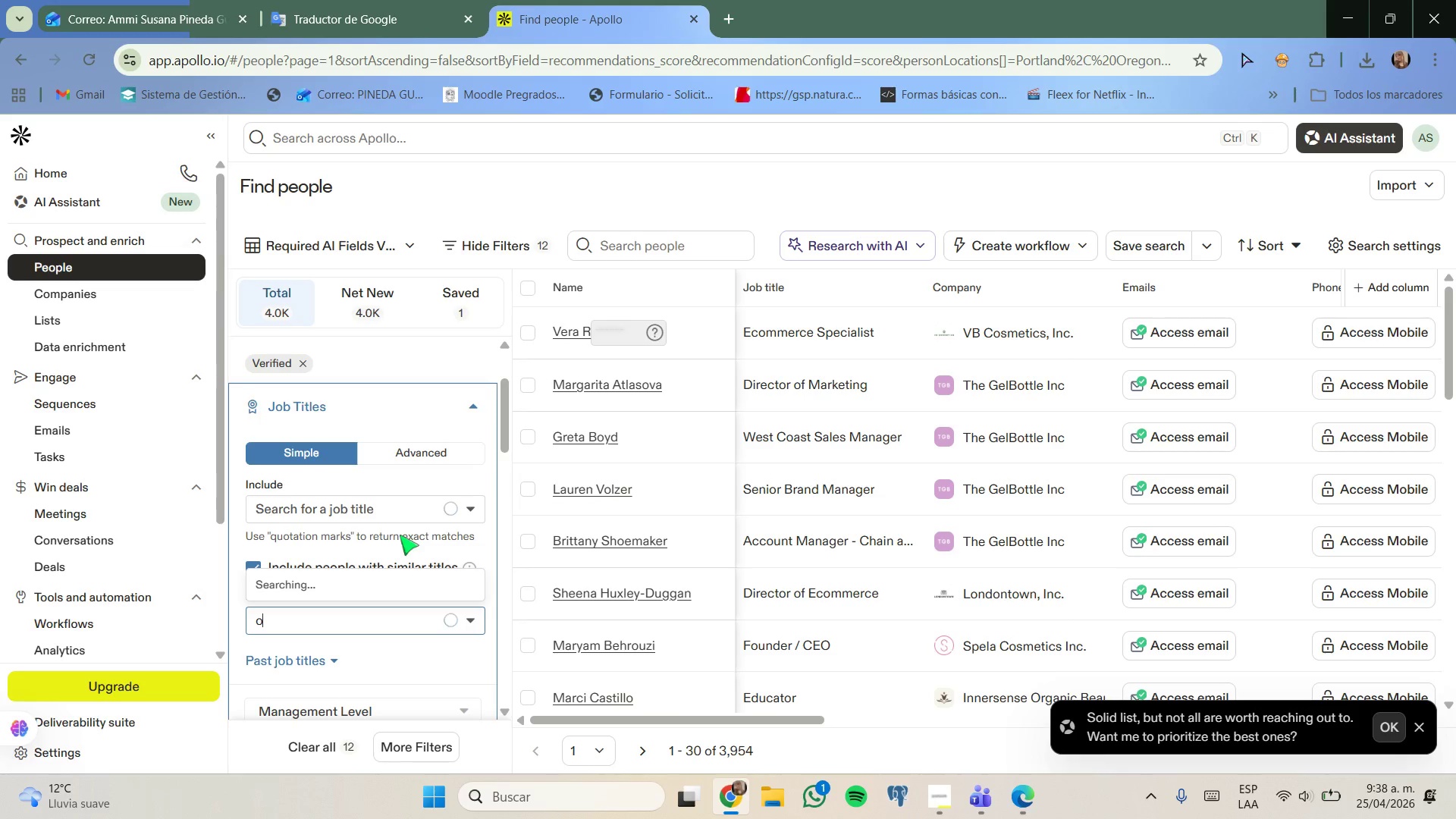 
key(Backspace)
 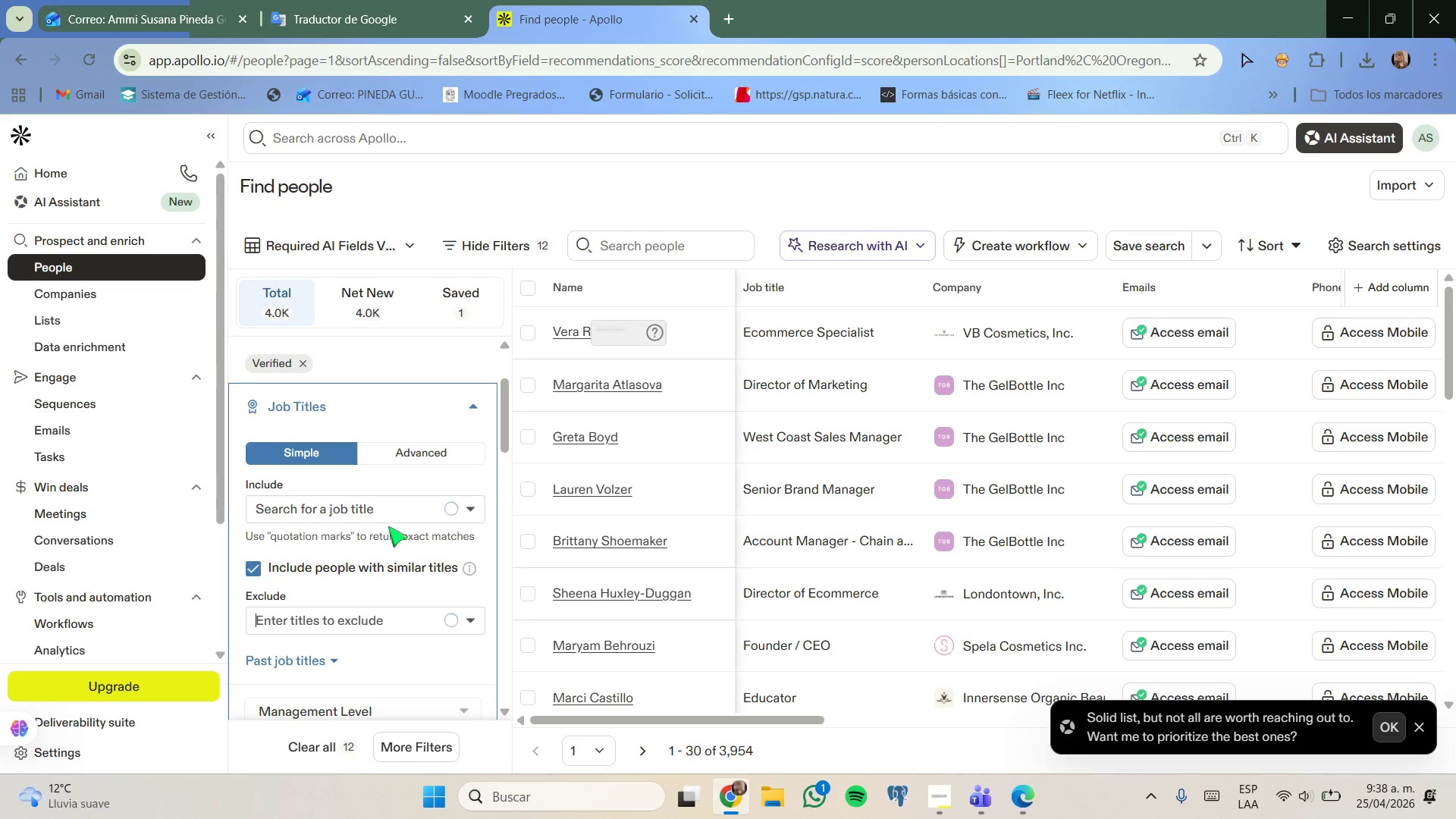 
left_click([388, 516])
 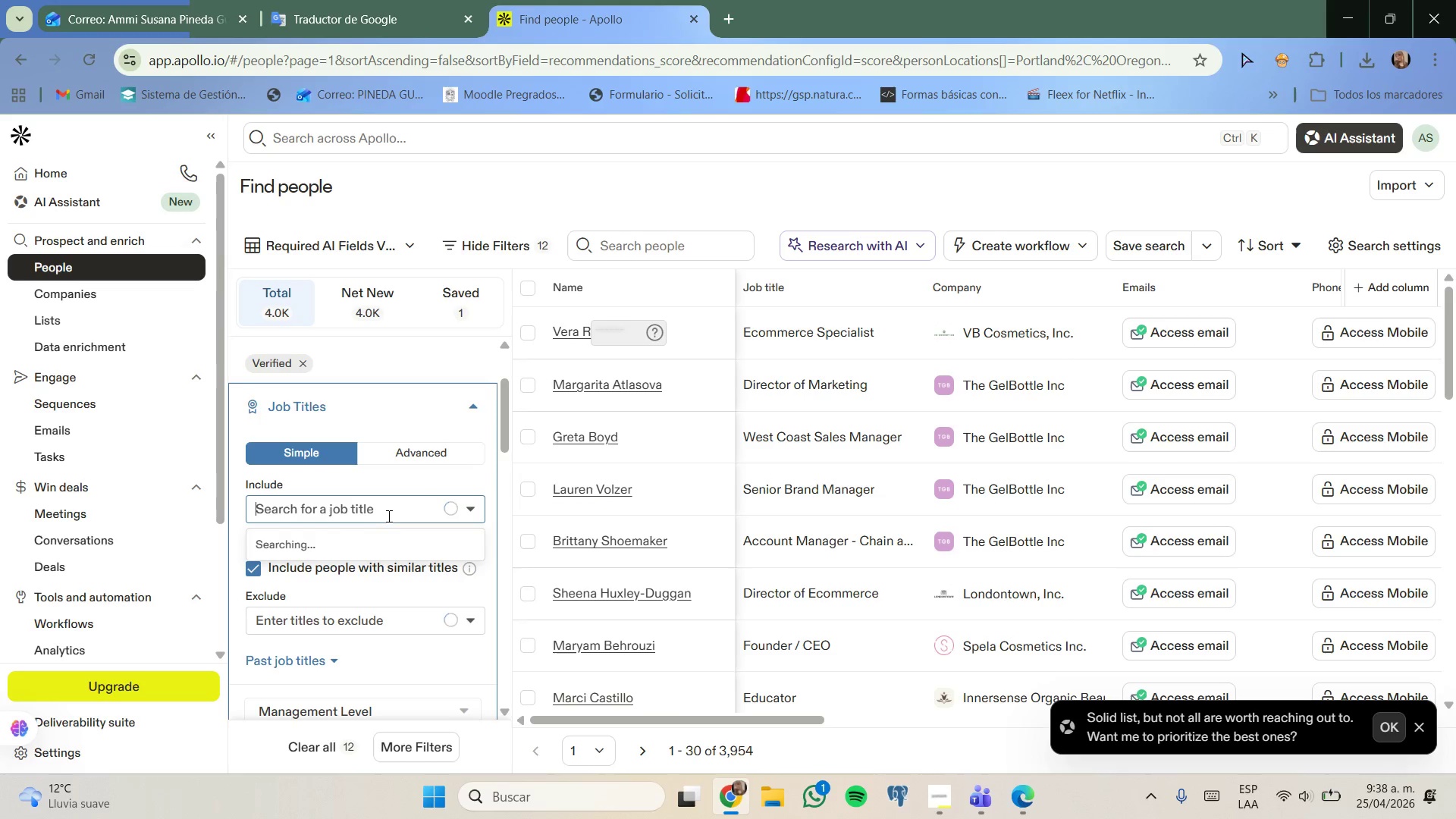 
type(owner)
 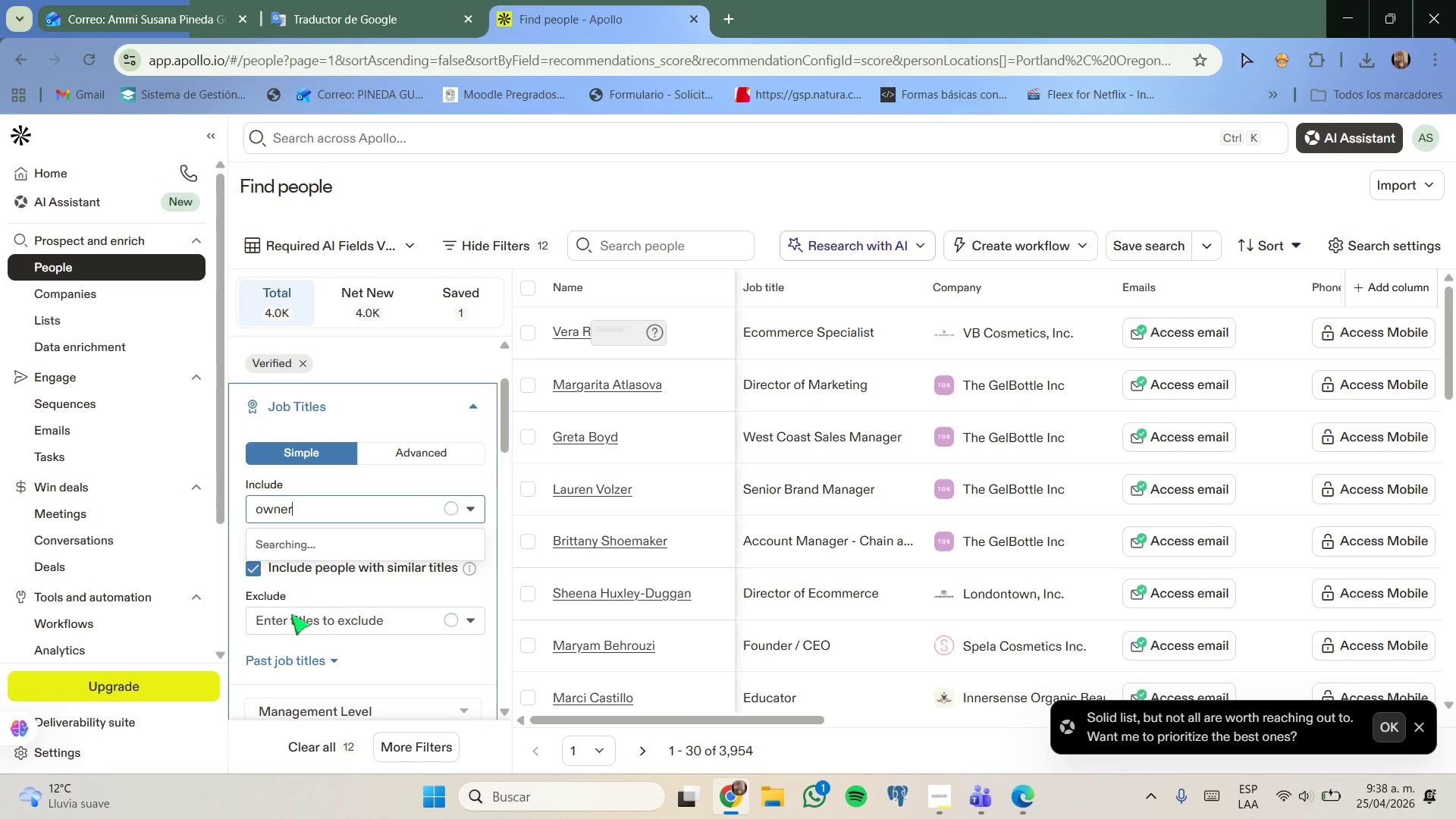 
wait(17.28)
 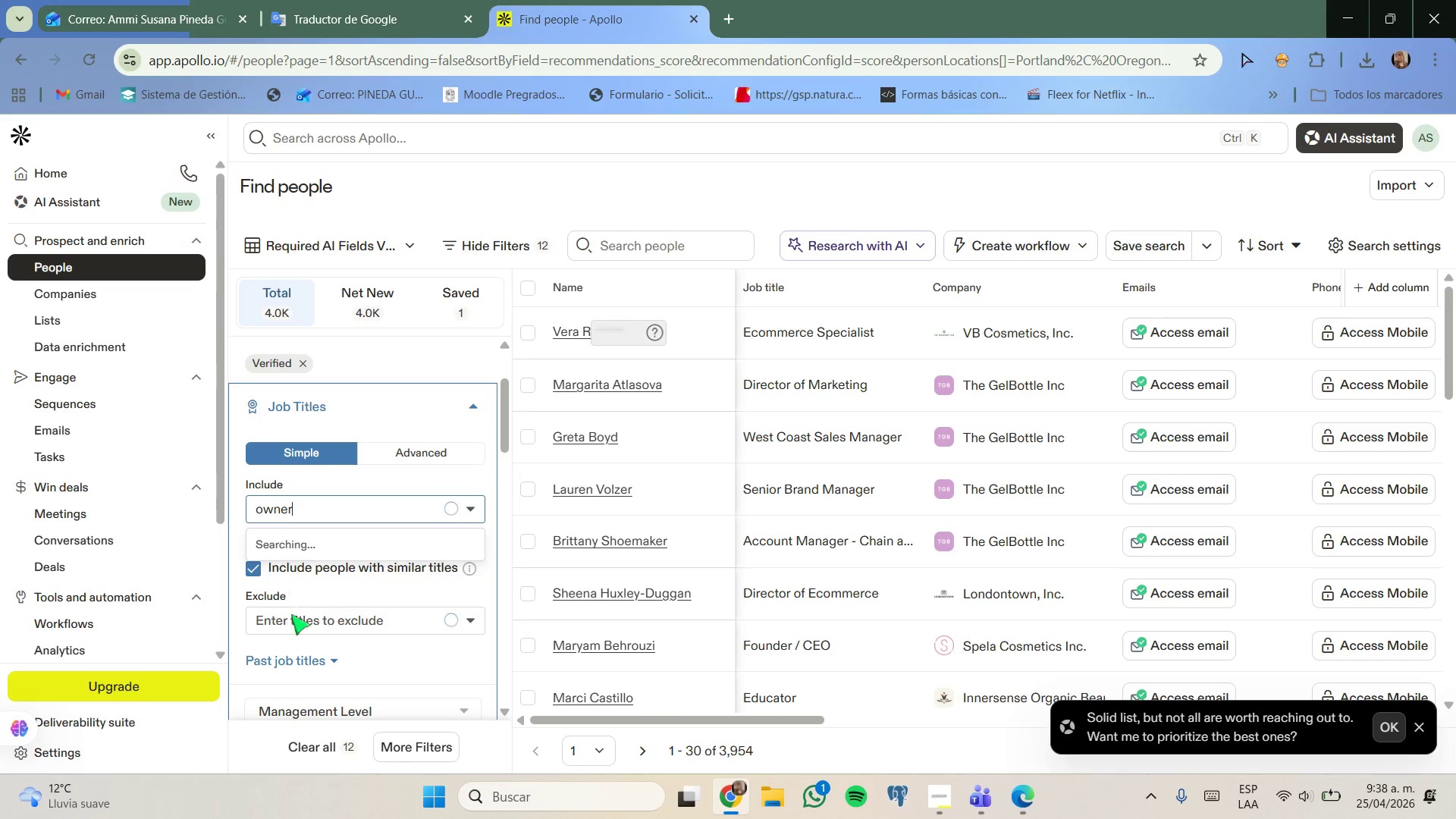 
scroll: coordinate [345, 646], scroll_direction: none, amount: 0.0
 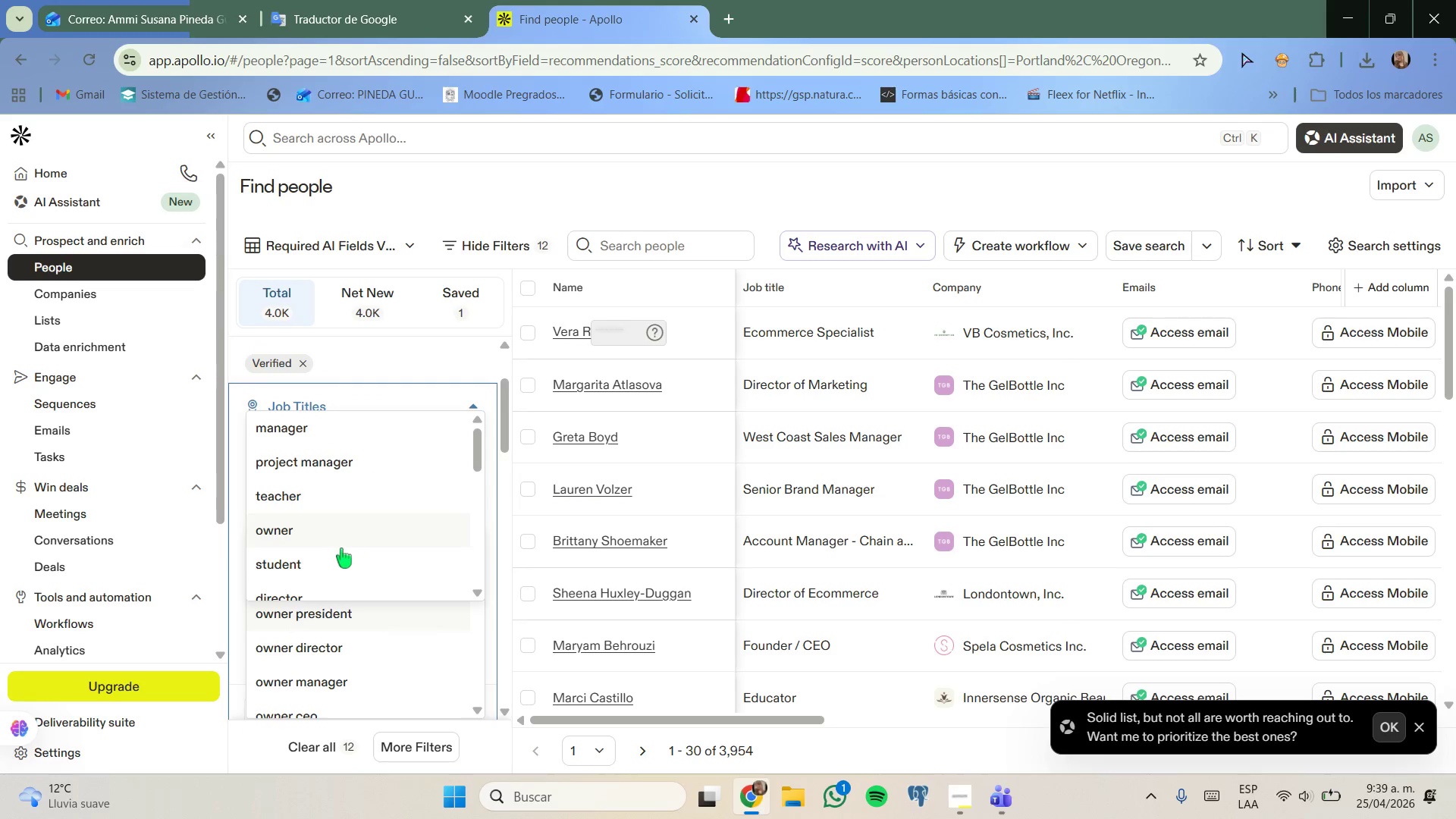 
left_click([326, 540])
 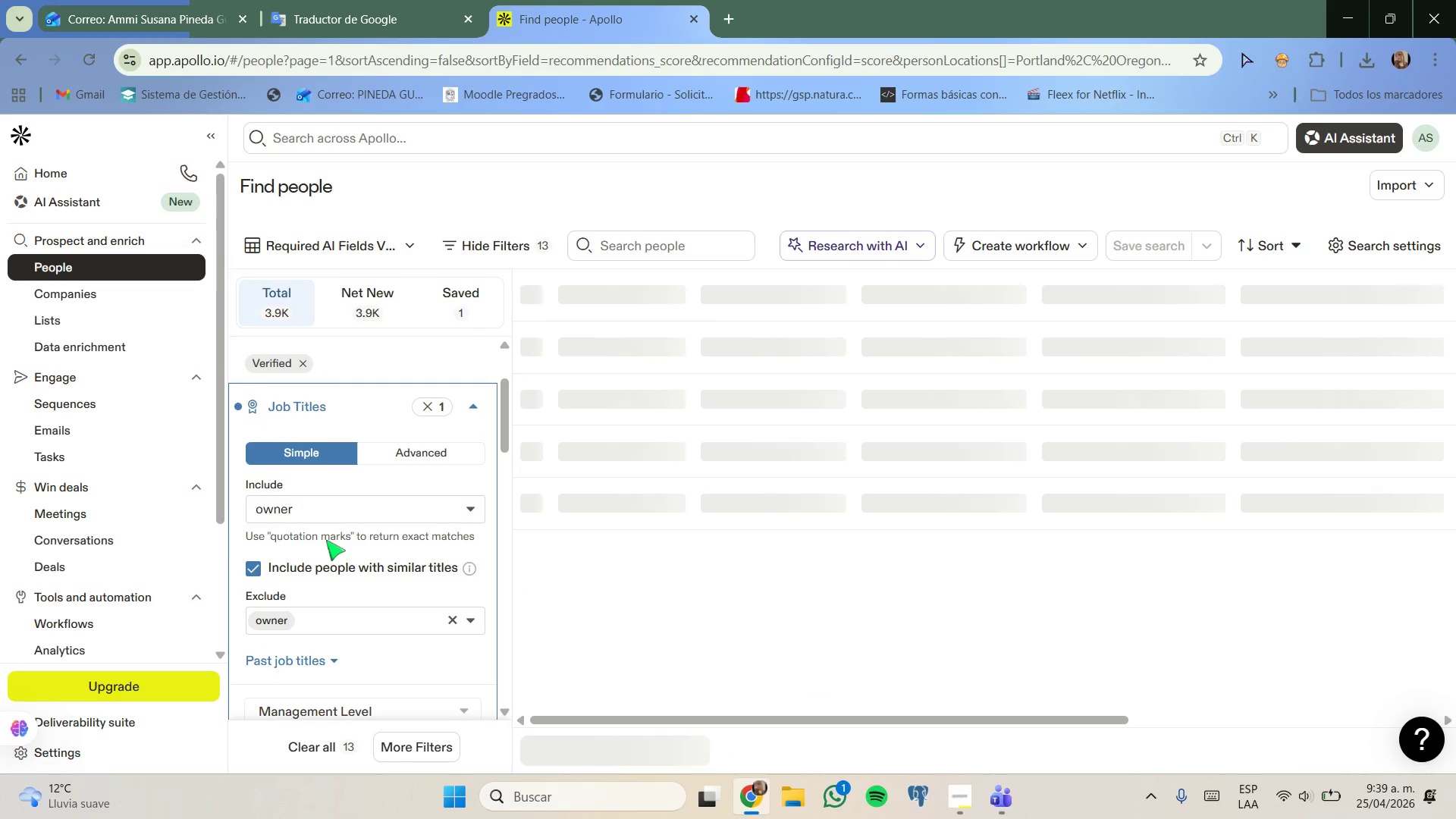 
wait(6.98)
 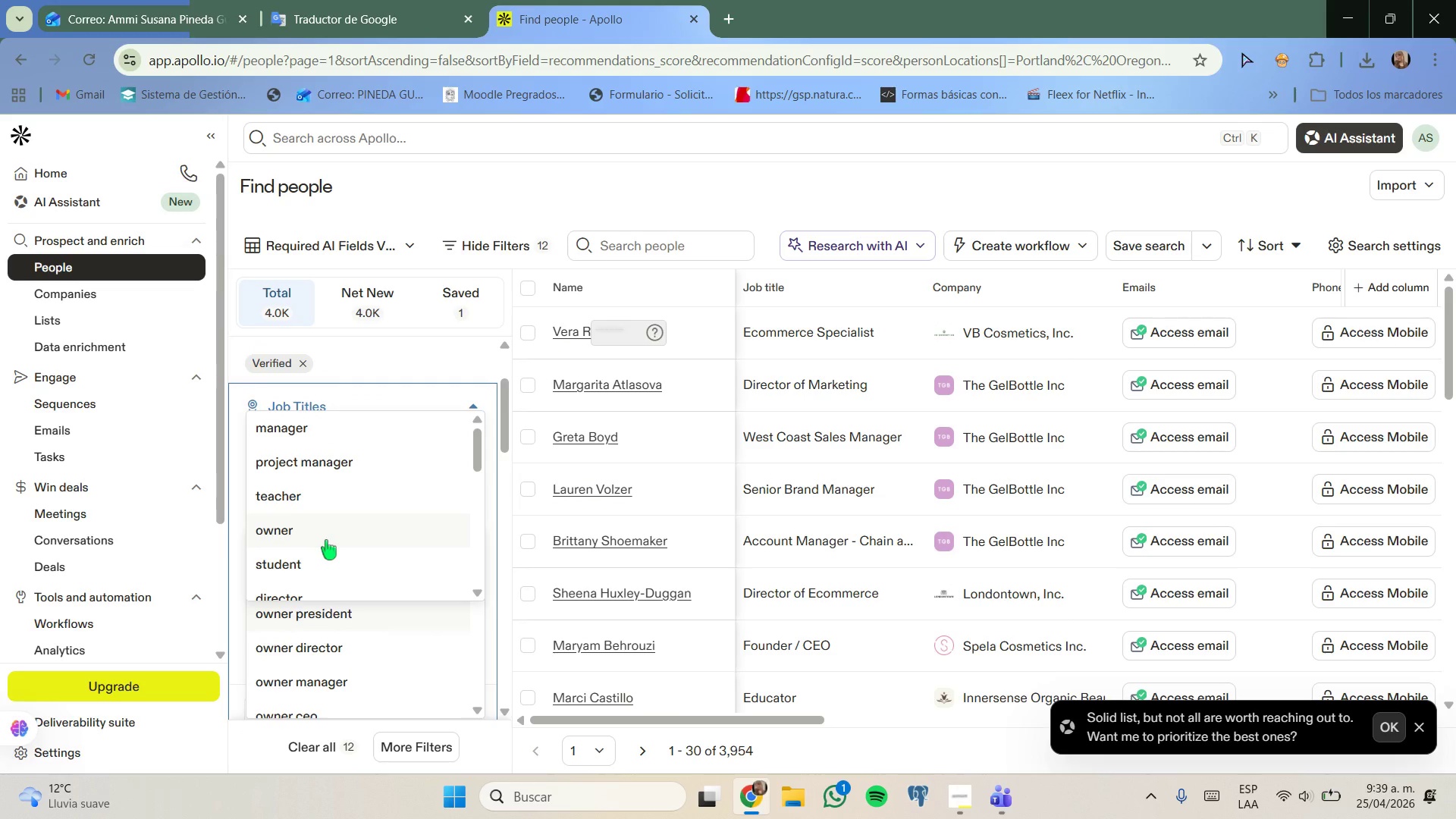 
left_click([450, 621])
 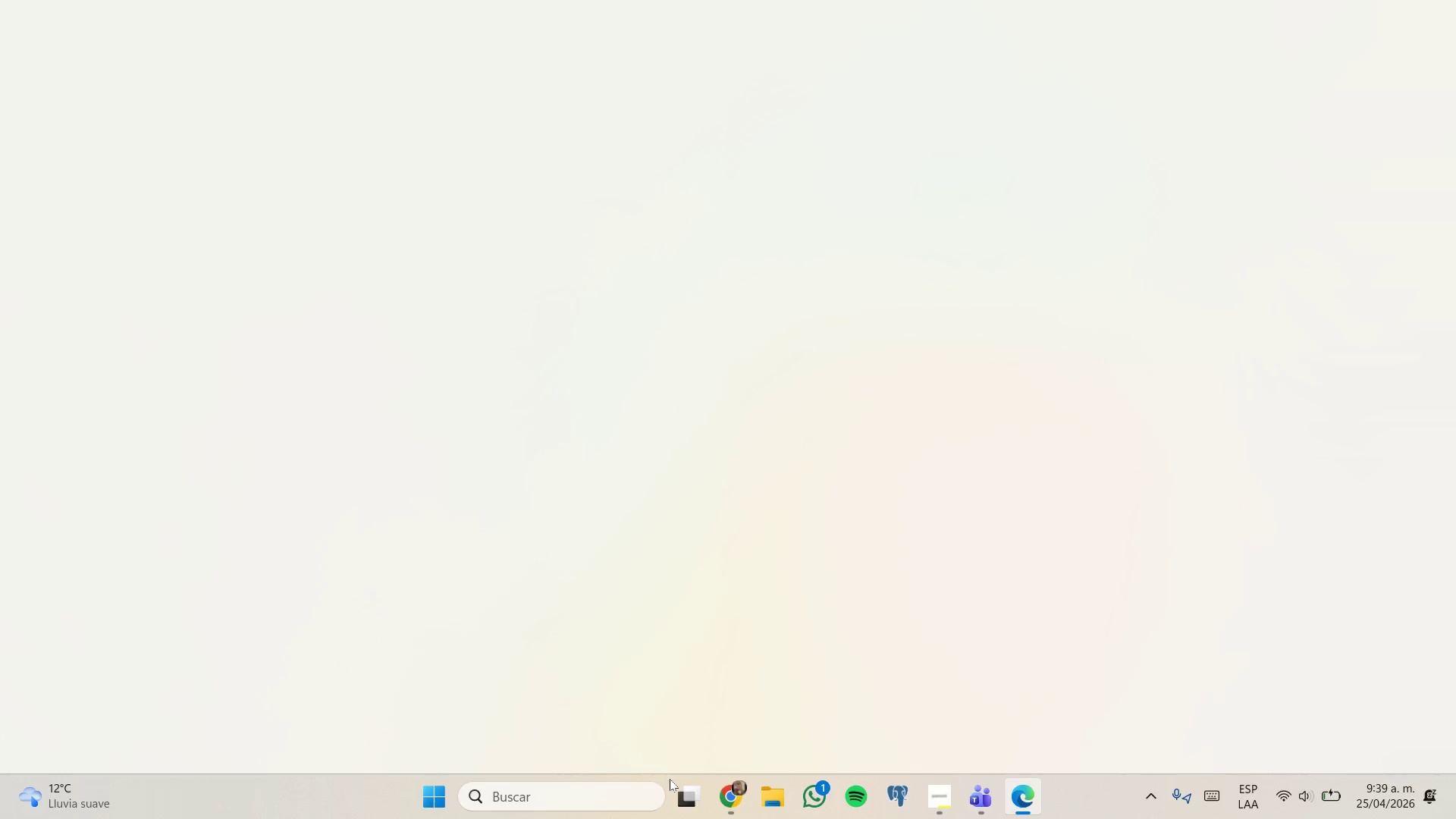 
wait(5.38)
 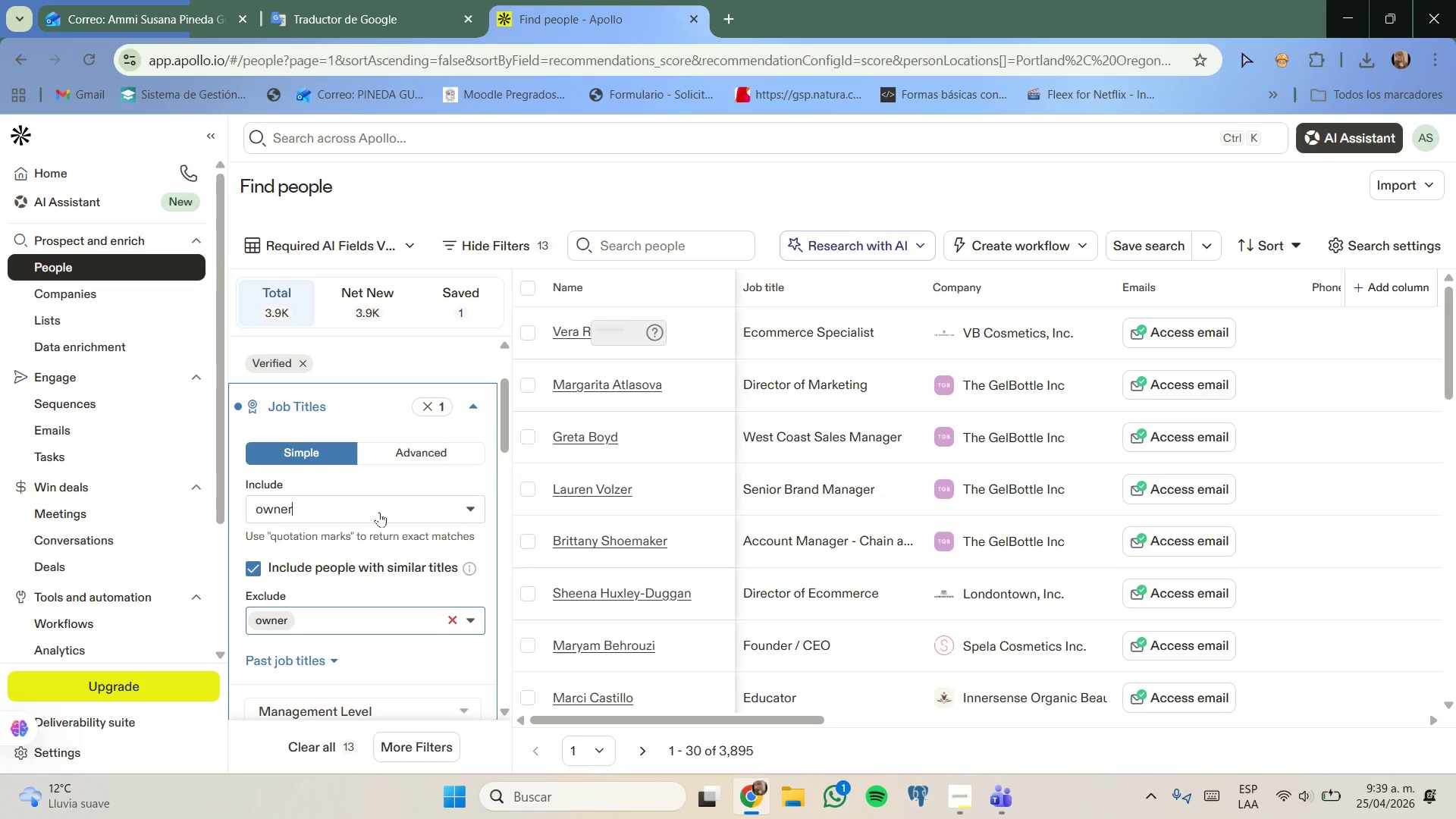 
left_click([726, 730])
 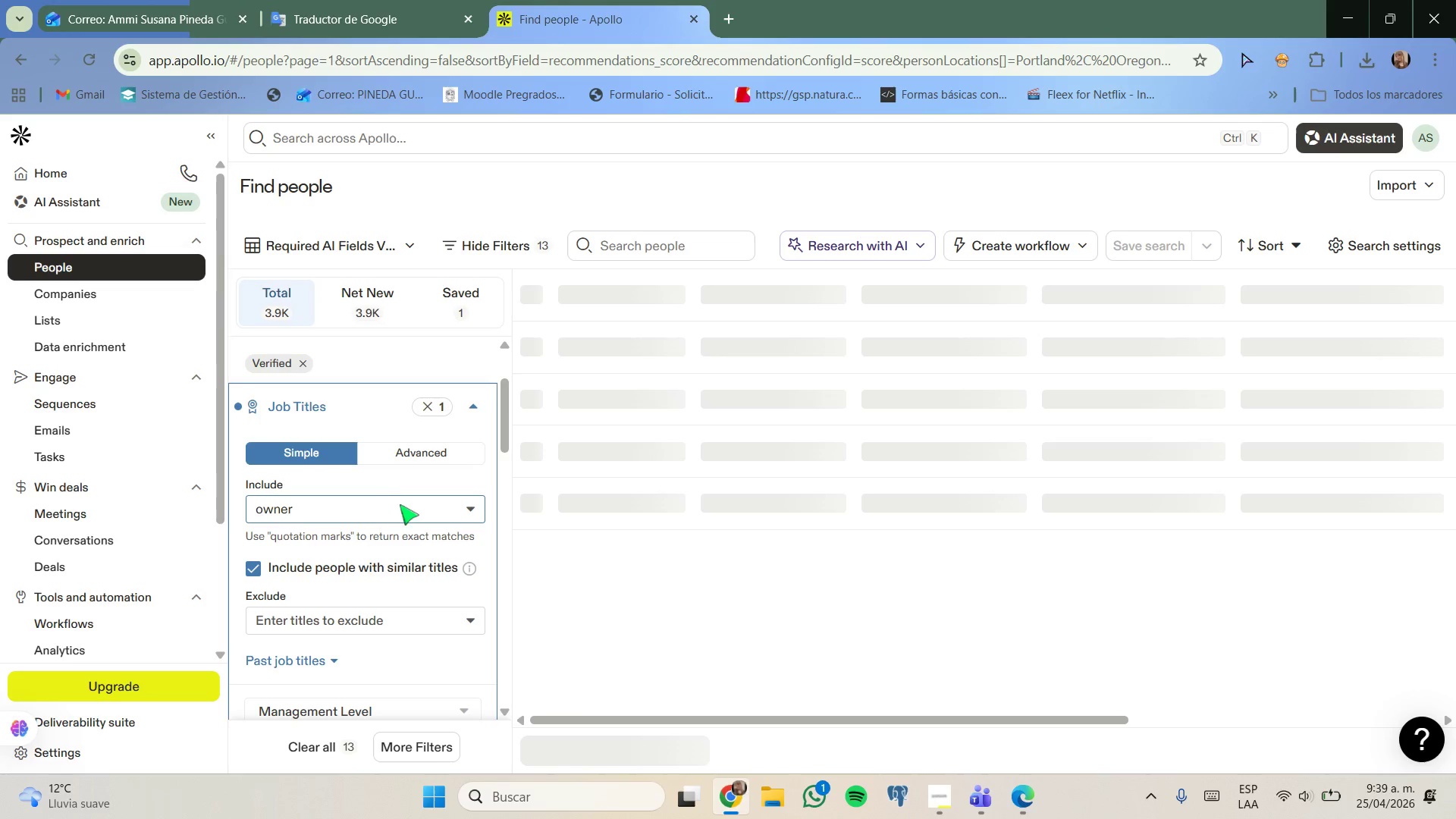 
left_click([402, 511])
 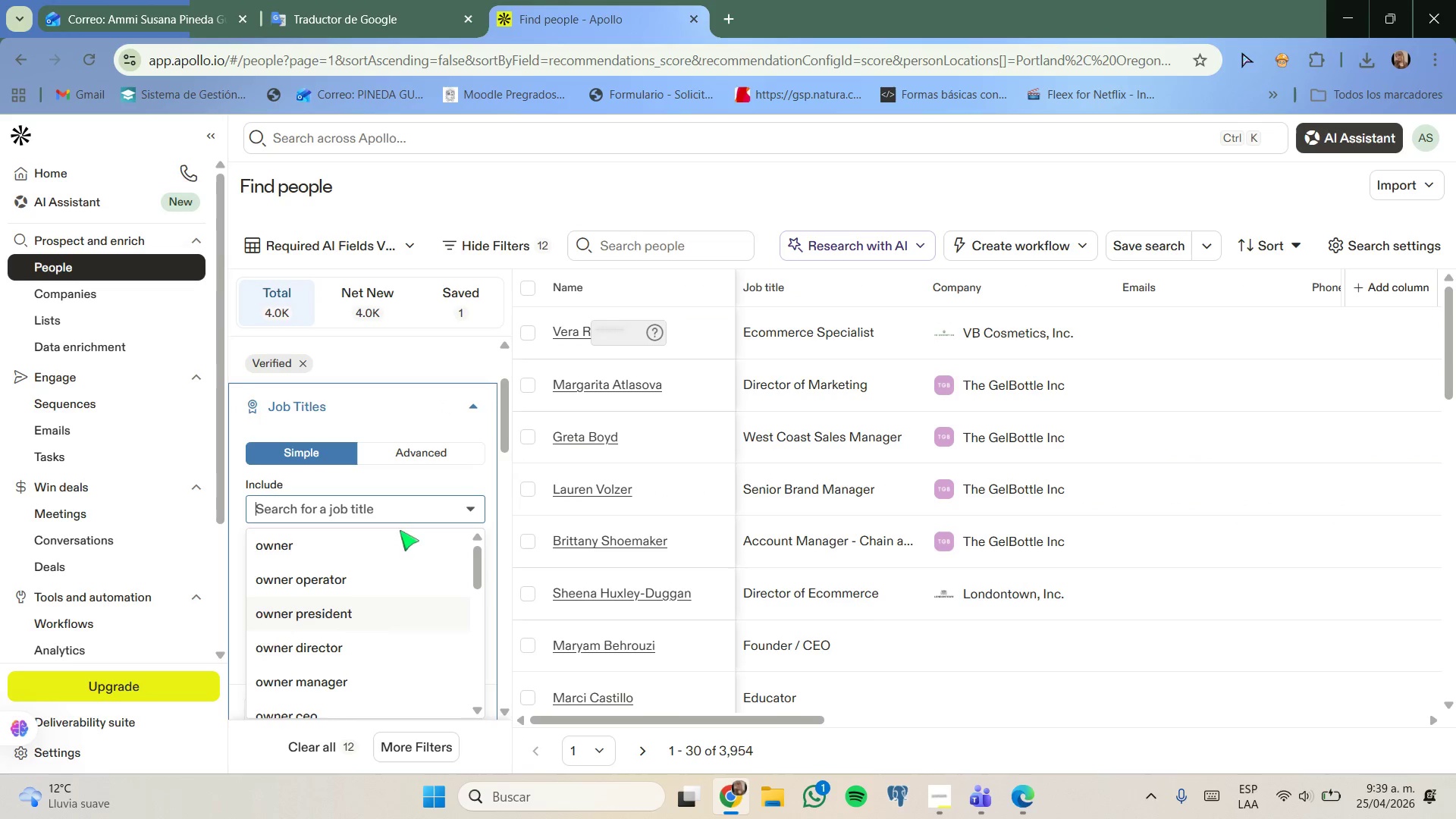 
left_click([357, 537])
 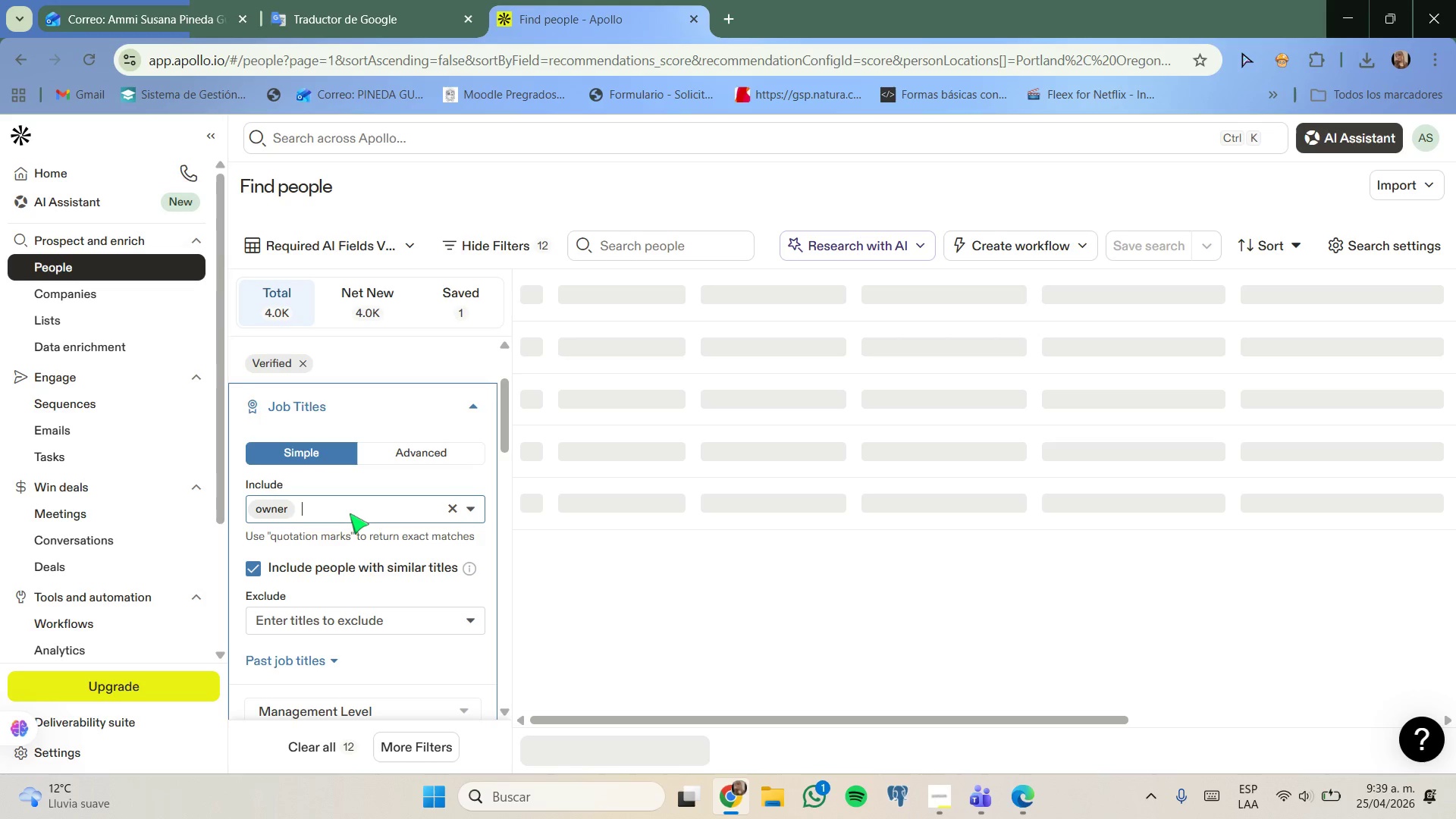 
type(founder)
 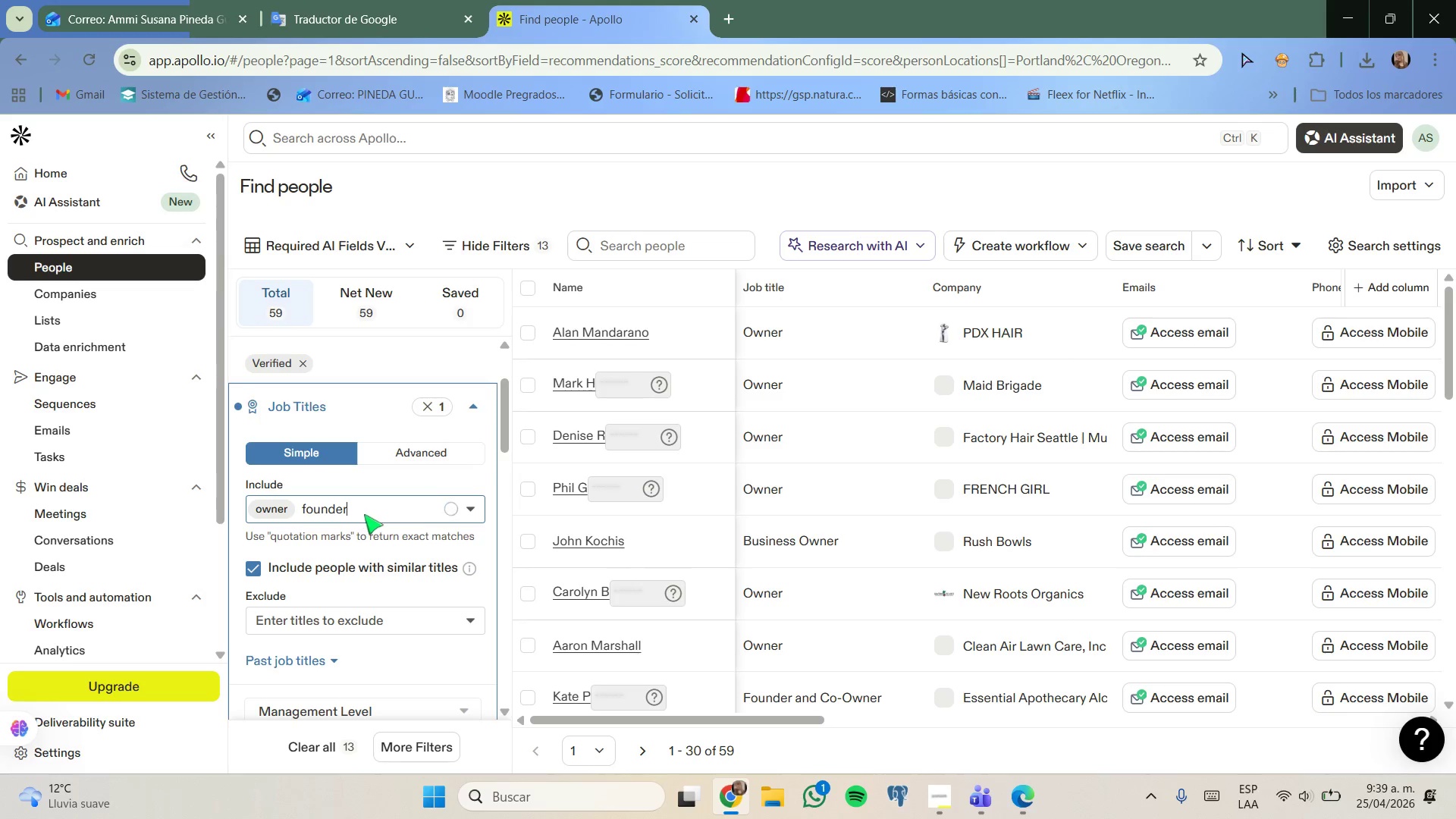 
wait(16.91)
 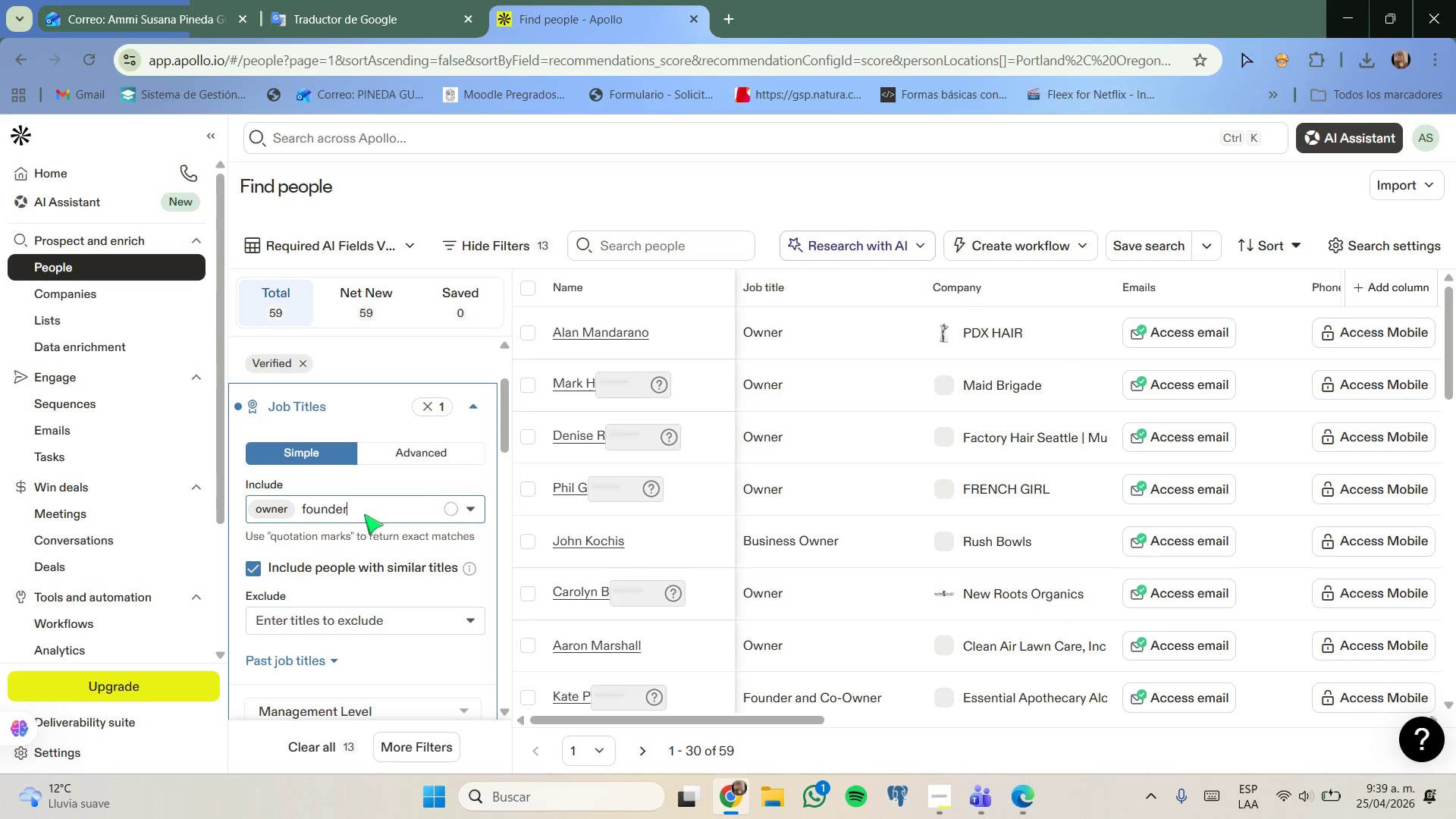 
key(Backspace)
 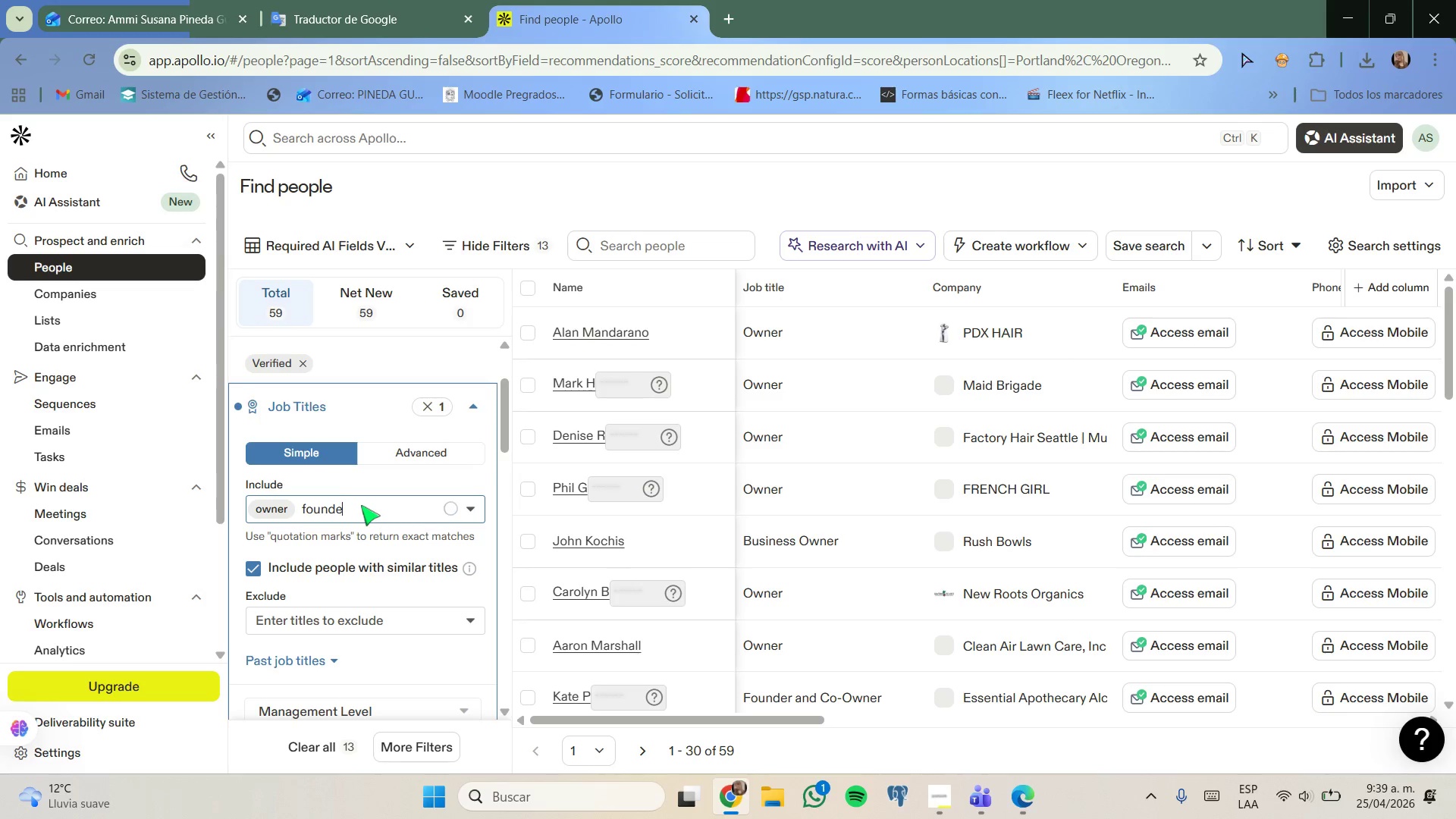 
key(R)
 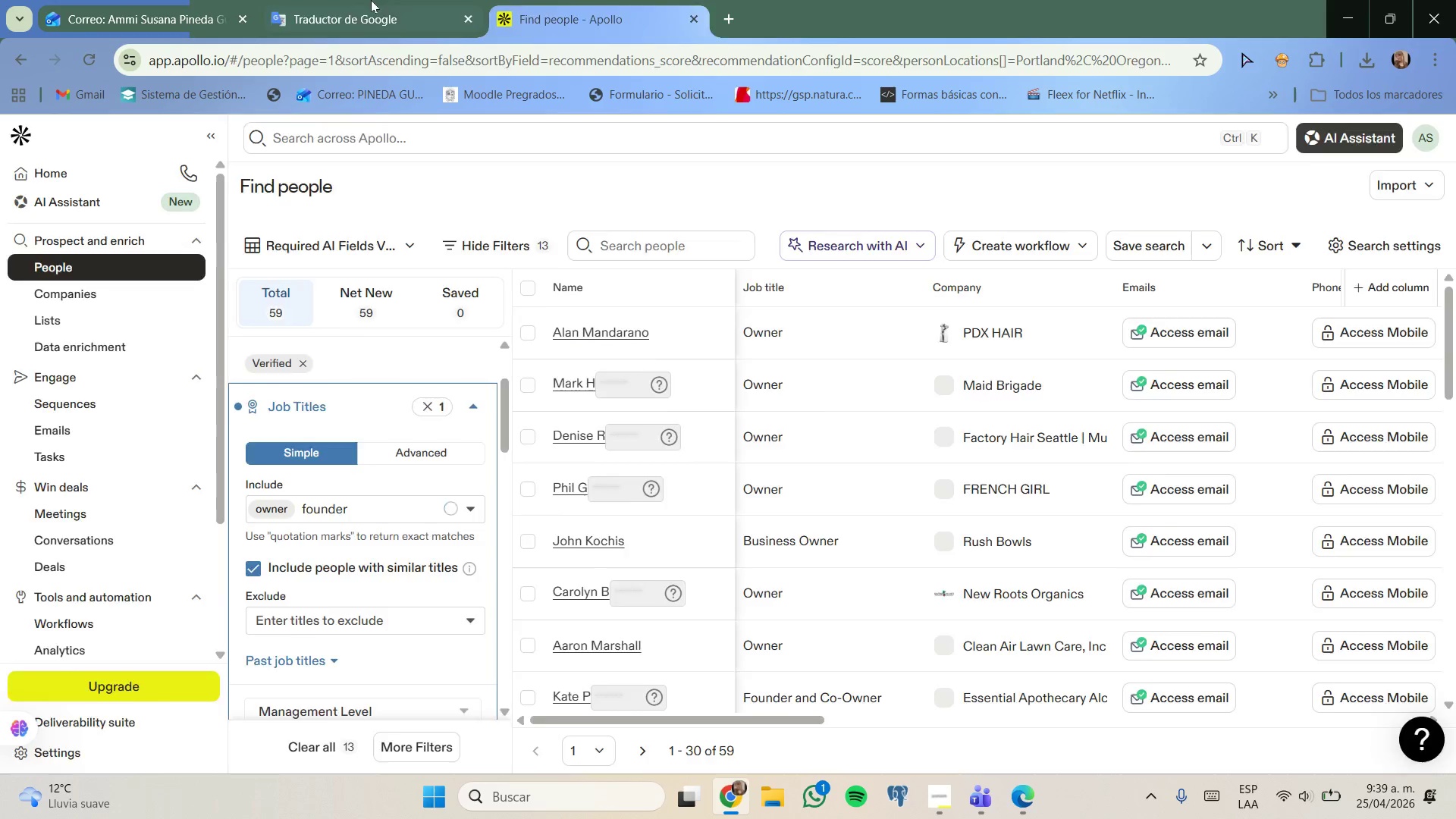 
scroll: coordinate [817, 466], scroll_direction: none, amount: 0.0
 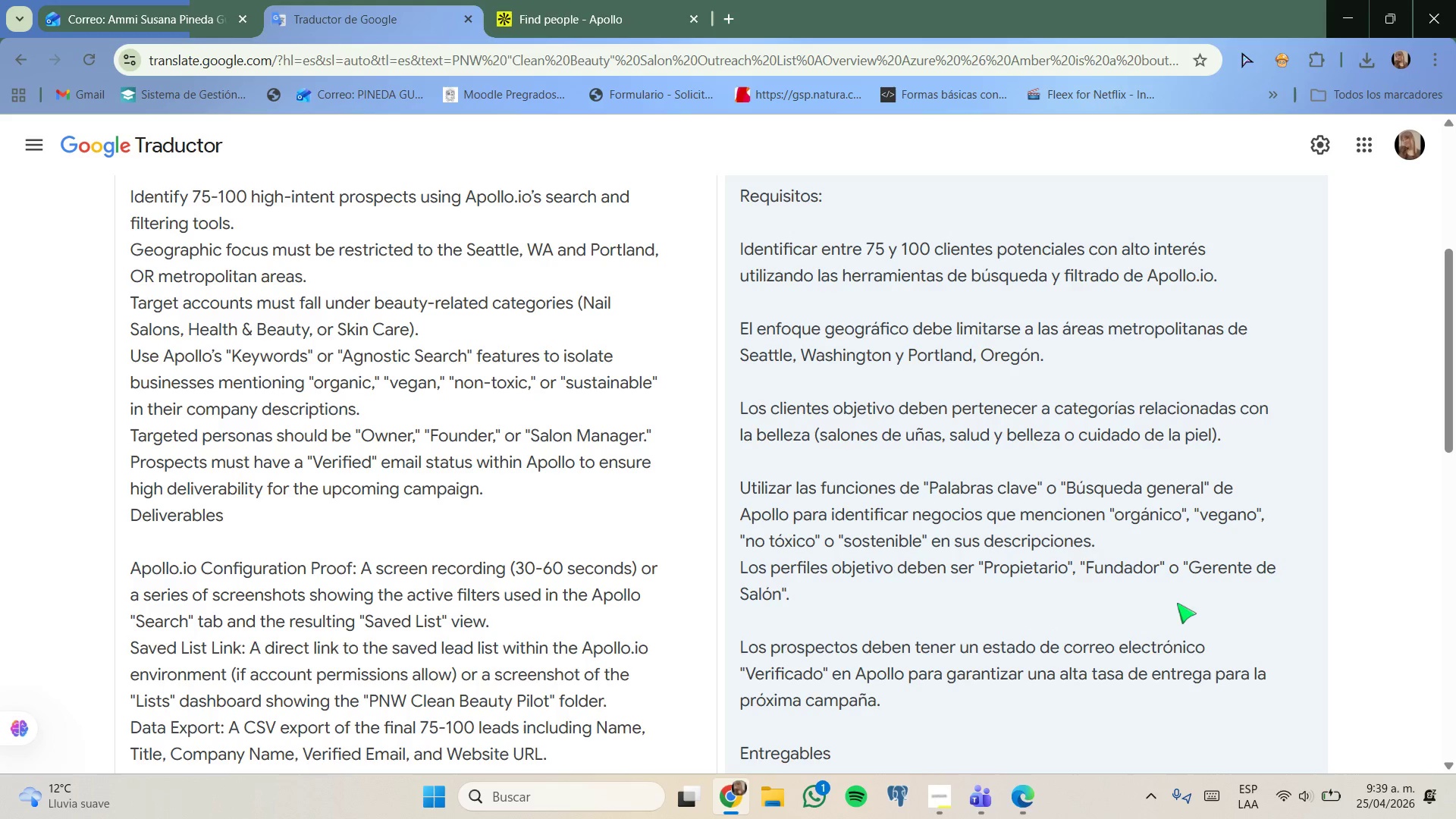 
left_click([590, 0])
 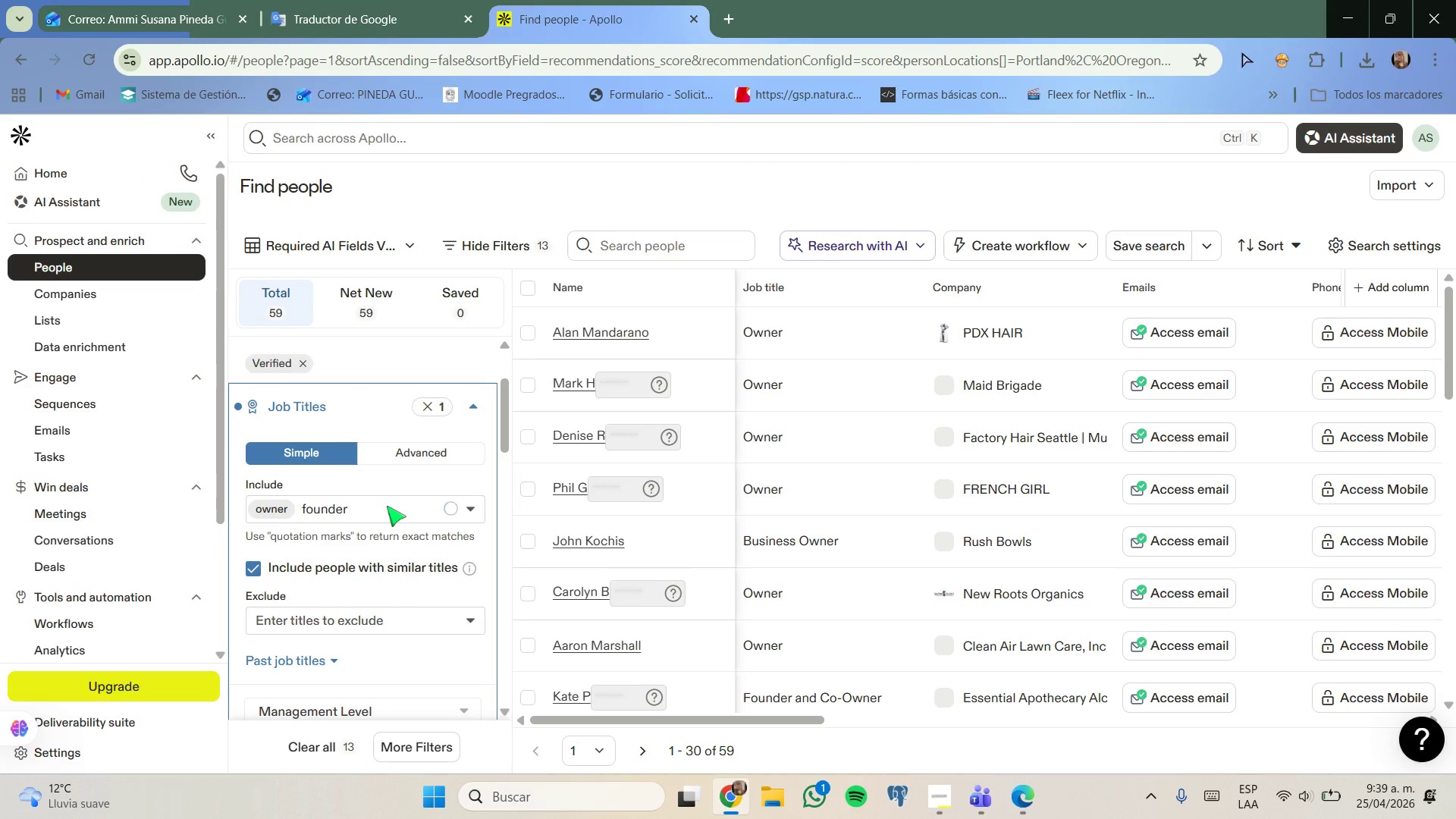 
left_click([387, 506])
 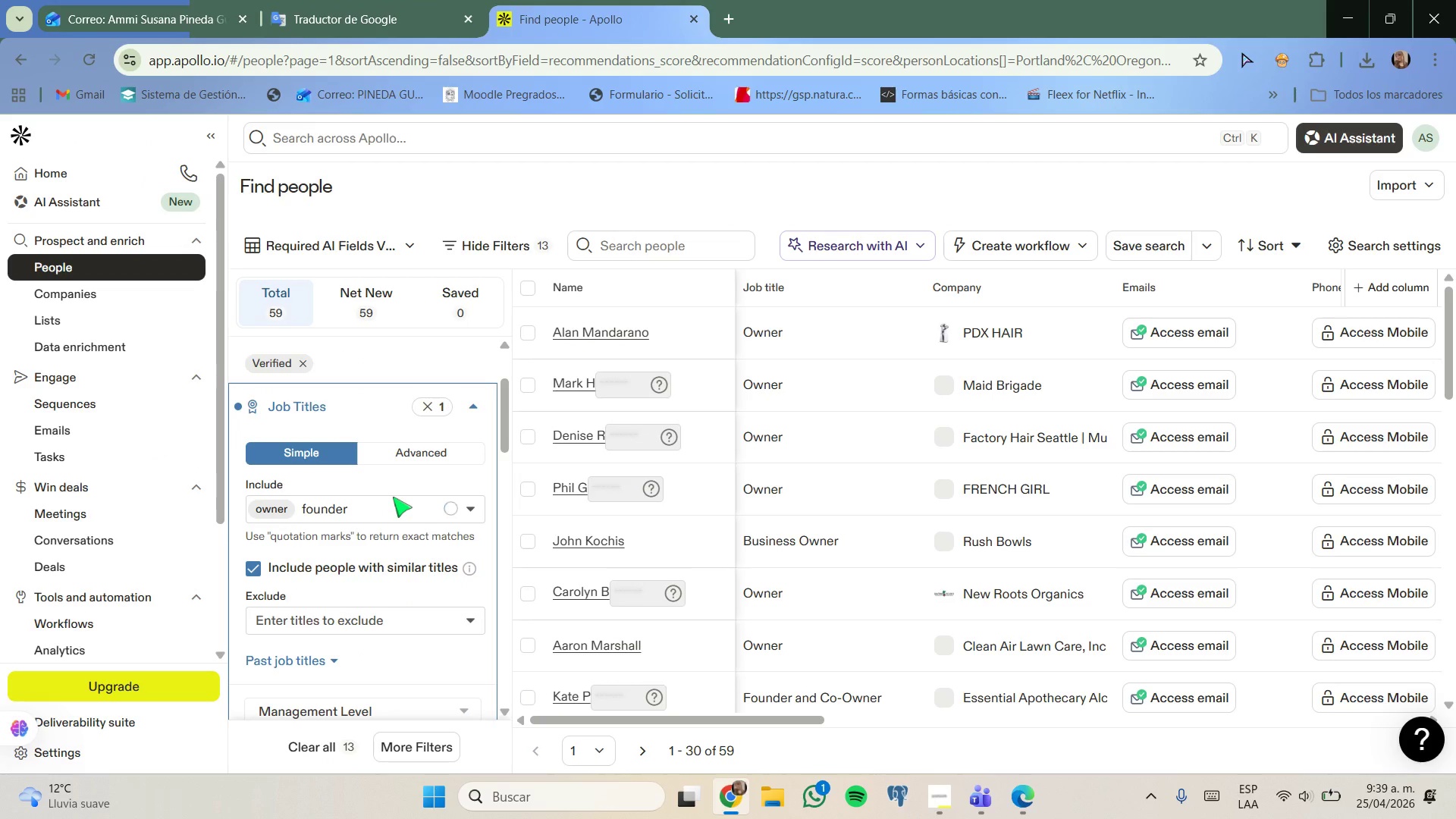 
mouse_move([357, 510])
 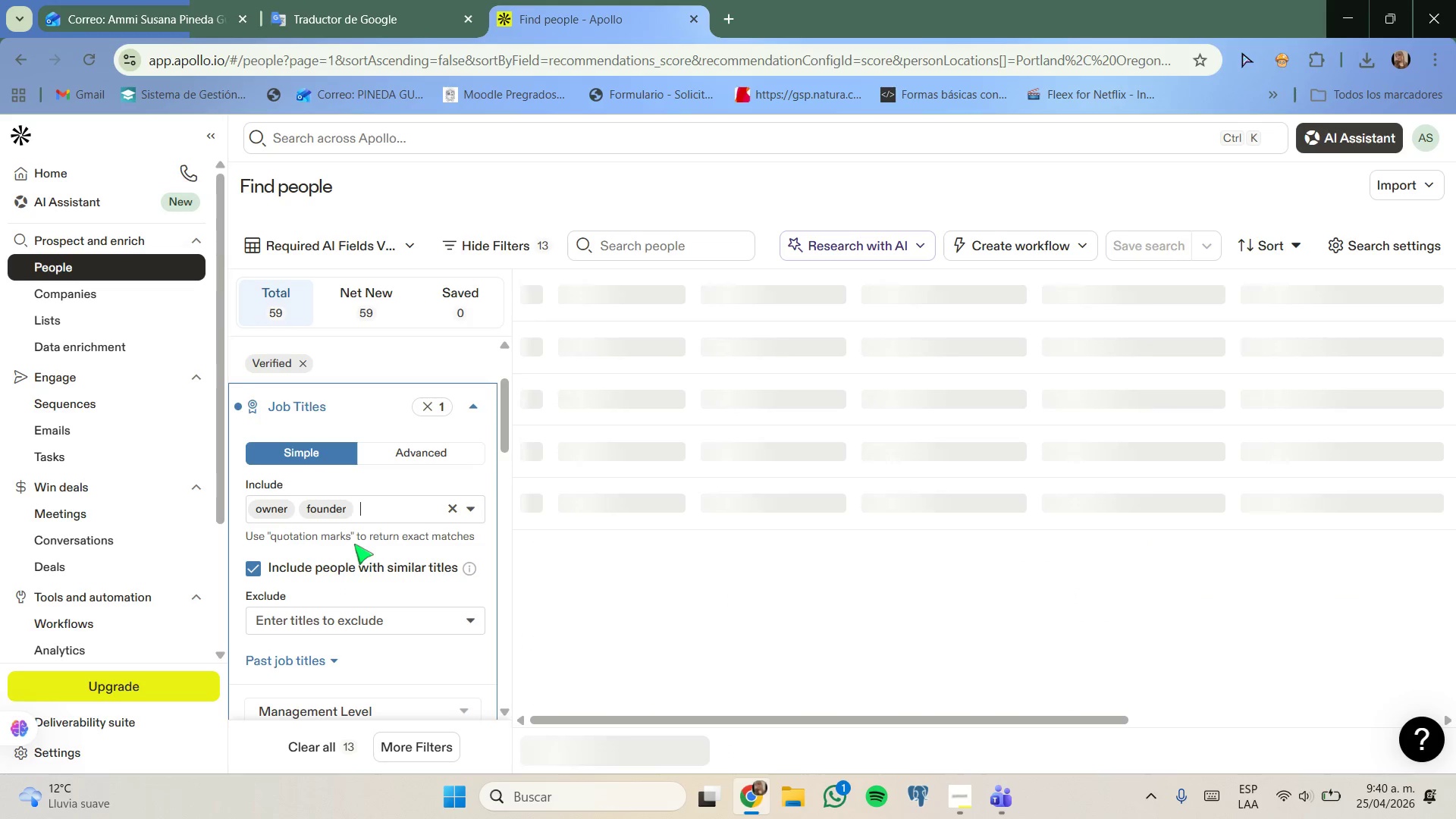 
wait(5.15)
 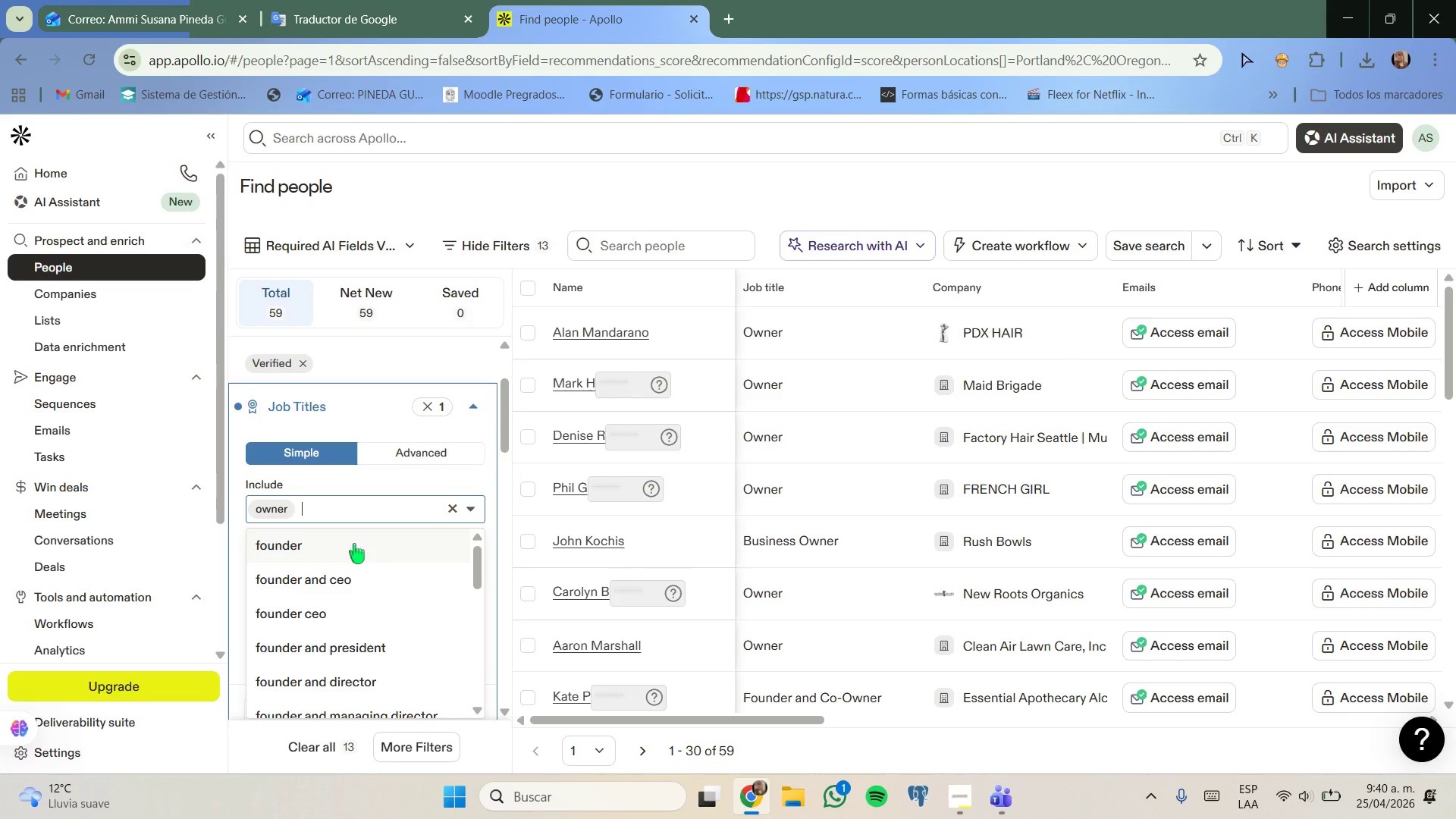 
type(salon manager)
 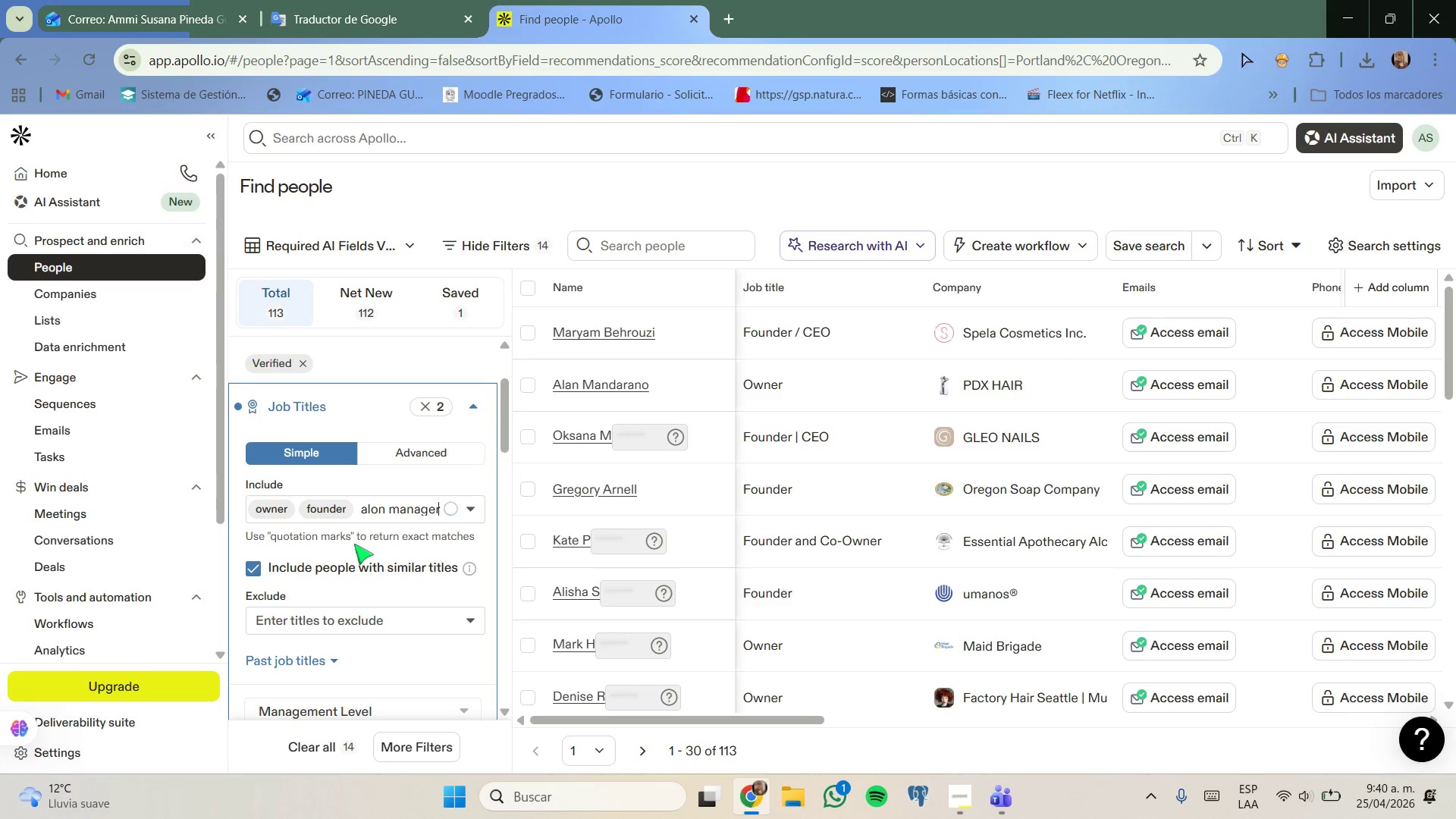 
wait(15.61)
 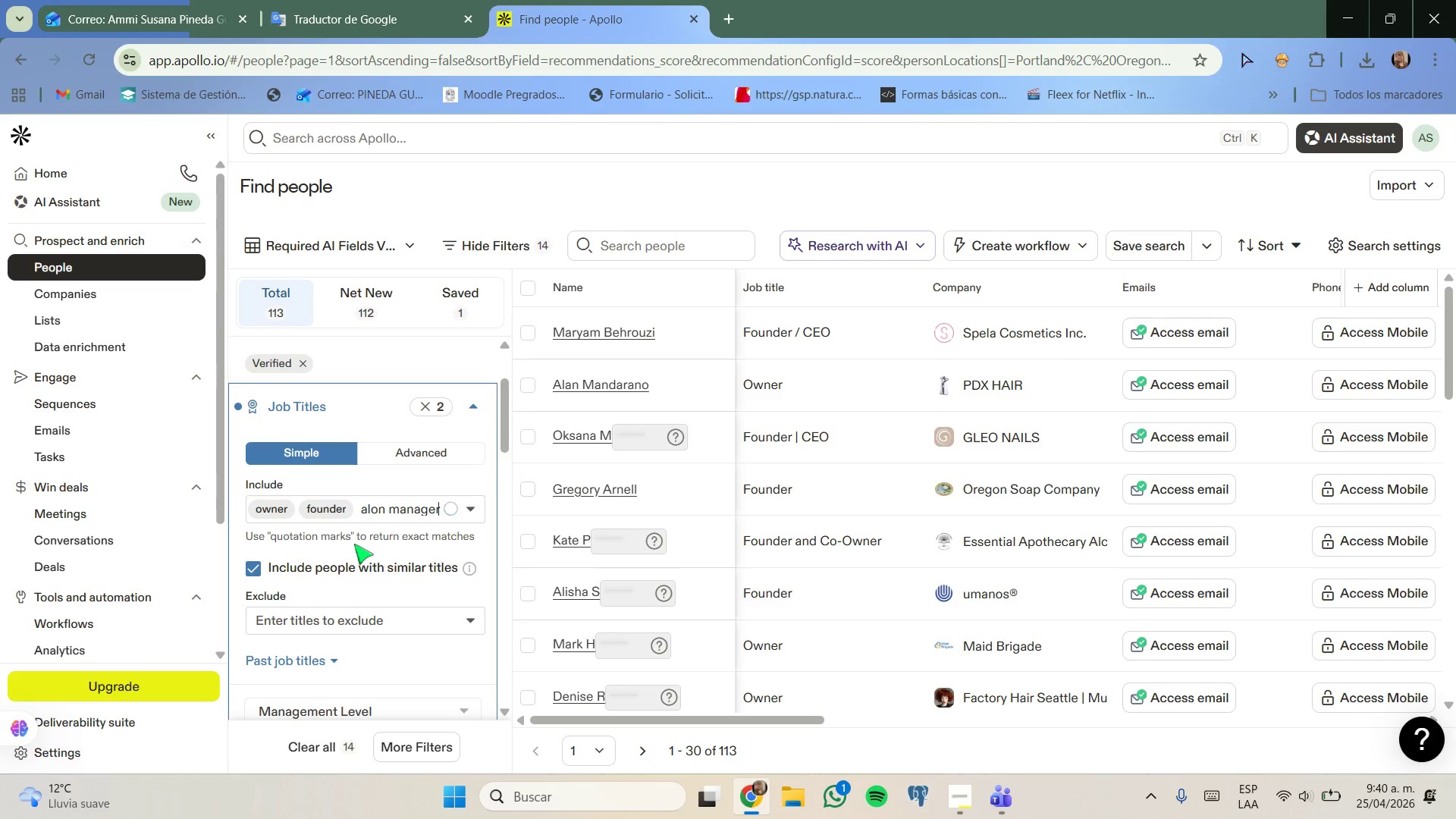 
key(Backspace)
key(Backspace)
type(er)
 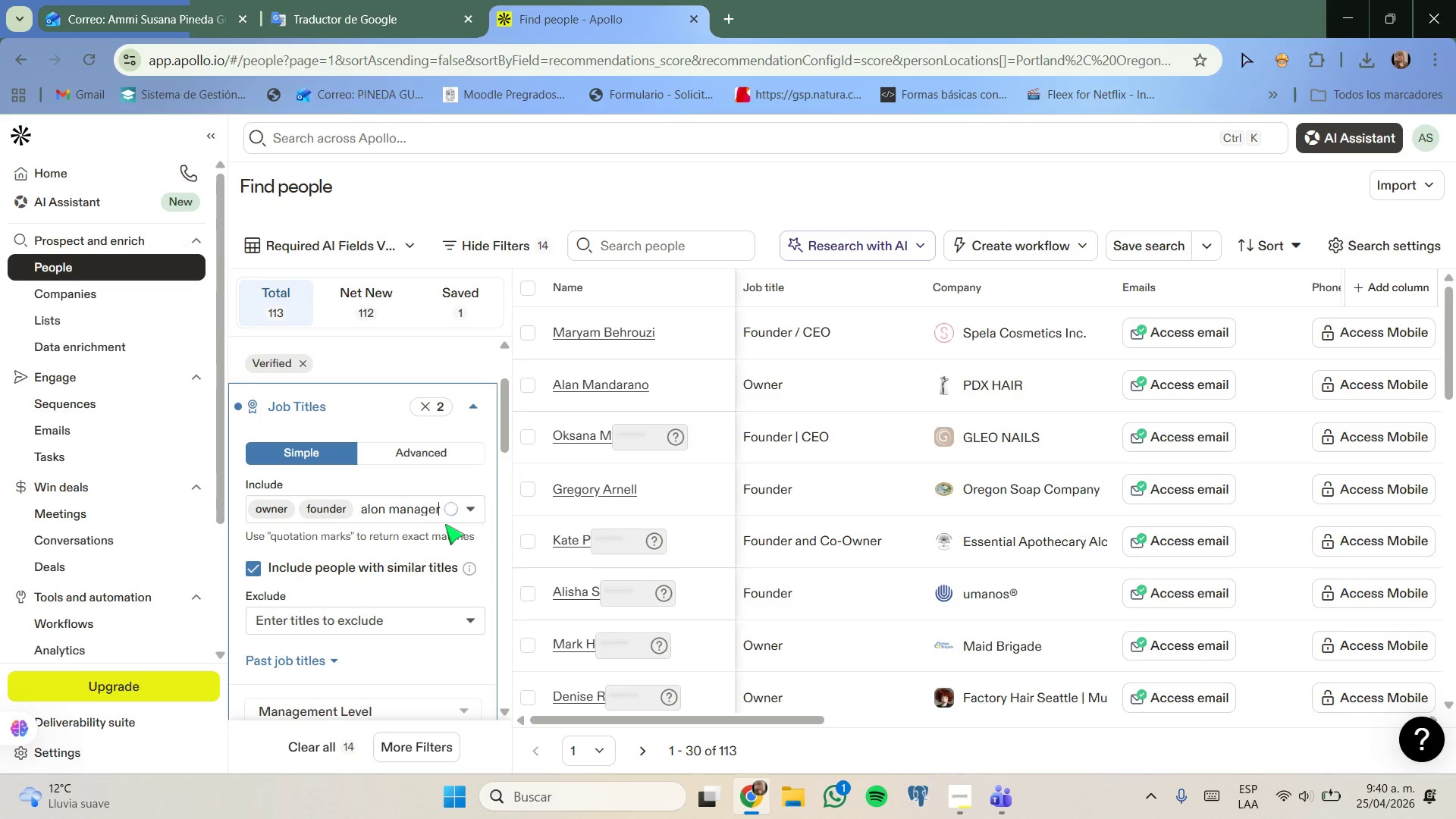 
wait(14.52)
 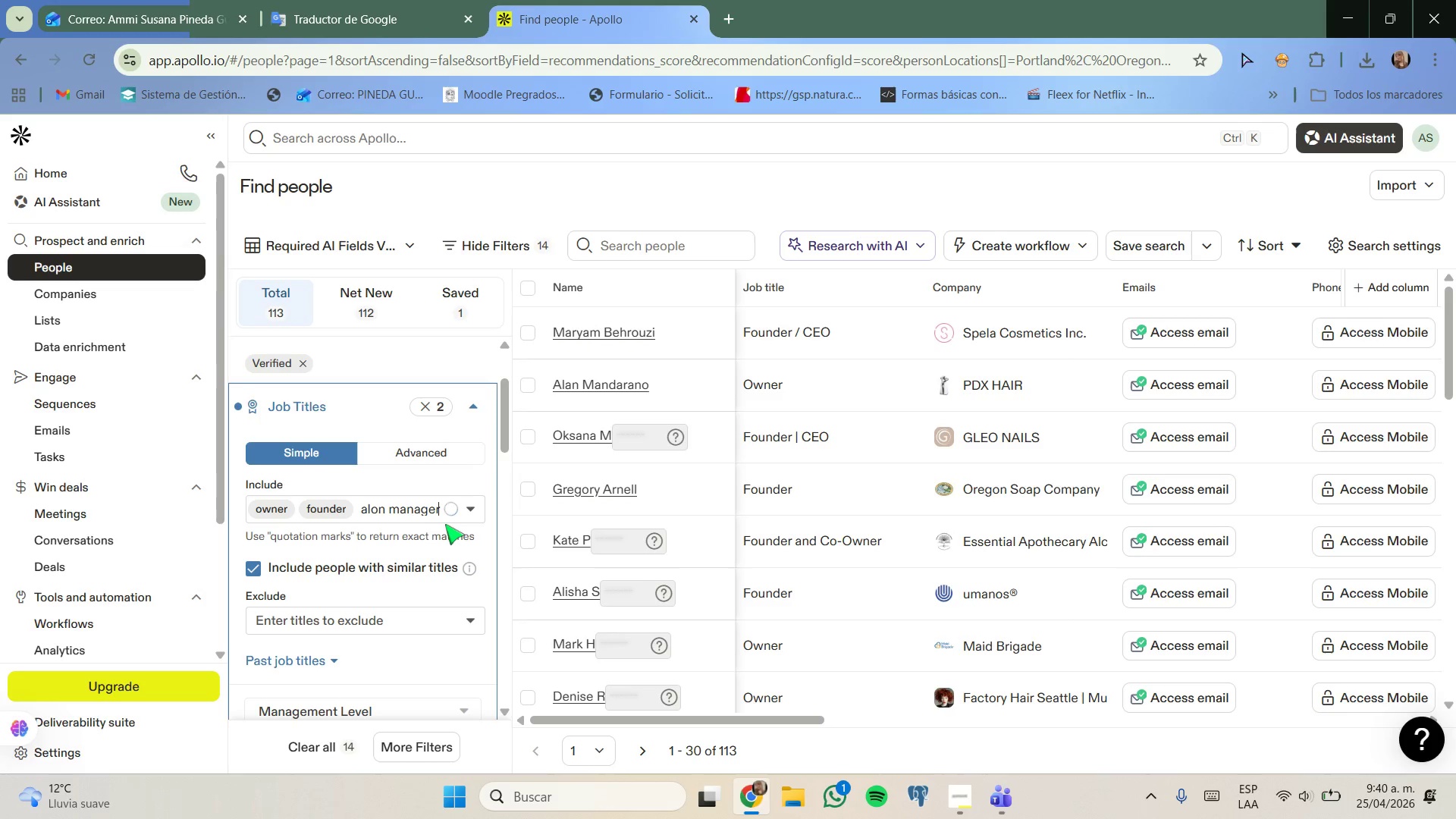 
key(Backspace)
 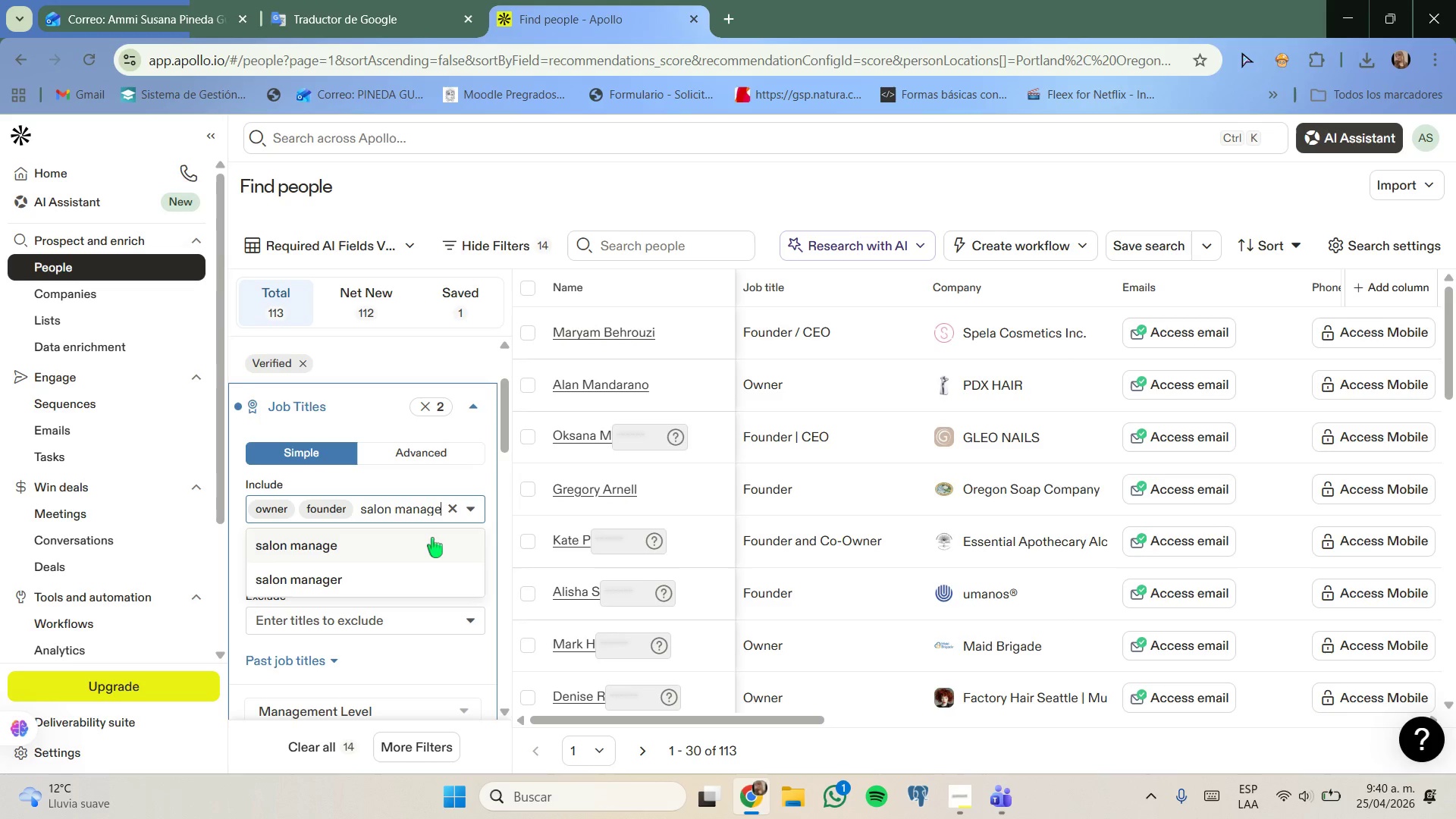 
key(R)
 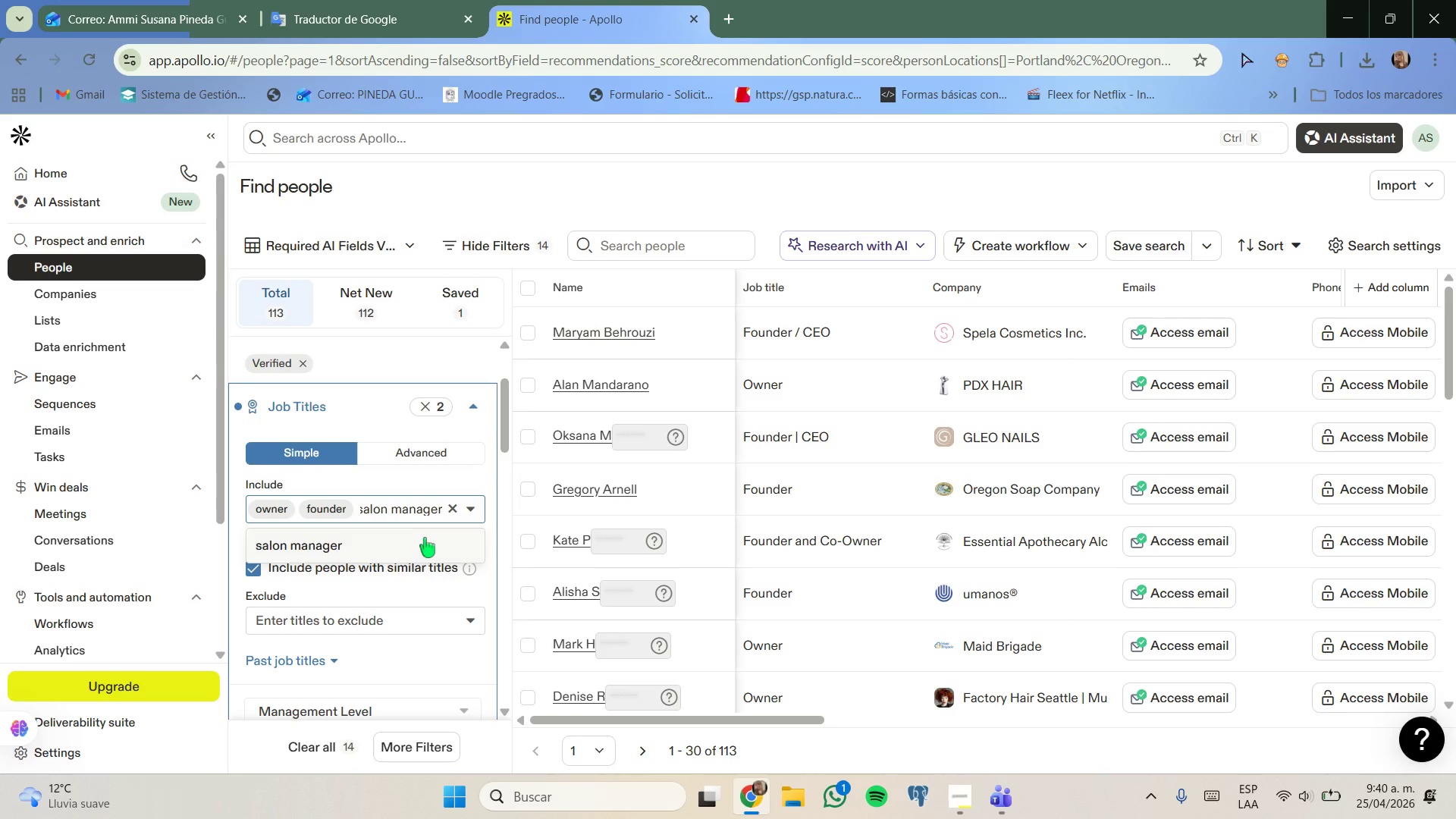 
left_click([413, 540])
 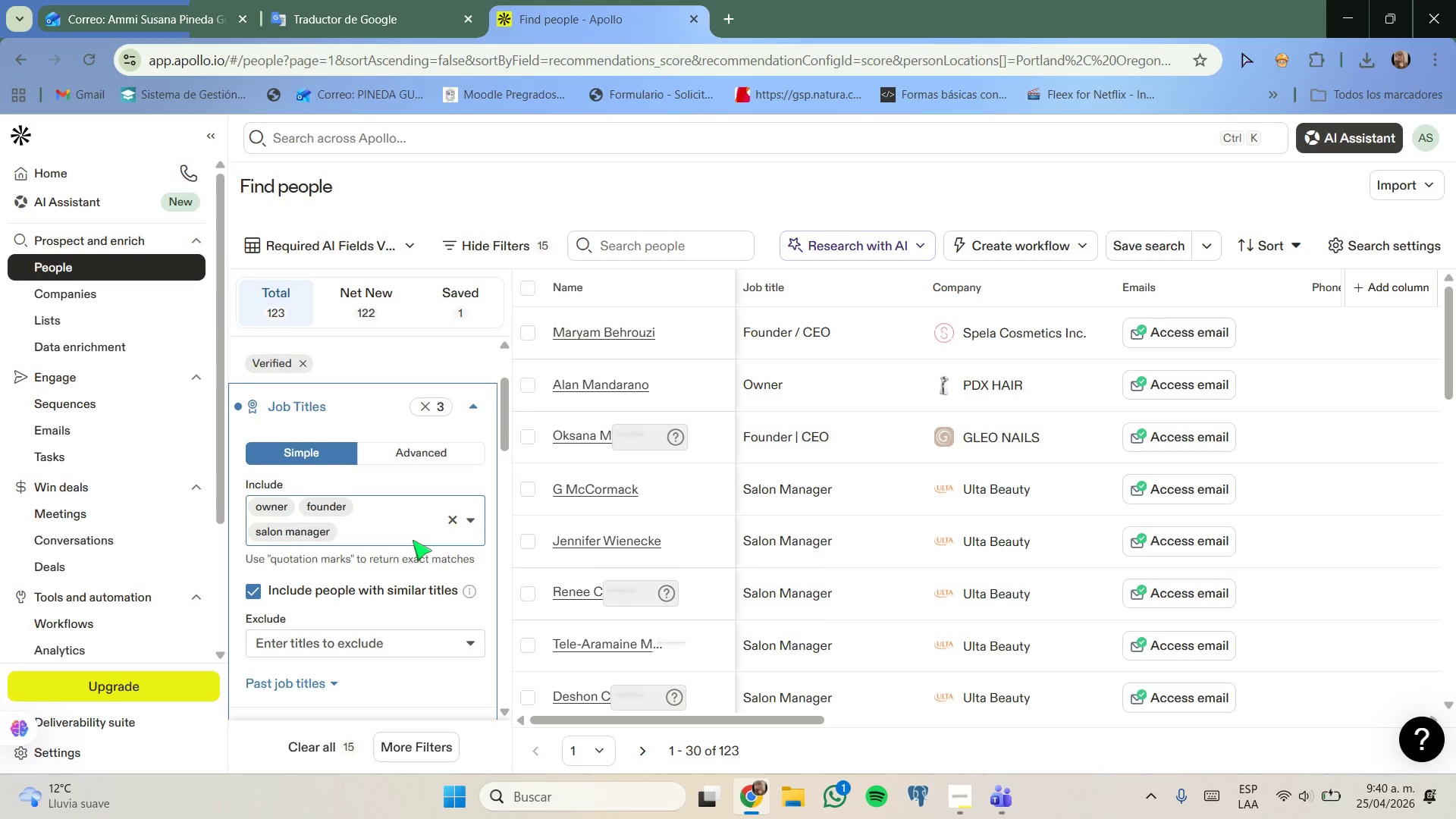 
wait(5.12)
 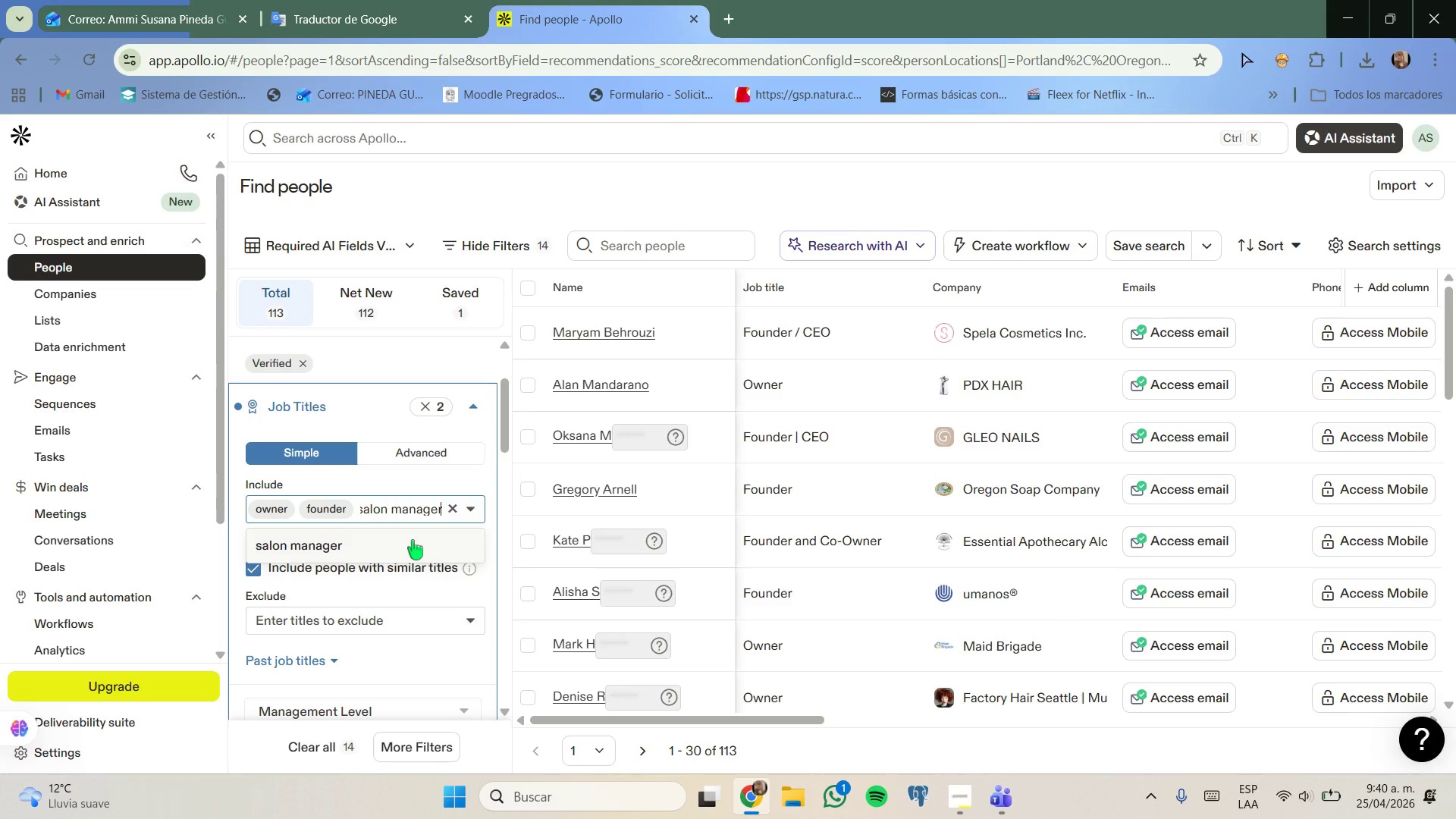 
scroll: coordinate [391, 535], scroll_direction: down, amount: 1.0
 